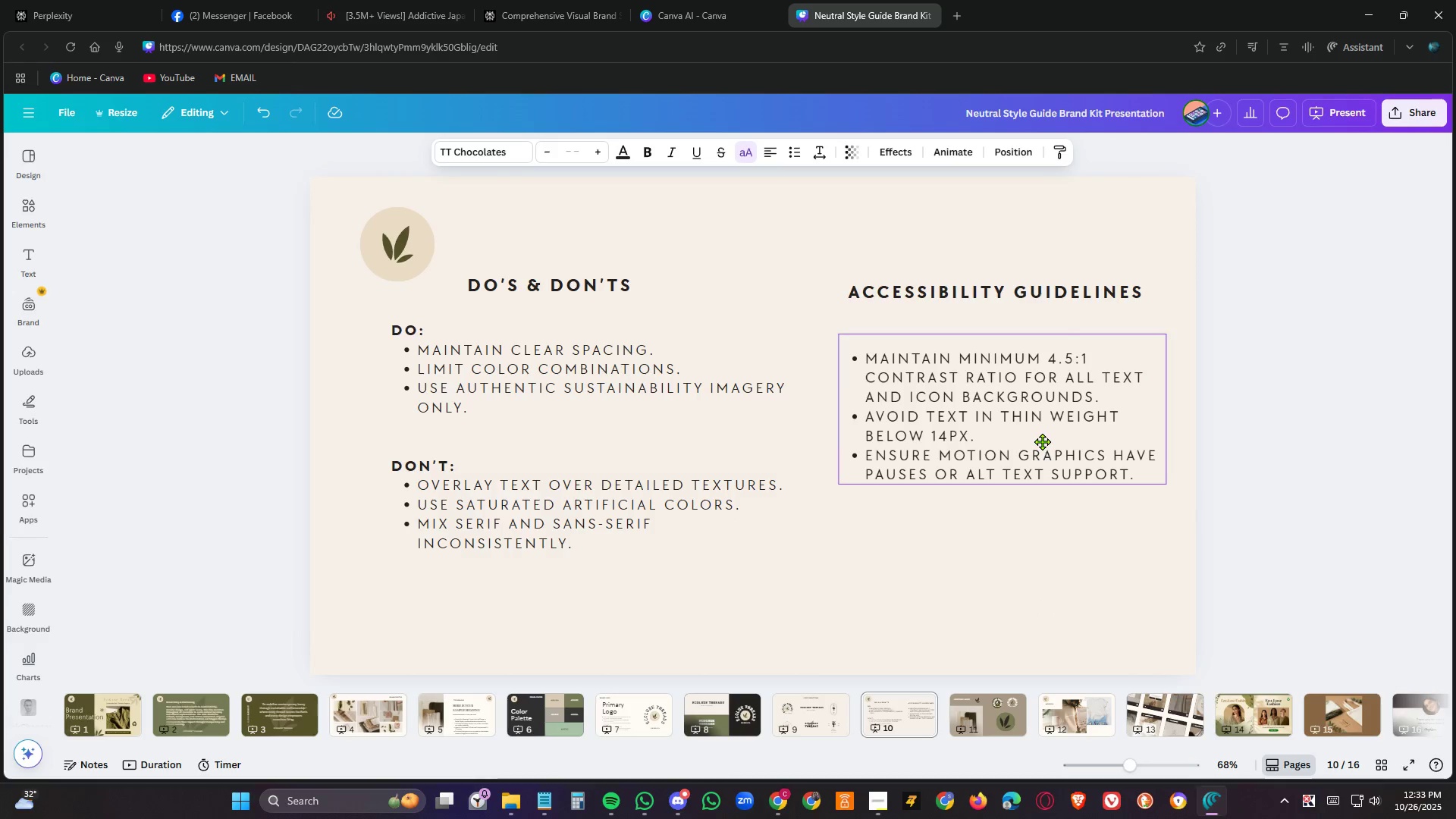 
left_click([1034, 541])
 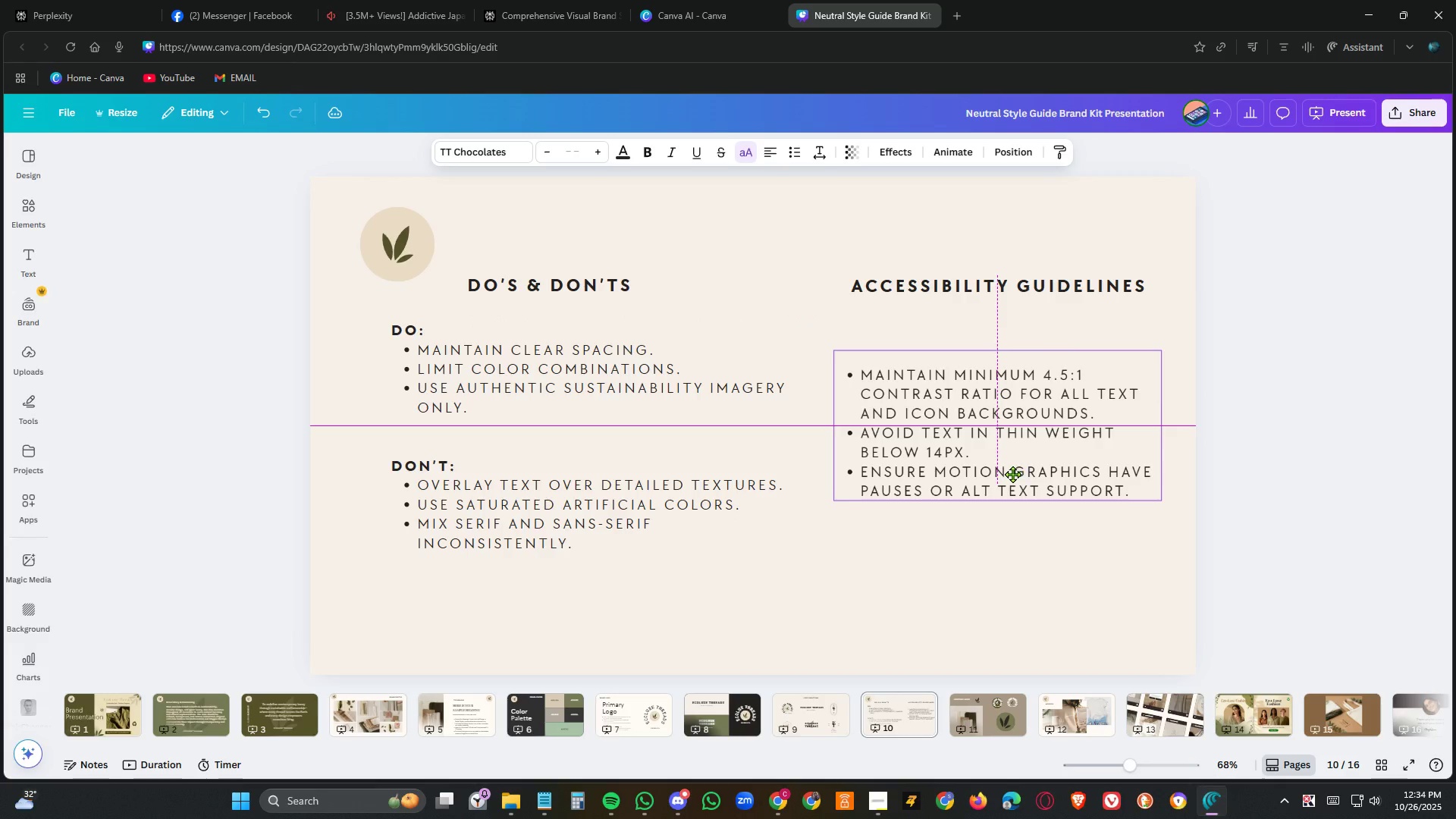 
wait(9.88)
 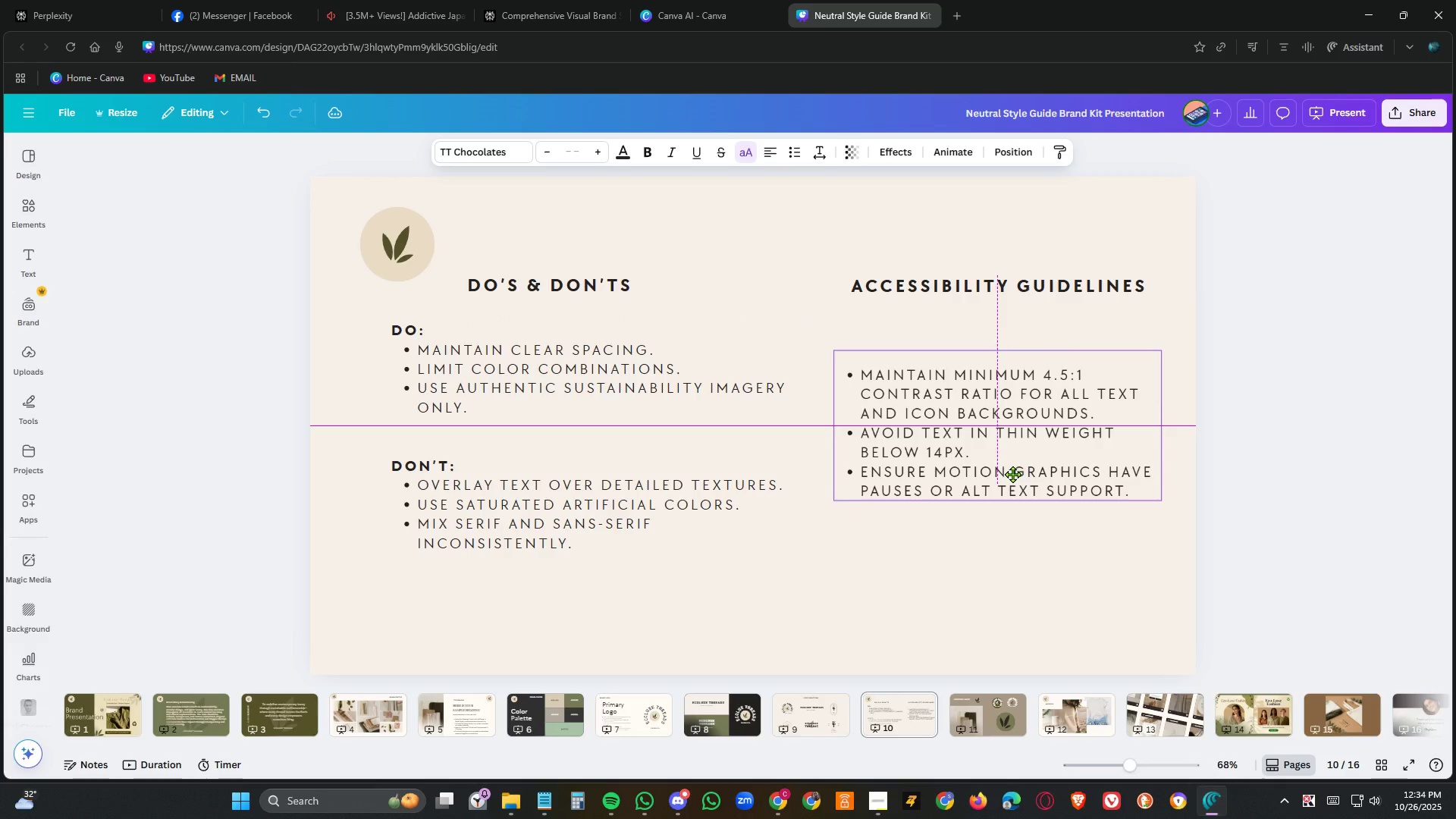 
left_click([1040, 557])
 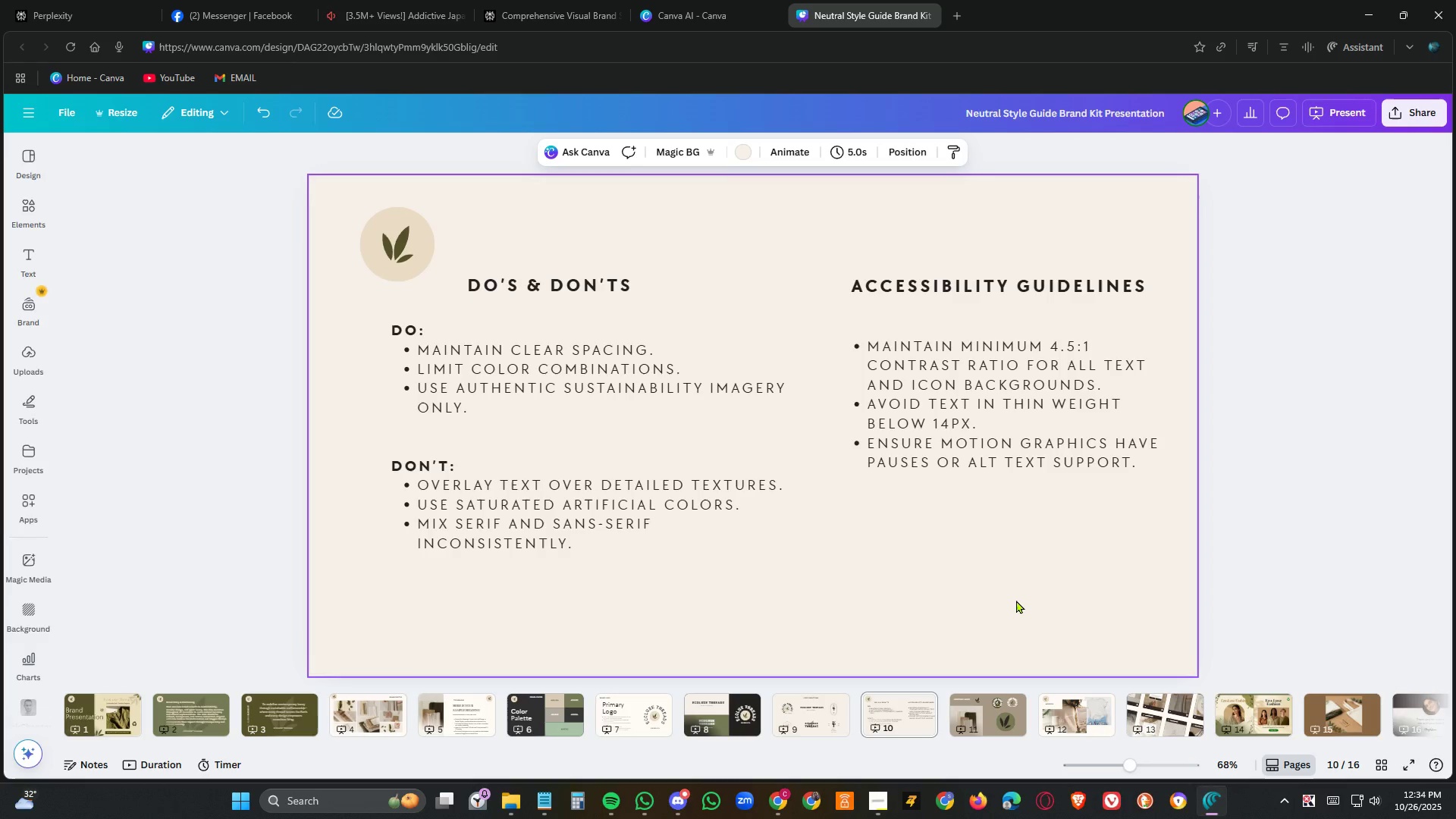 
left_click([821, 713])
 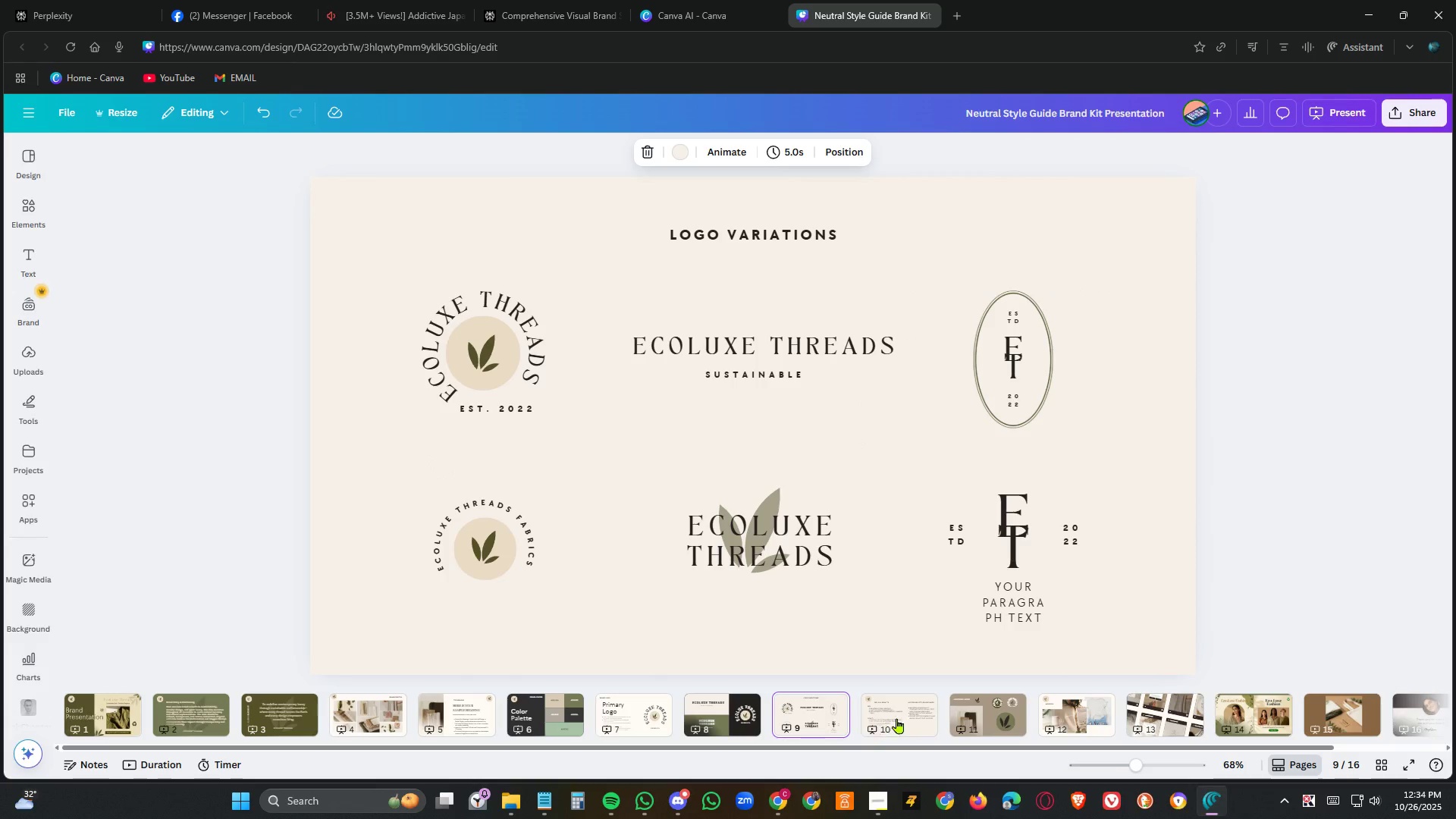 
left_click([905, 715])
 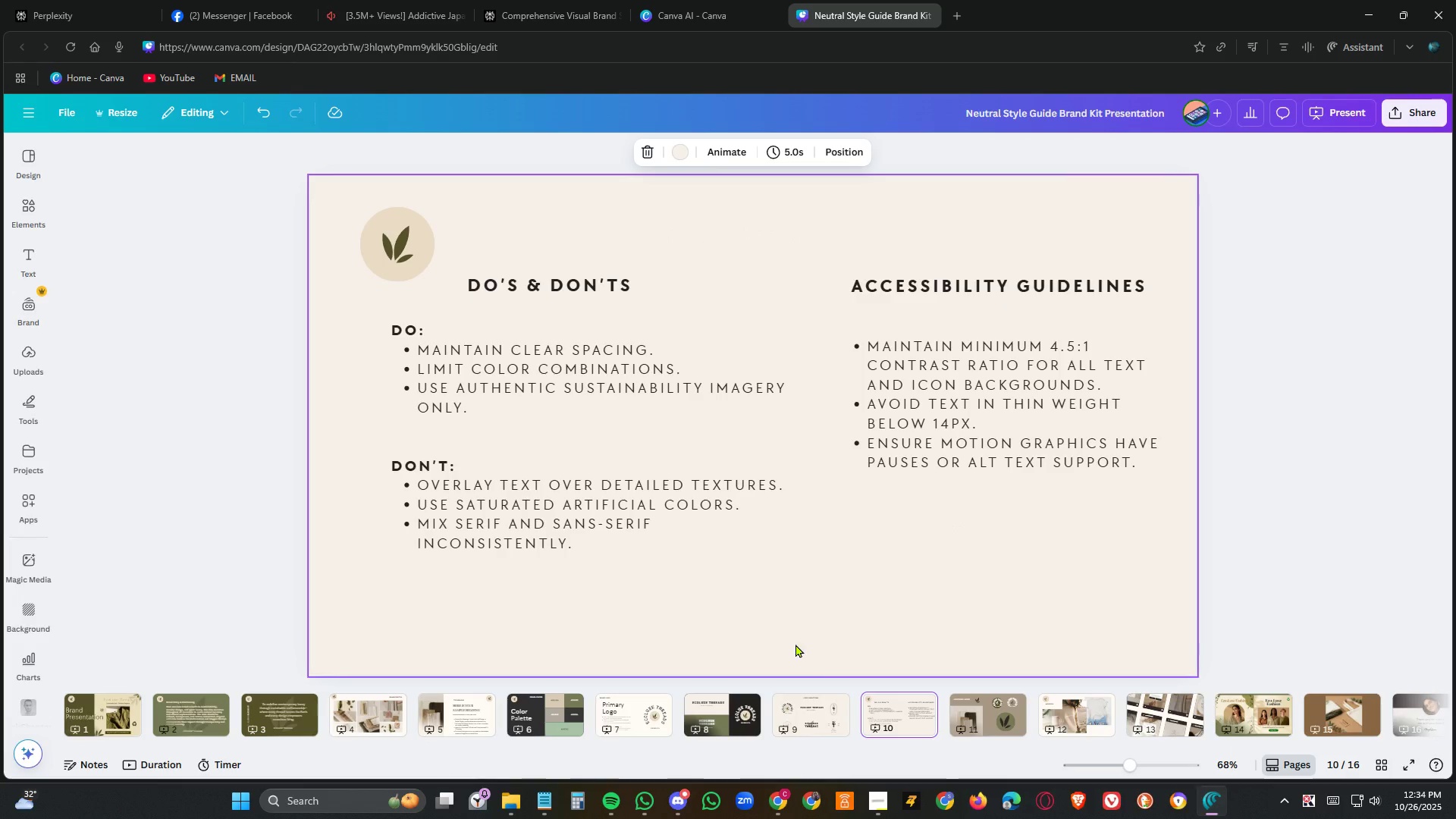 
left_click([798, 639])
 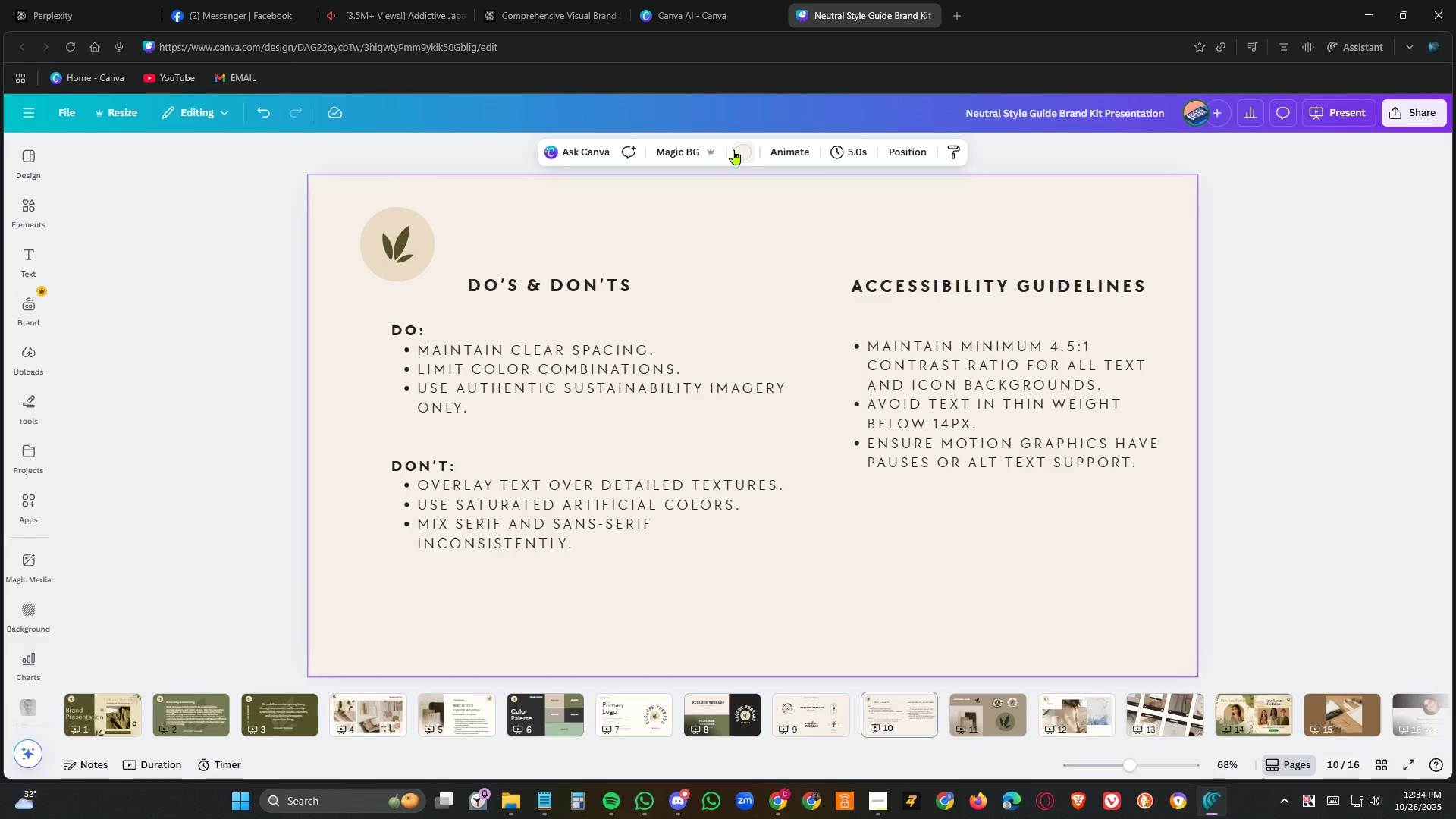 
left_click([742, 154])
 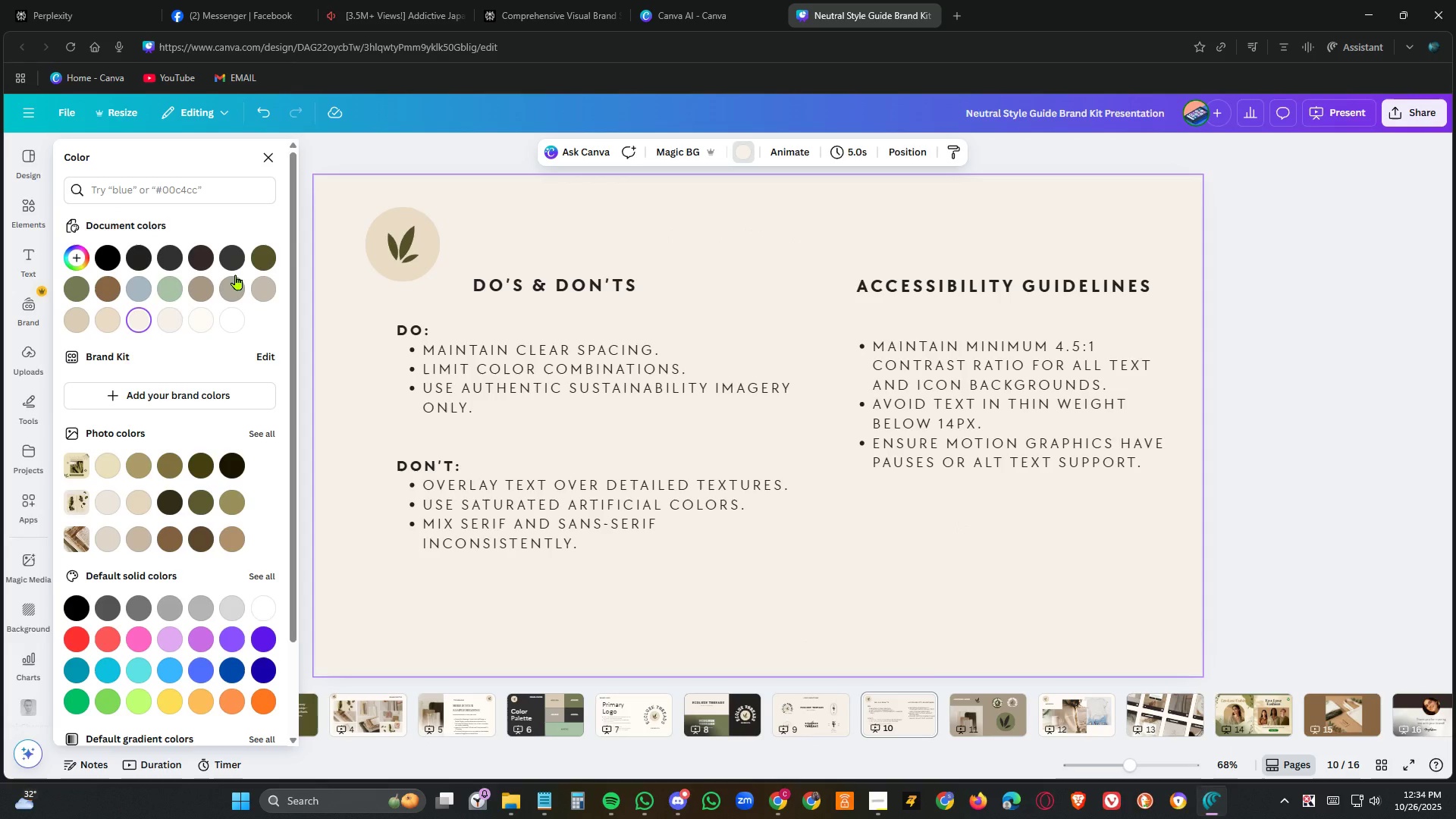 
mouse_move([101, 313])
 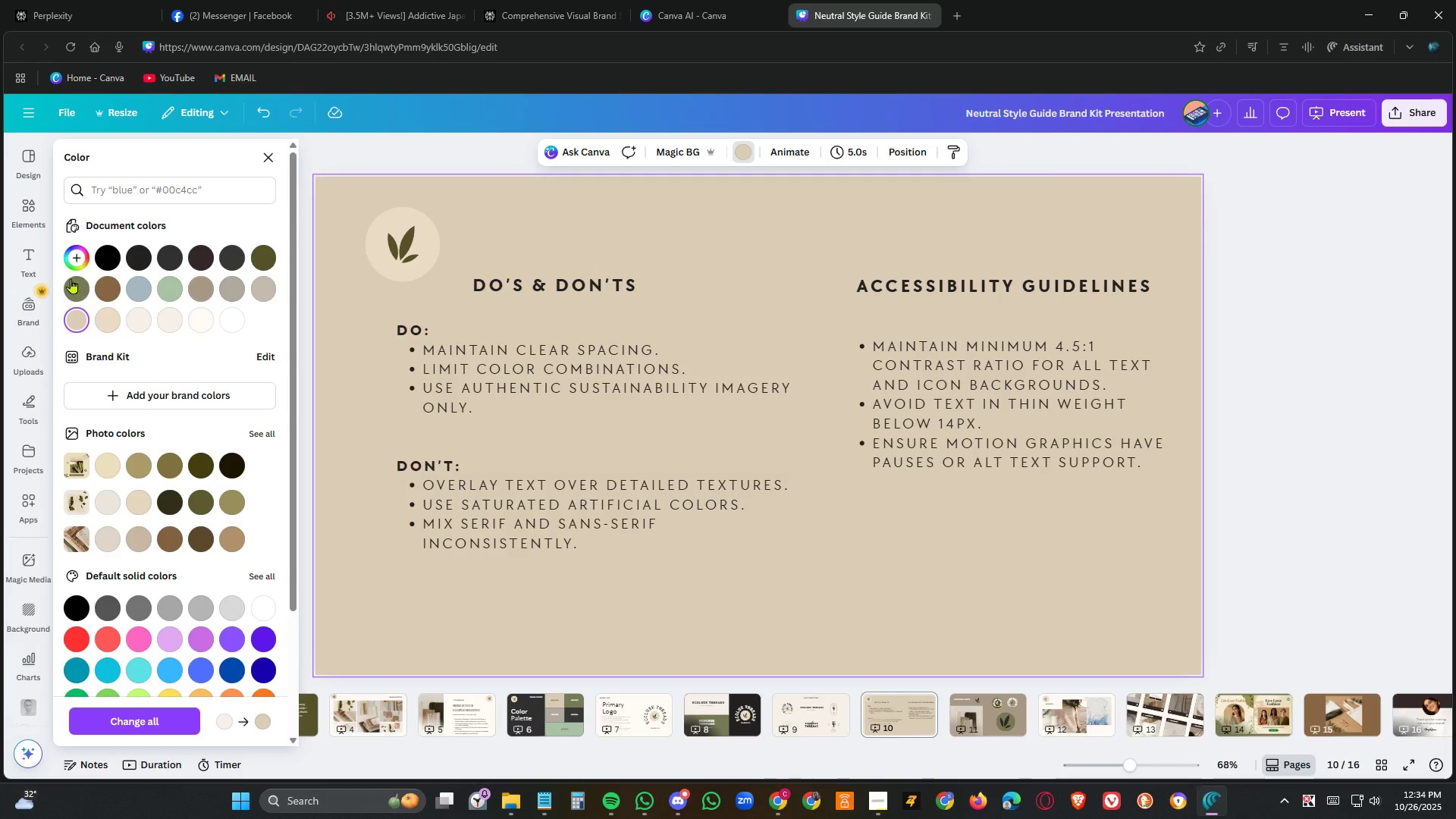 
left_click([71, 278])
 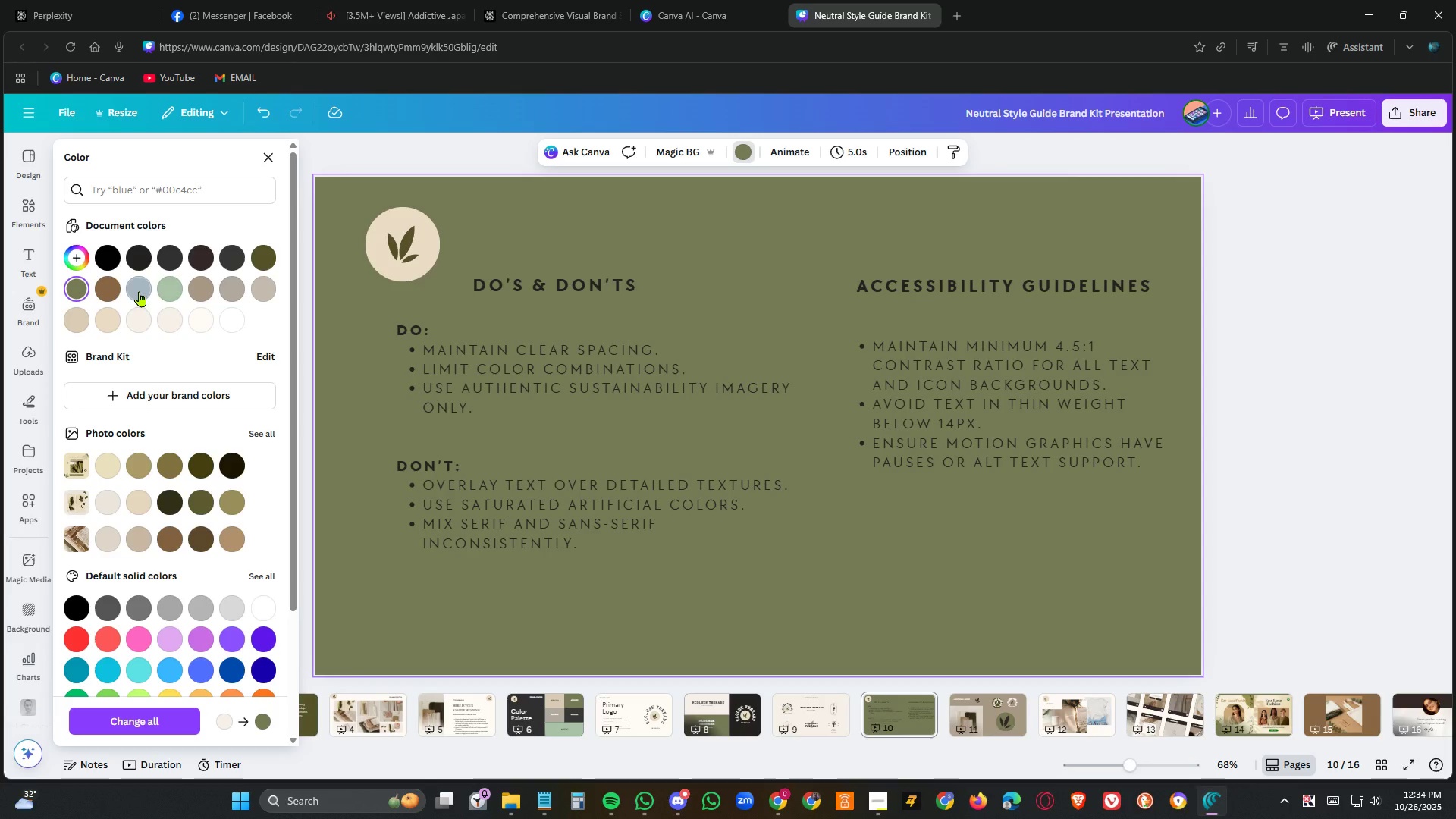 
left_click([165, 290])
 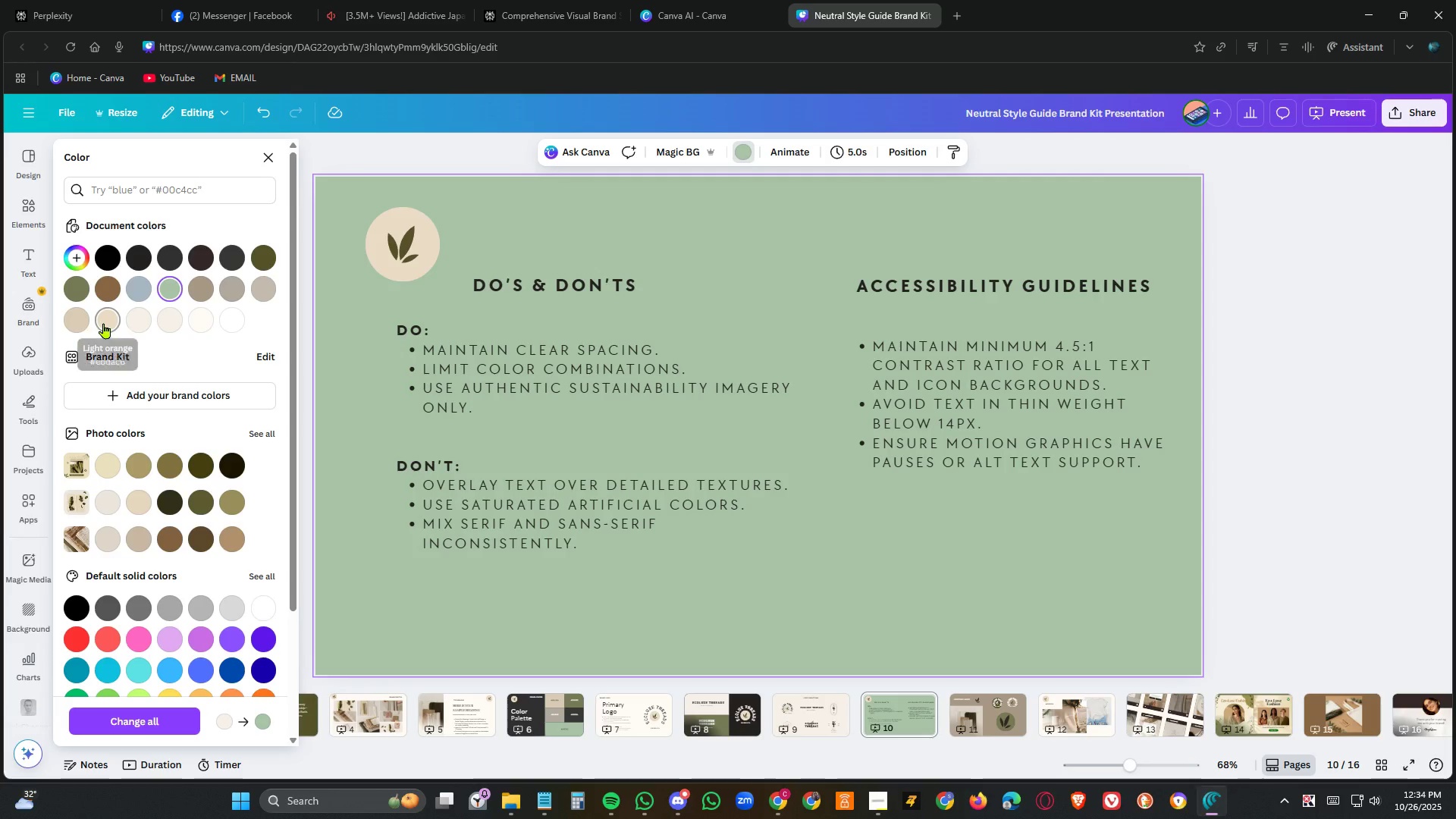 
left_click([230, 290])
 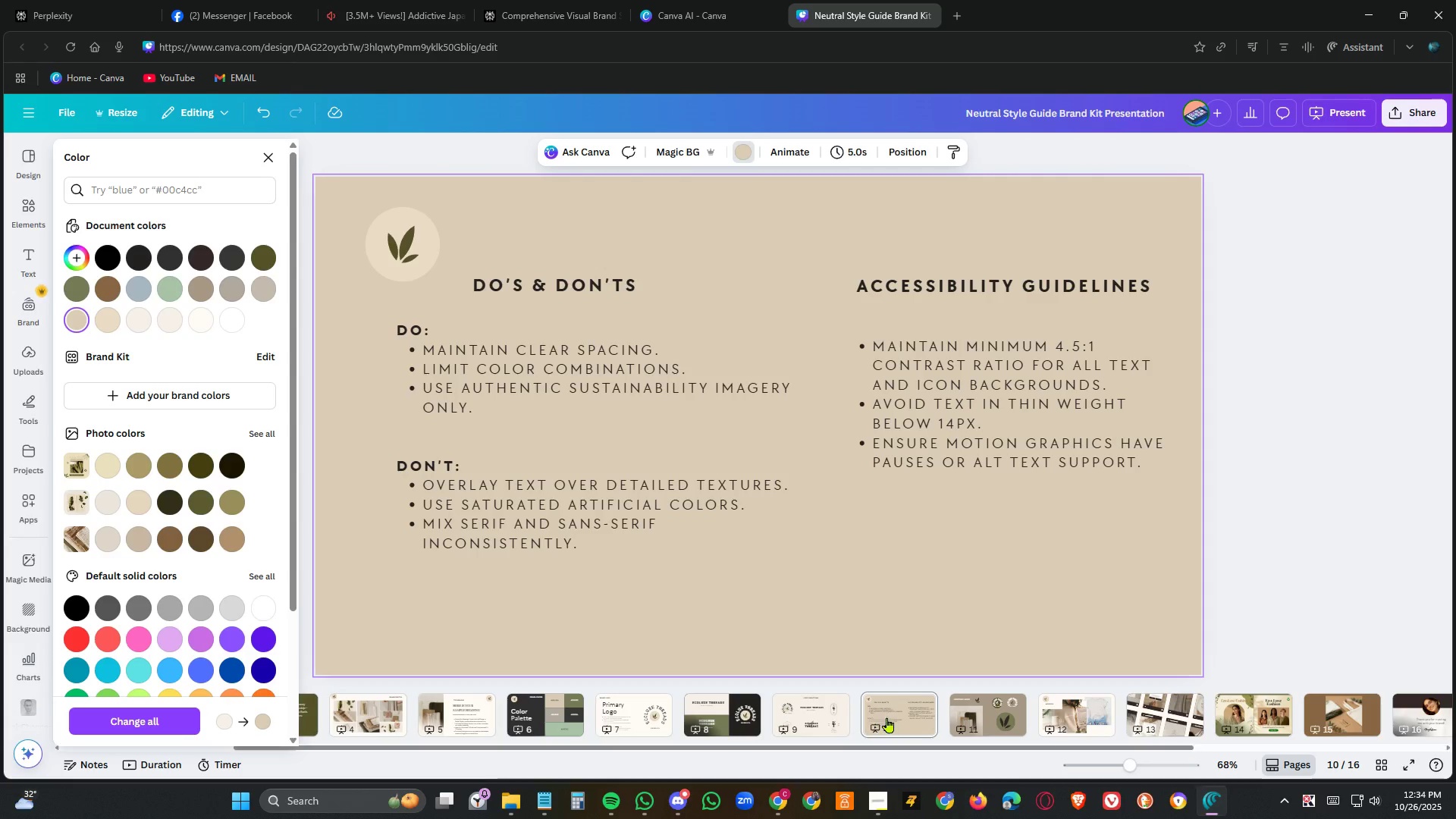 
wait(5.02)
 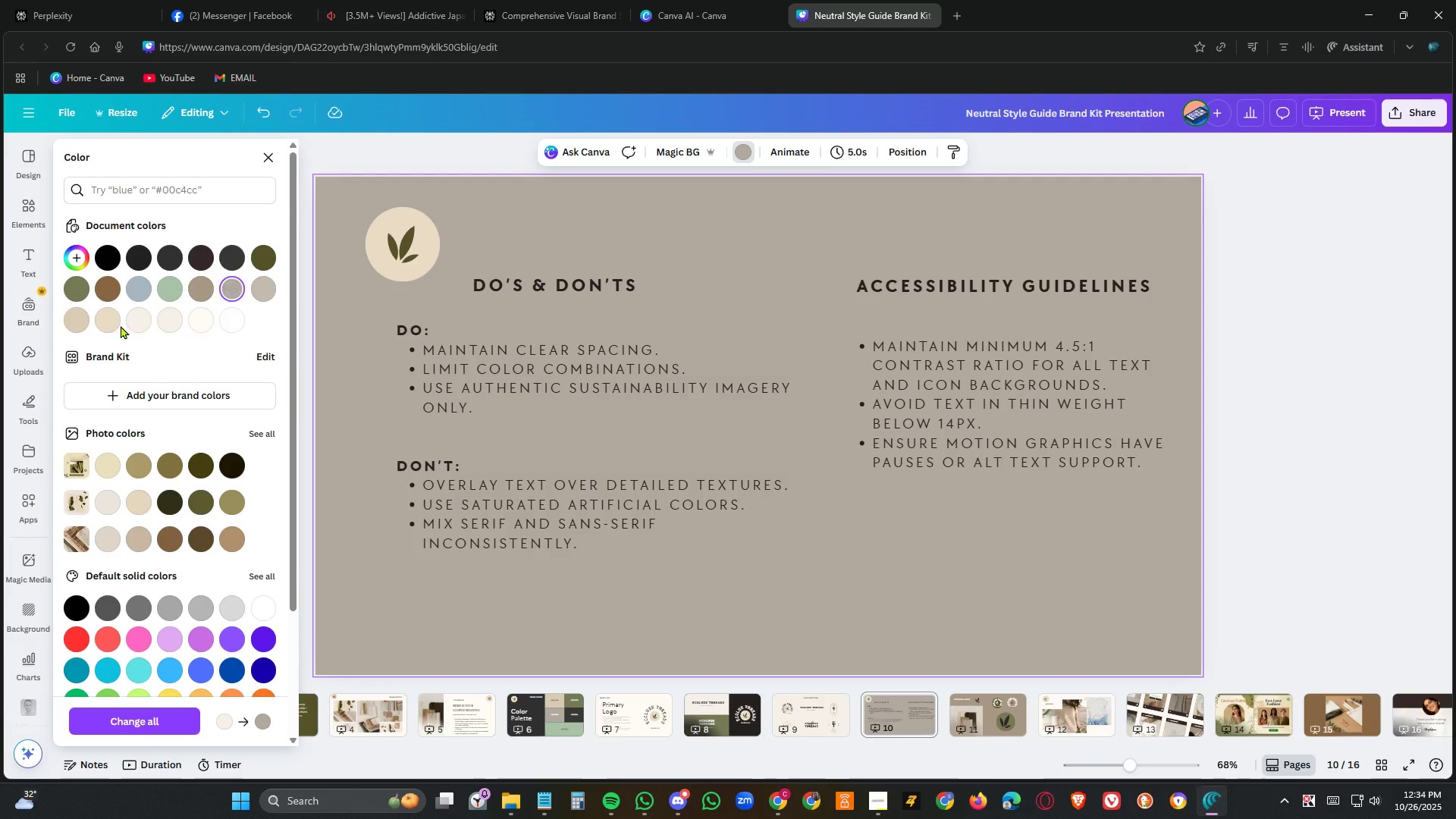 
left_click([725, 715])
 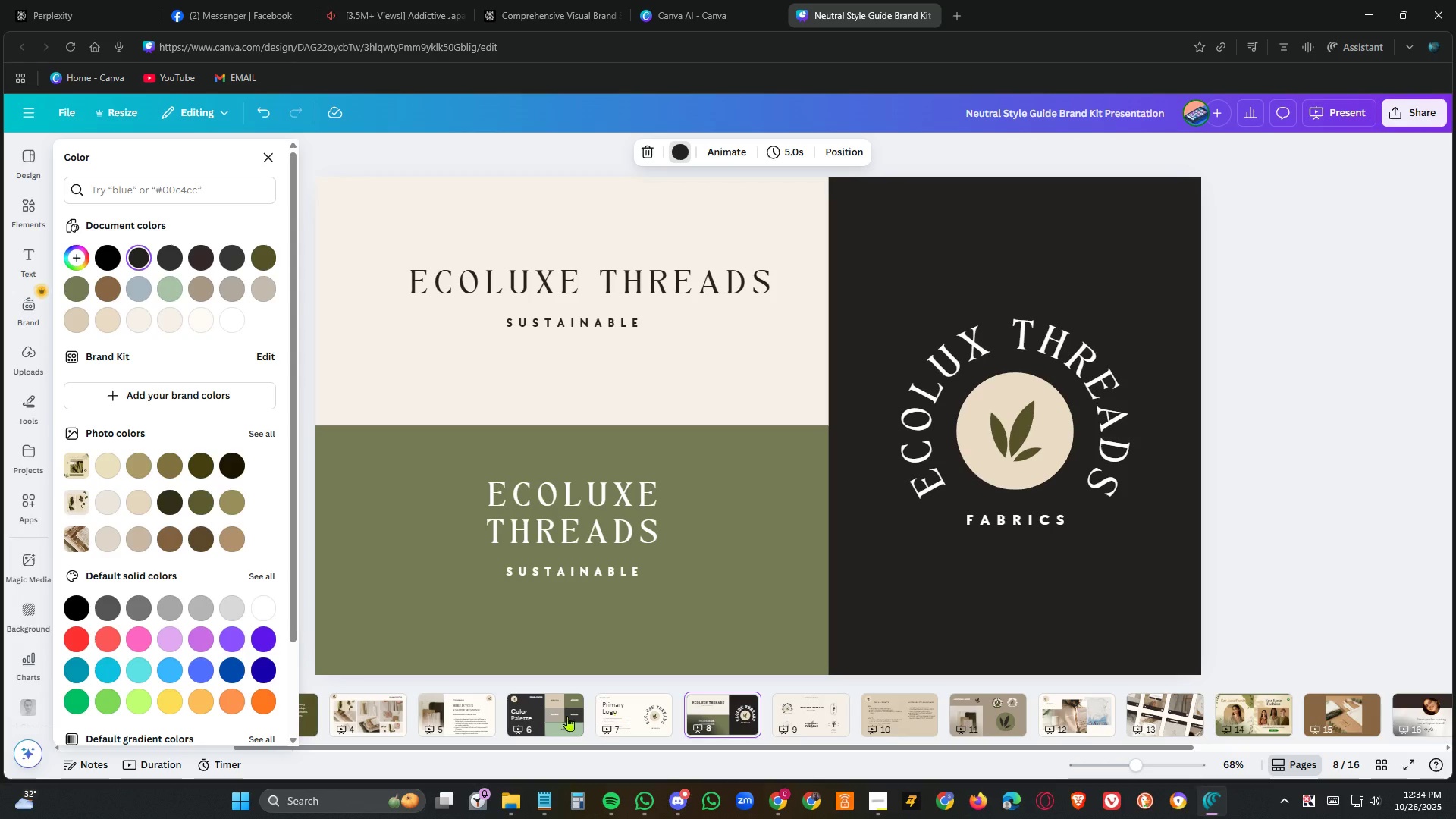 
left_click([557, 716])
 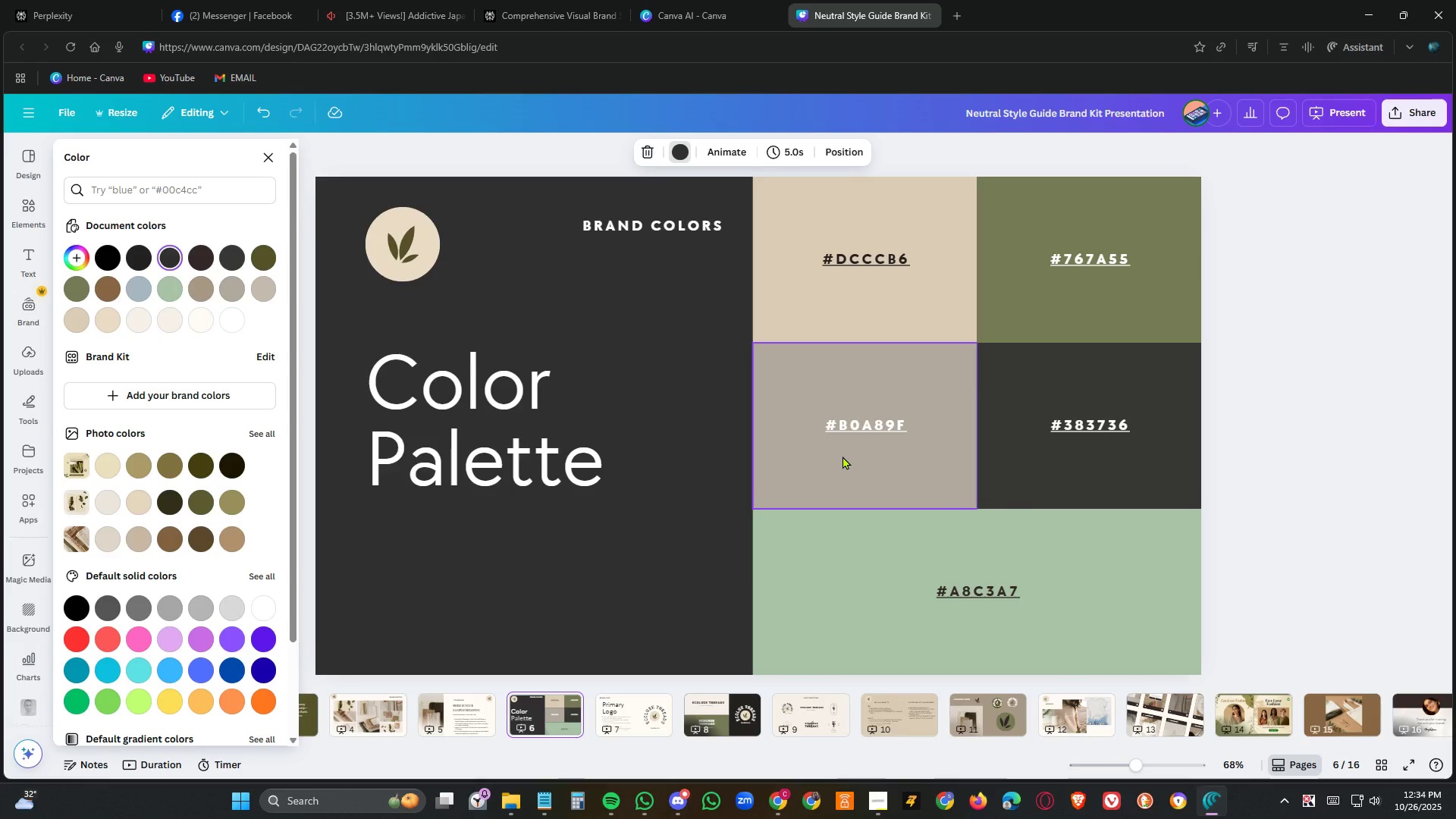 
left_click([843, 456])
 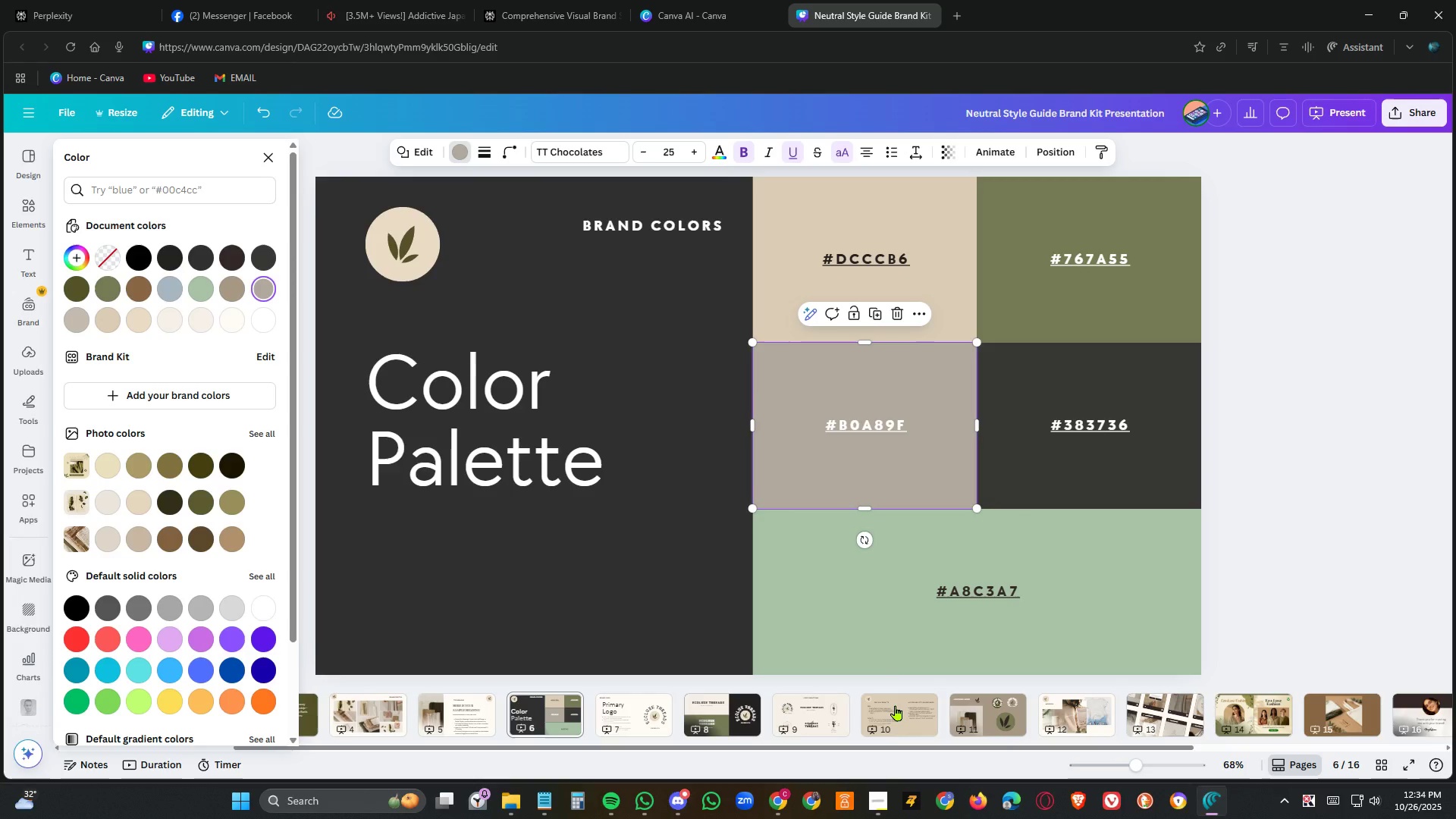 
left_click([895, 705])
 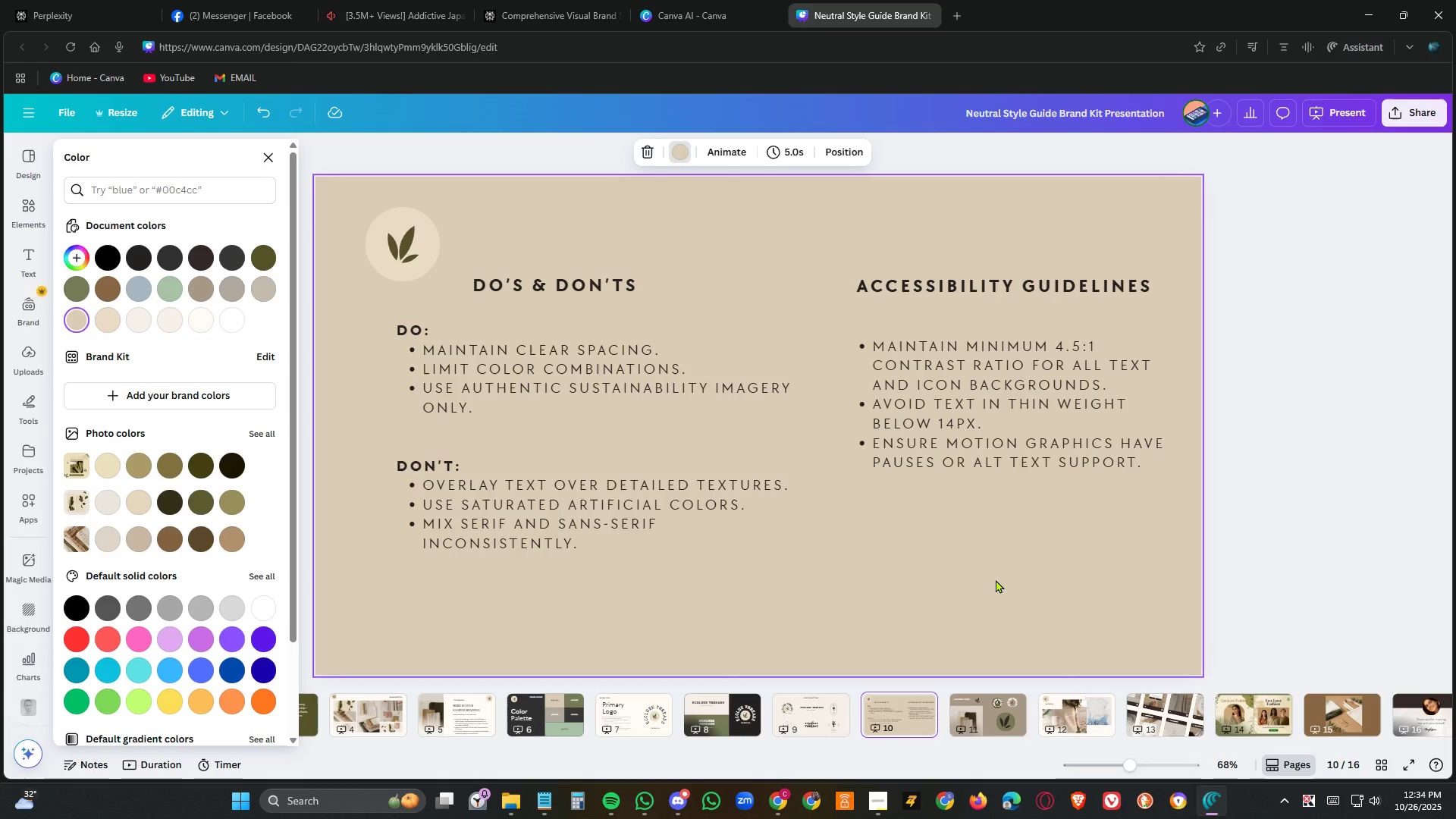 
left_click([996, 579])
 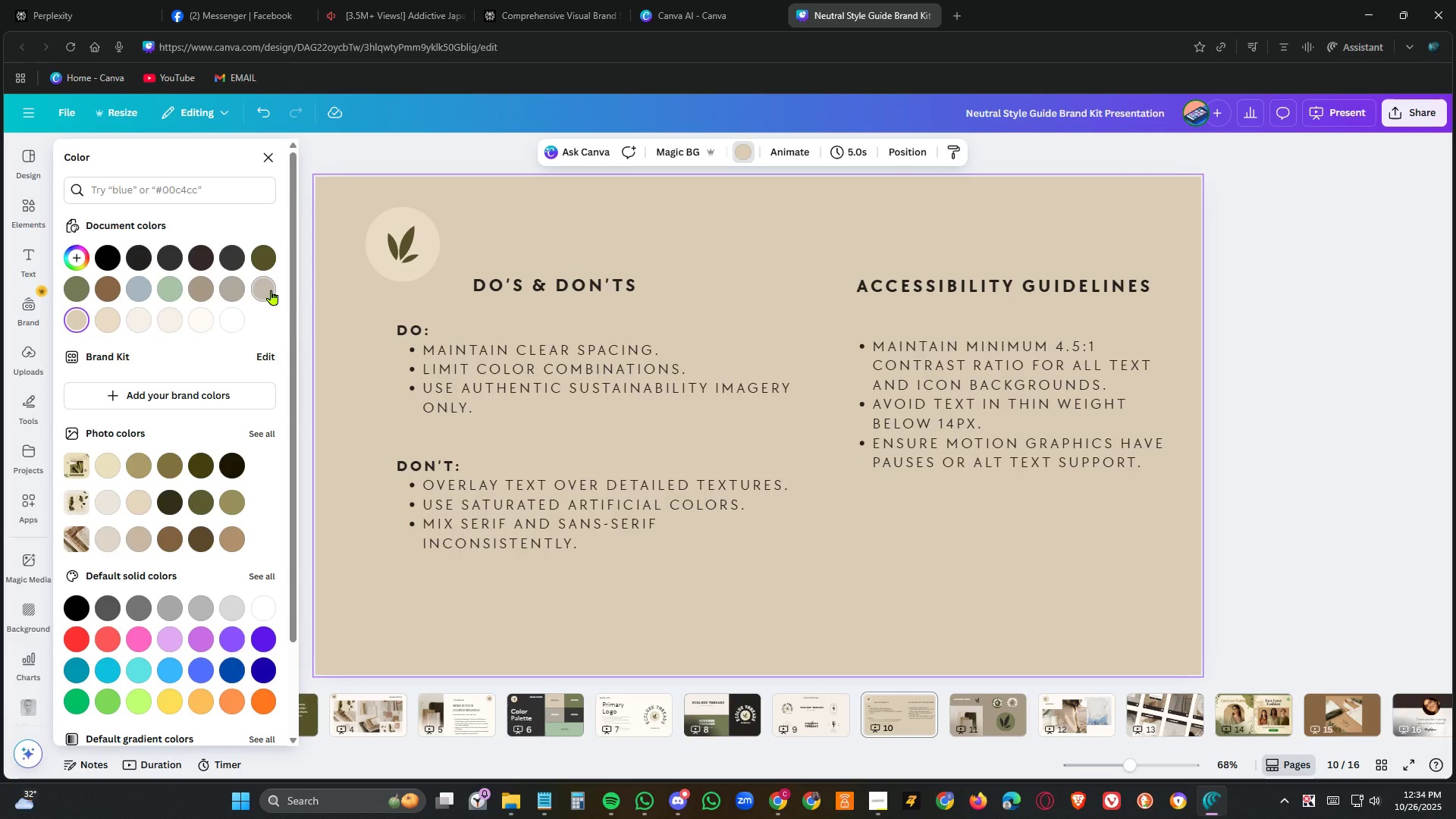 
left_click([271, 290])
 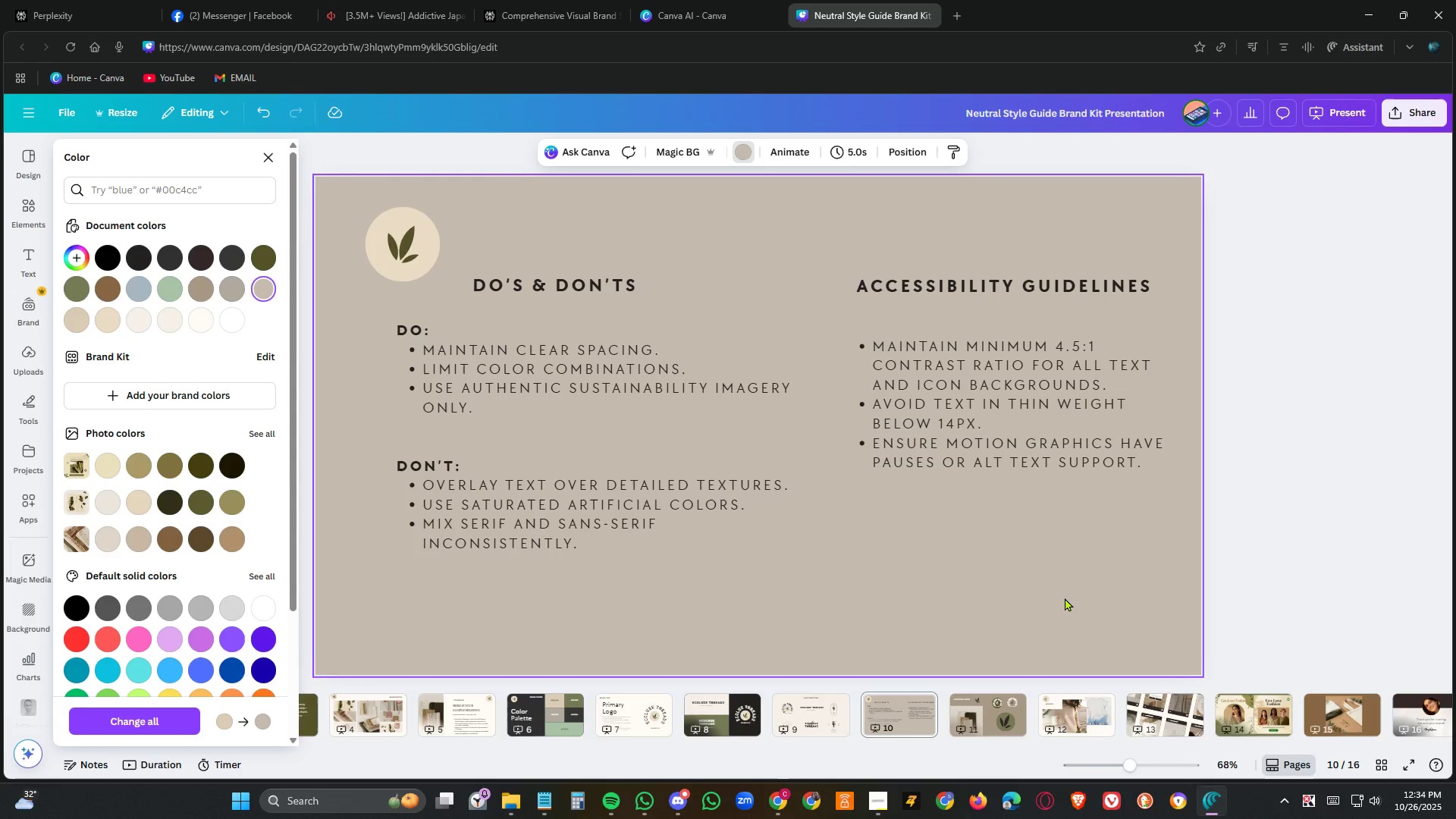 
left_click([1065, 598])
 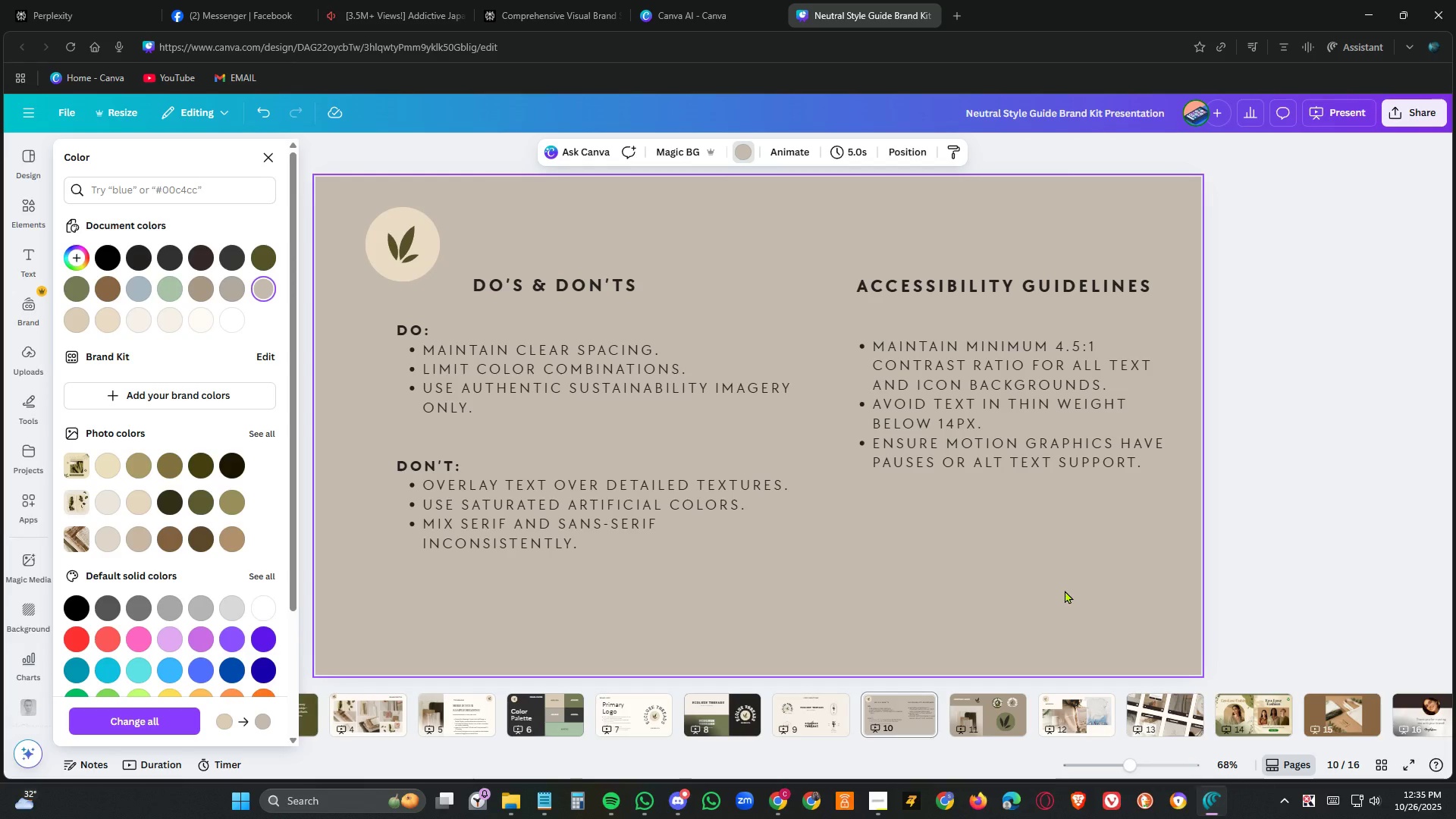 
wait(32.32)
 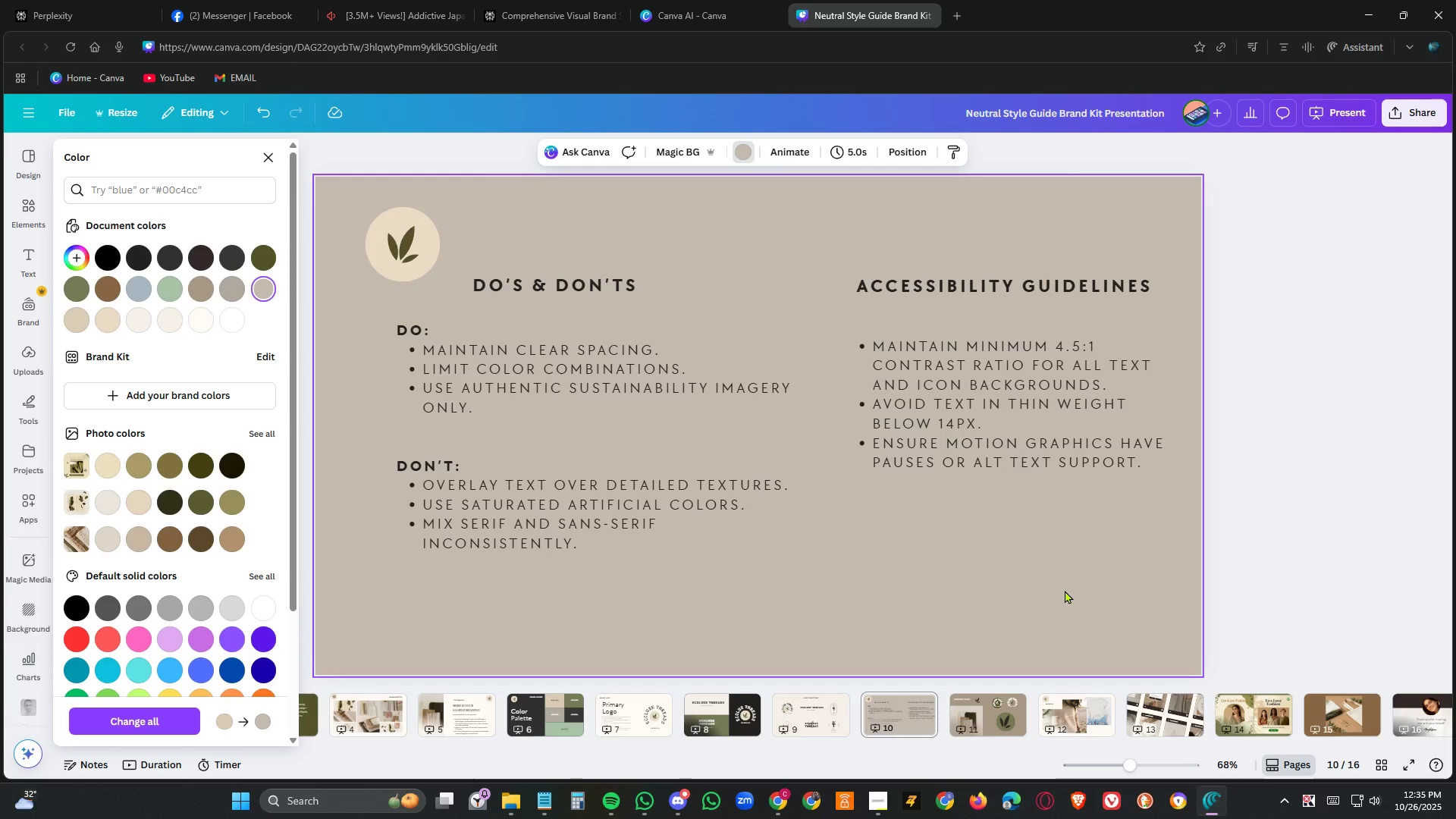 
key(ArrowLeft)
 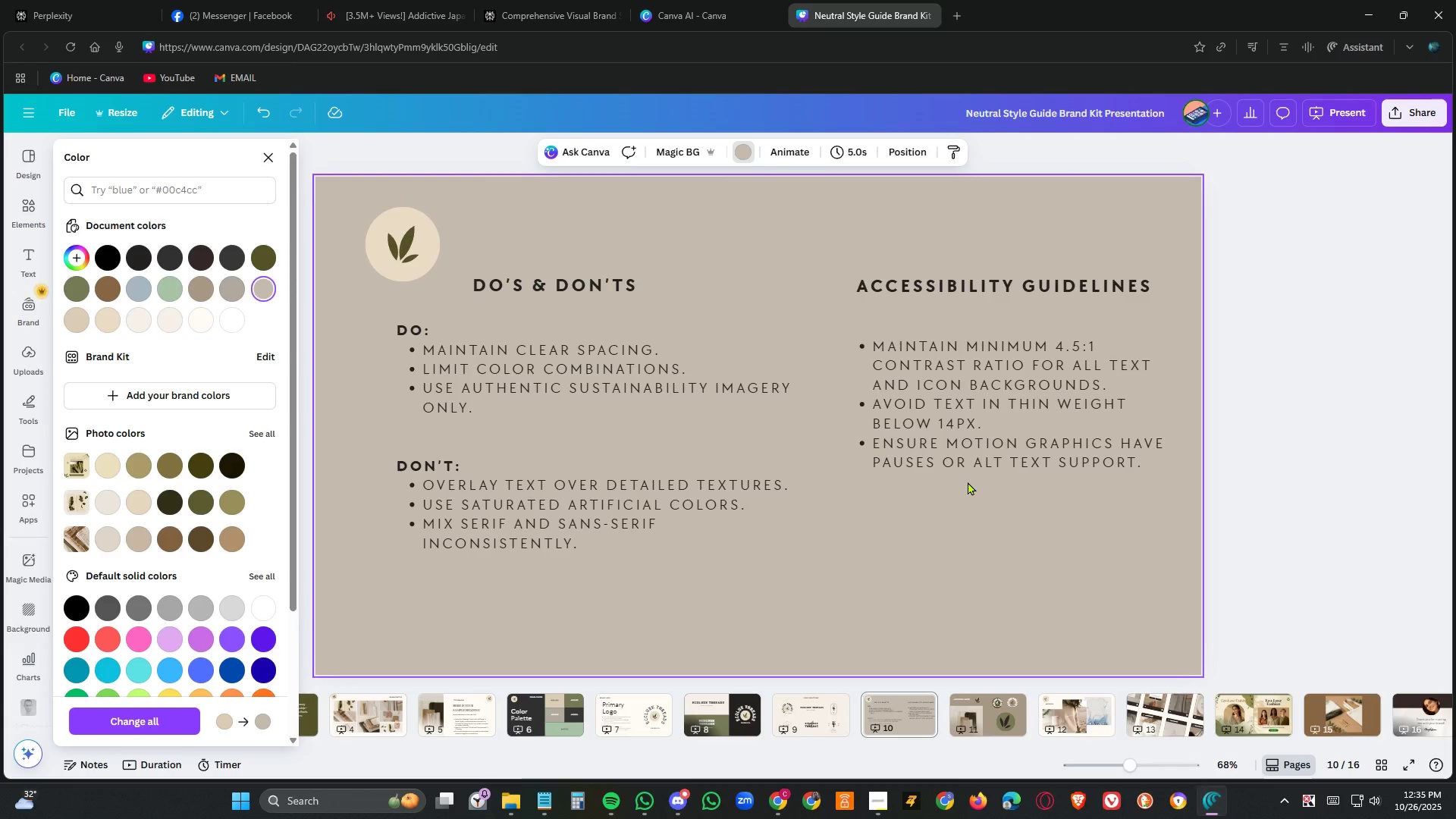 
key(ArrowLeft)
 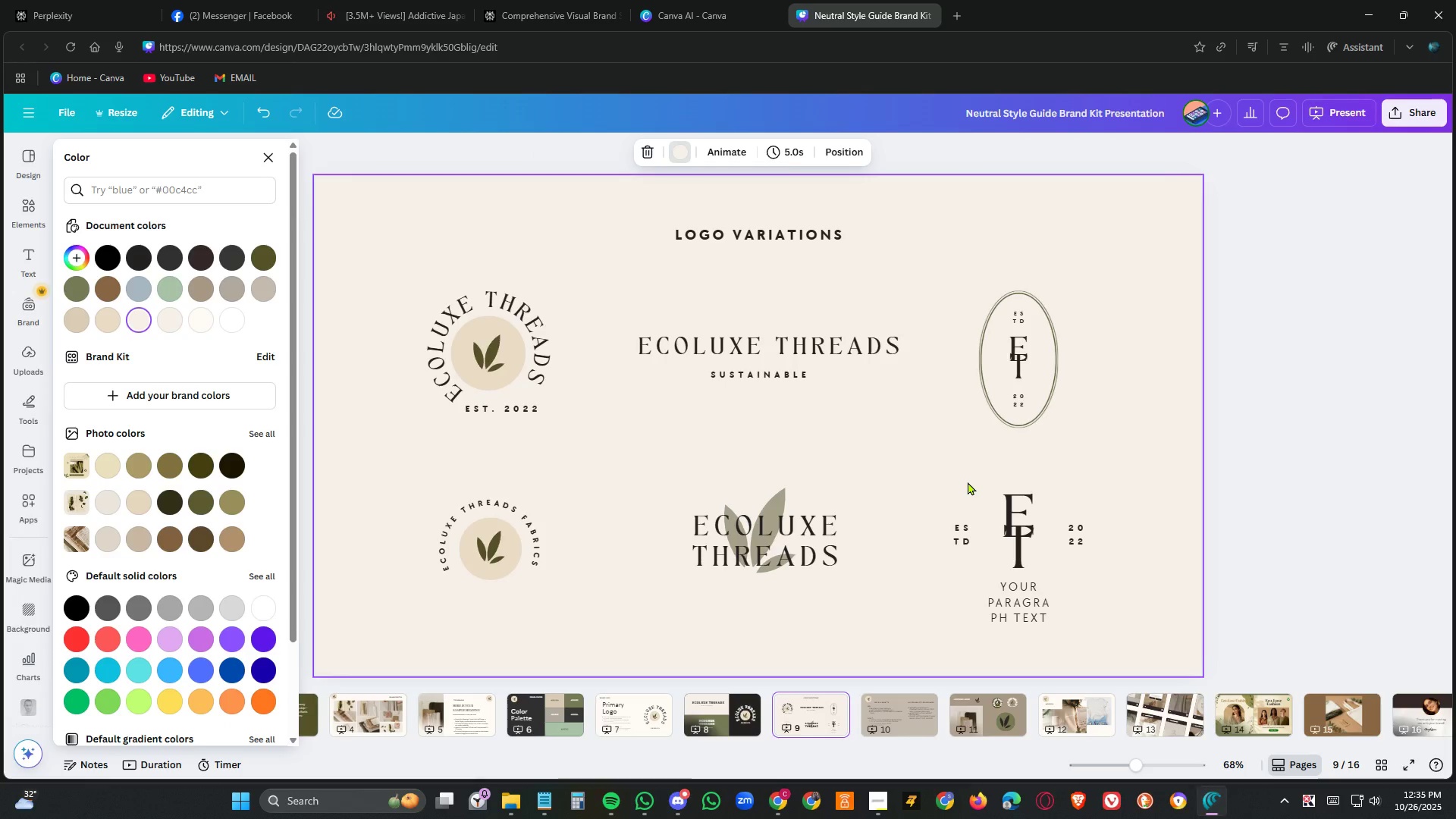 
key(ArrowLeft)
 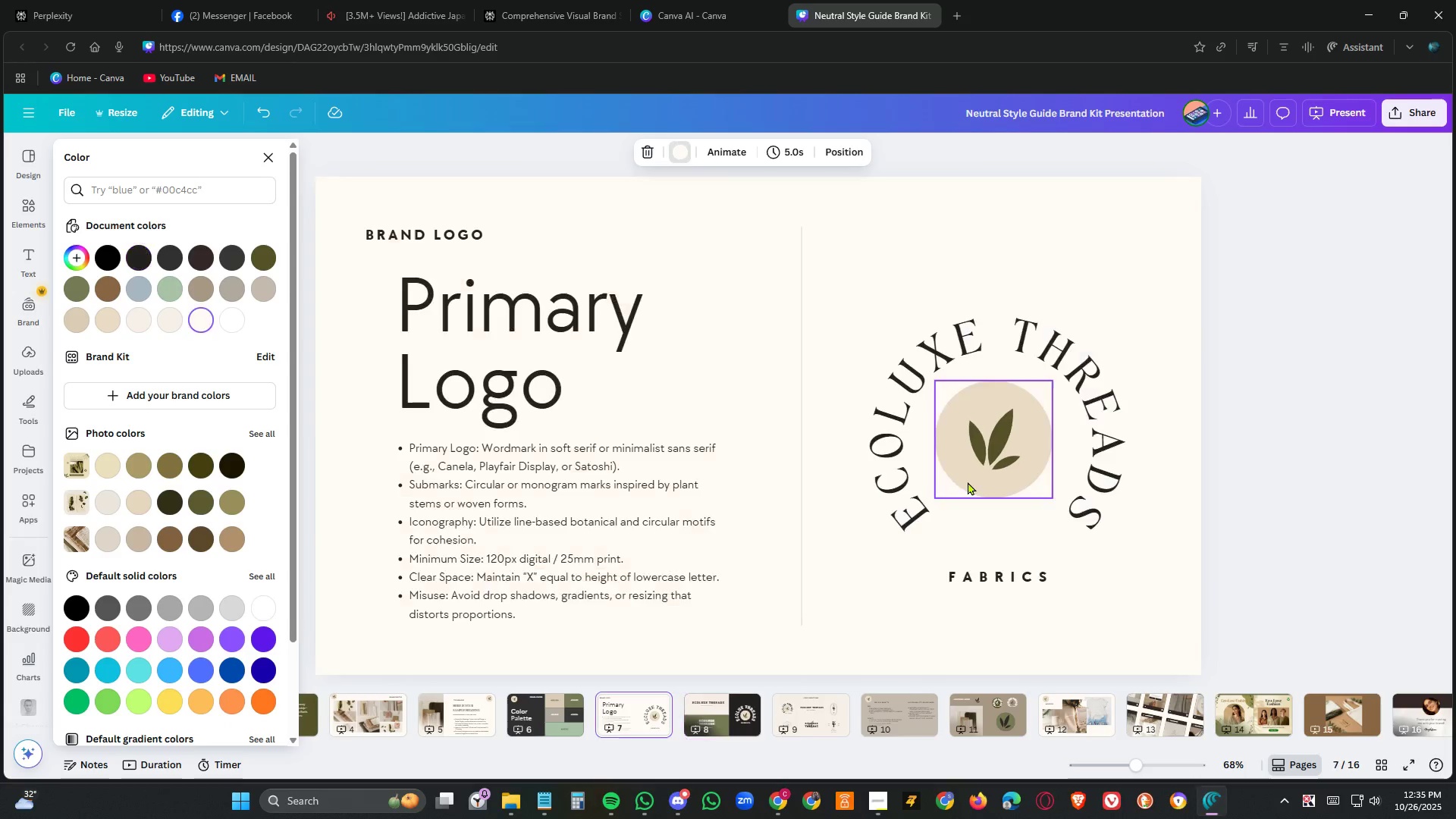 
key(ArrowLeft)
 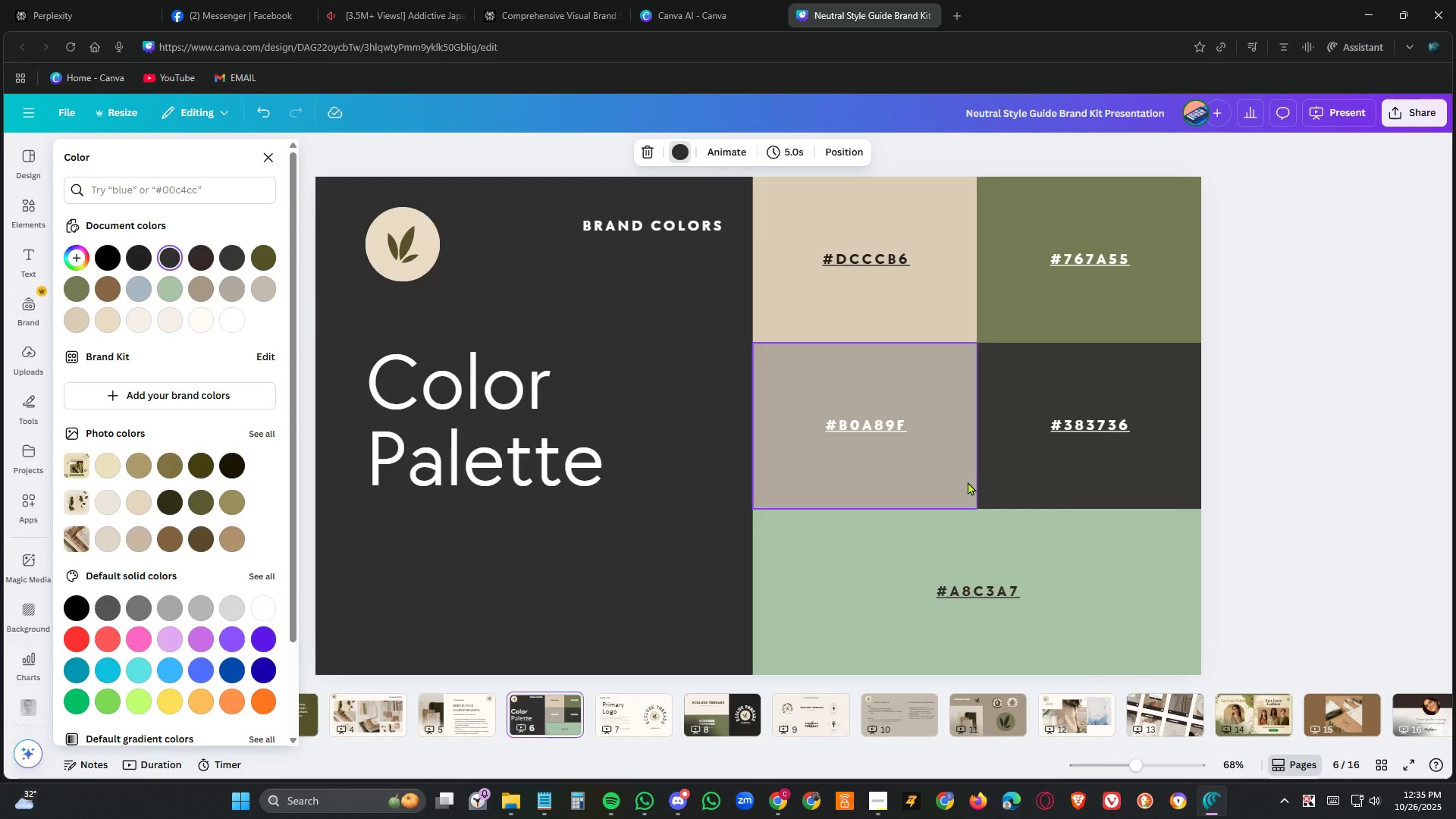 
hold_key(key=ArrowLeft, duration=1.45)
 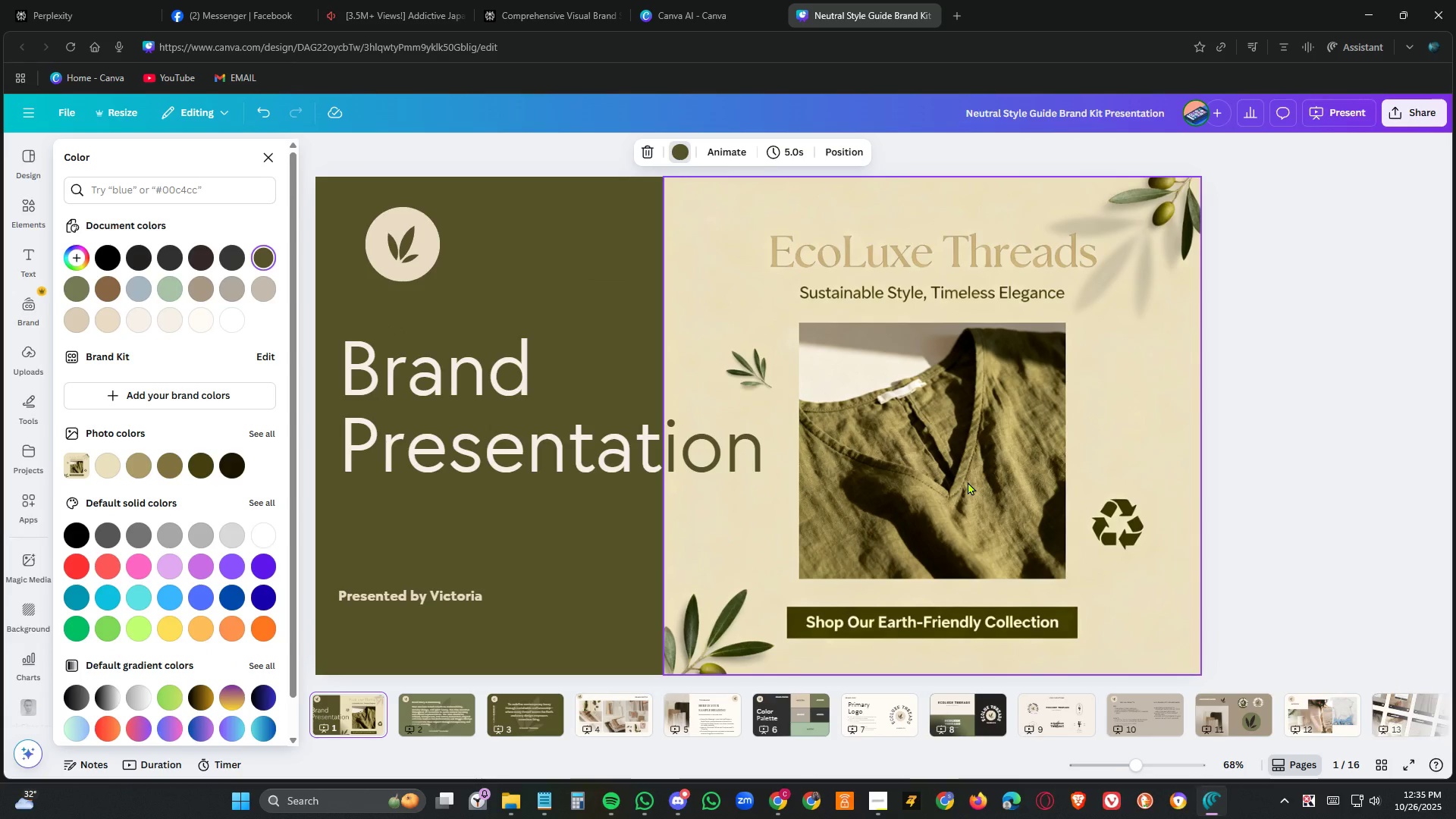 
key(ArrowRight)
 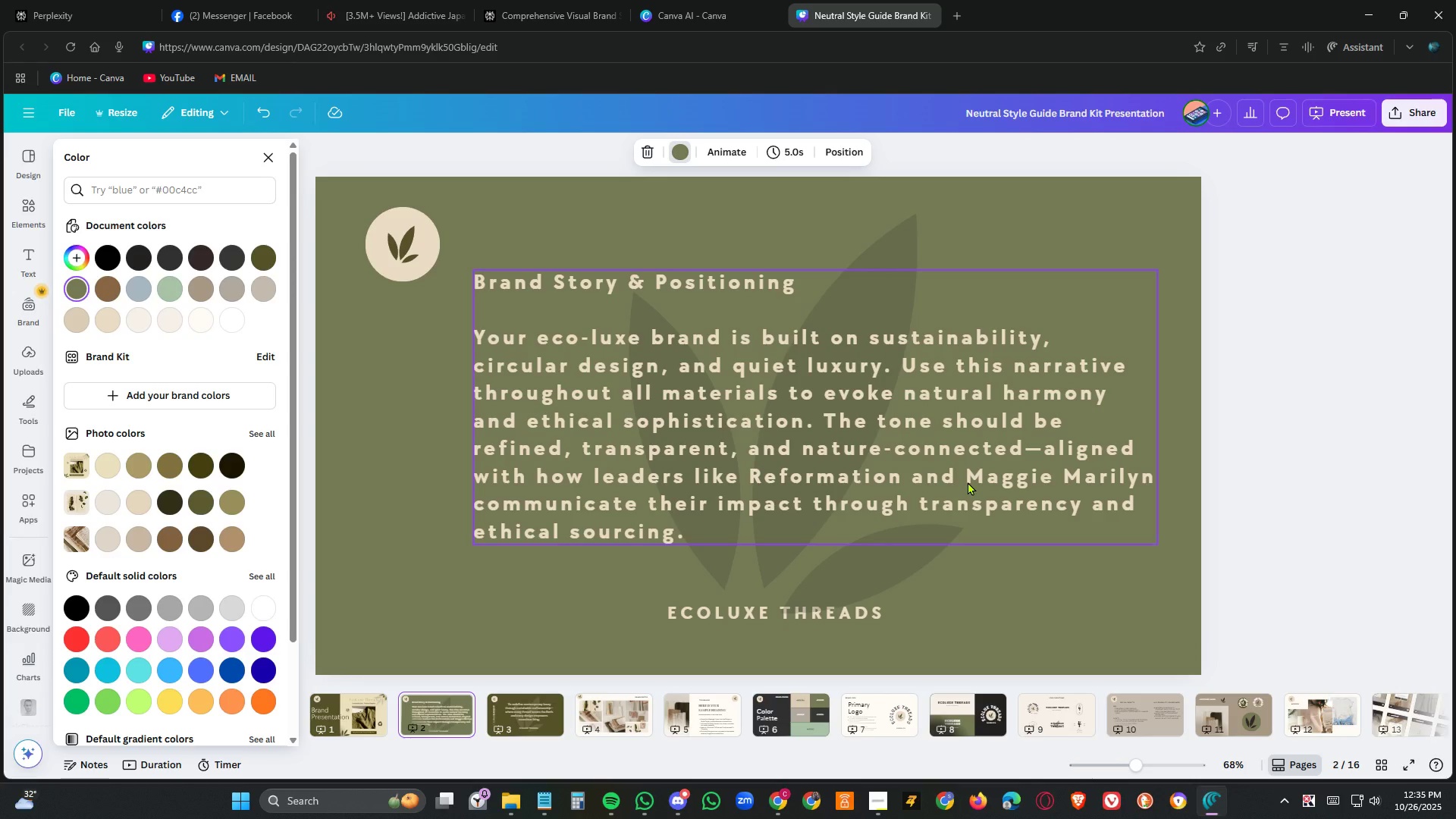 
key(Control+ControlRight)
 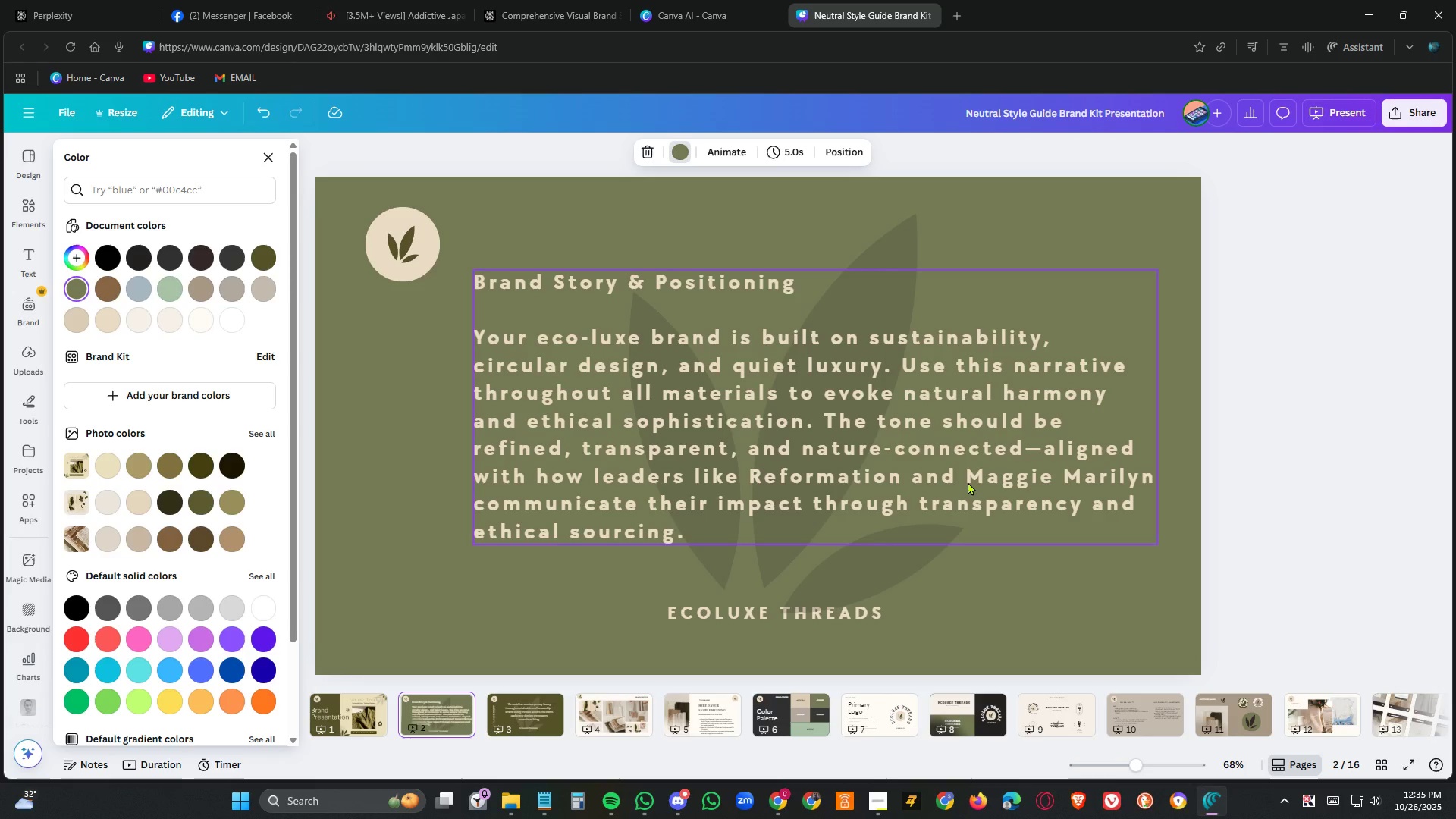 
key(ArrowLeft)
 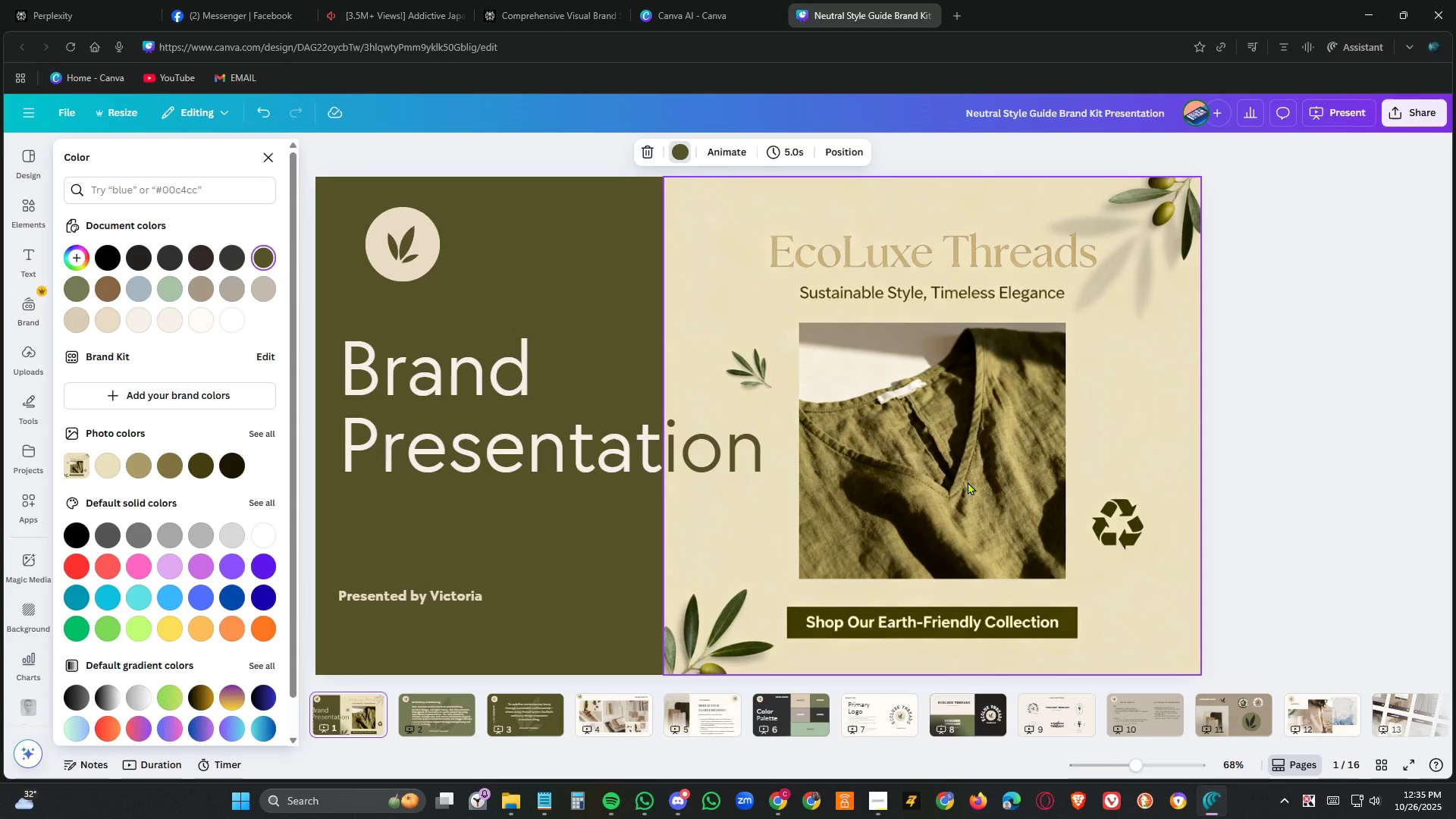 
key(ArrowRight)
 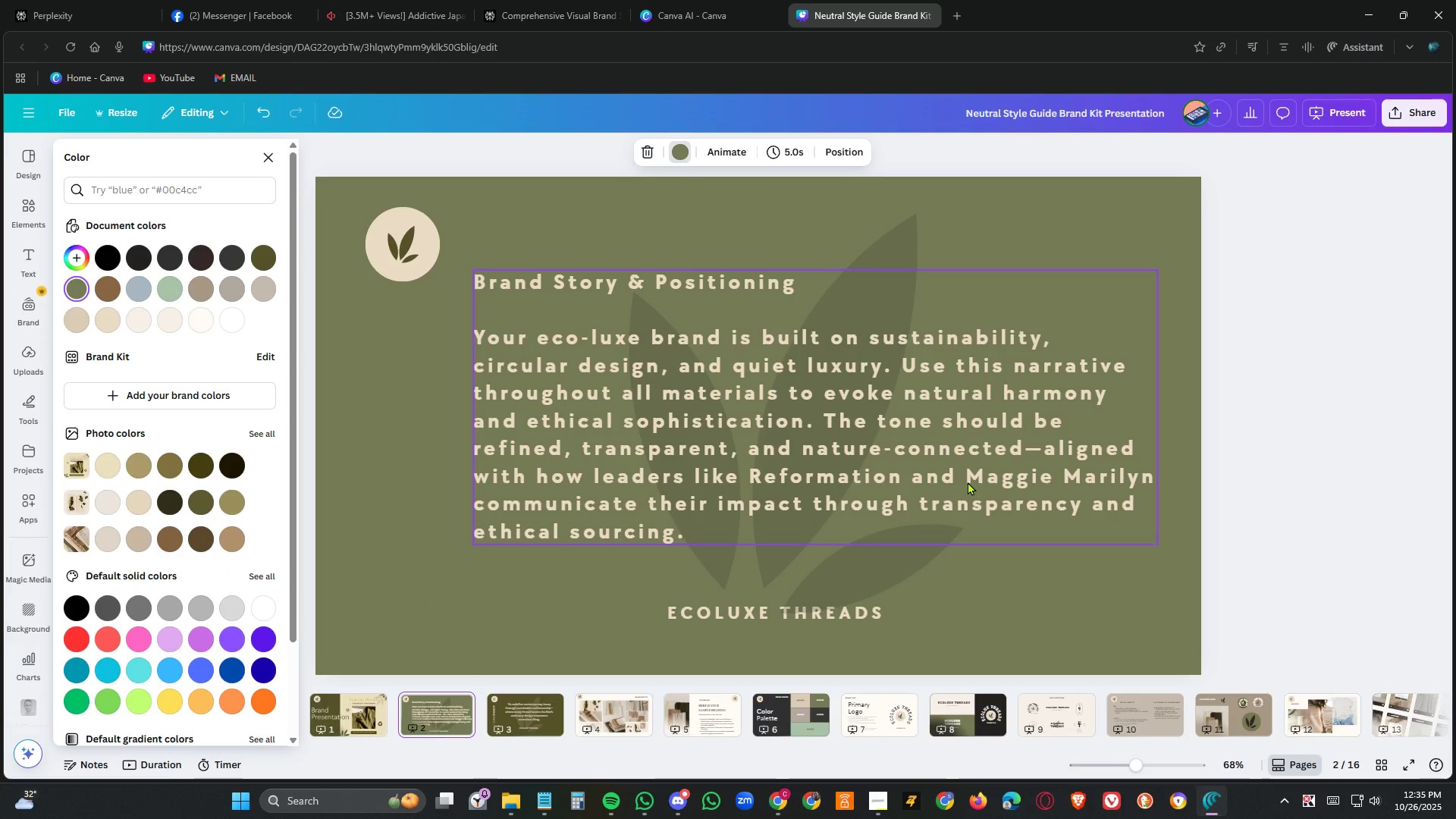 
key(ArrowRight)
 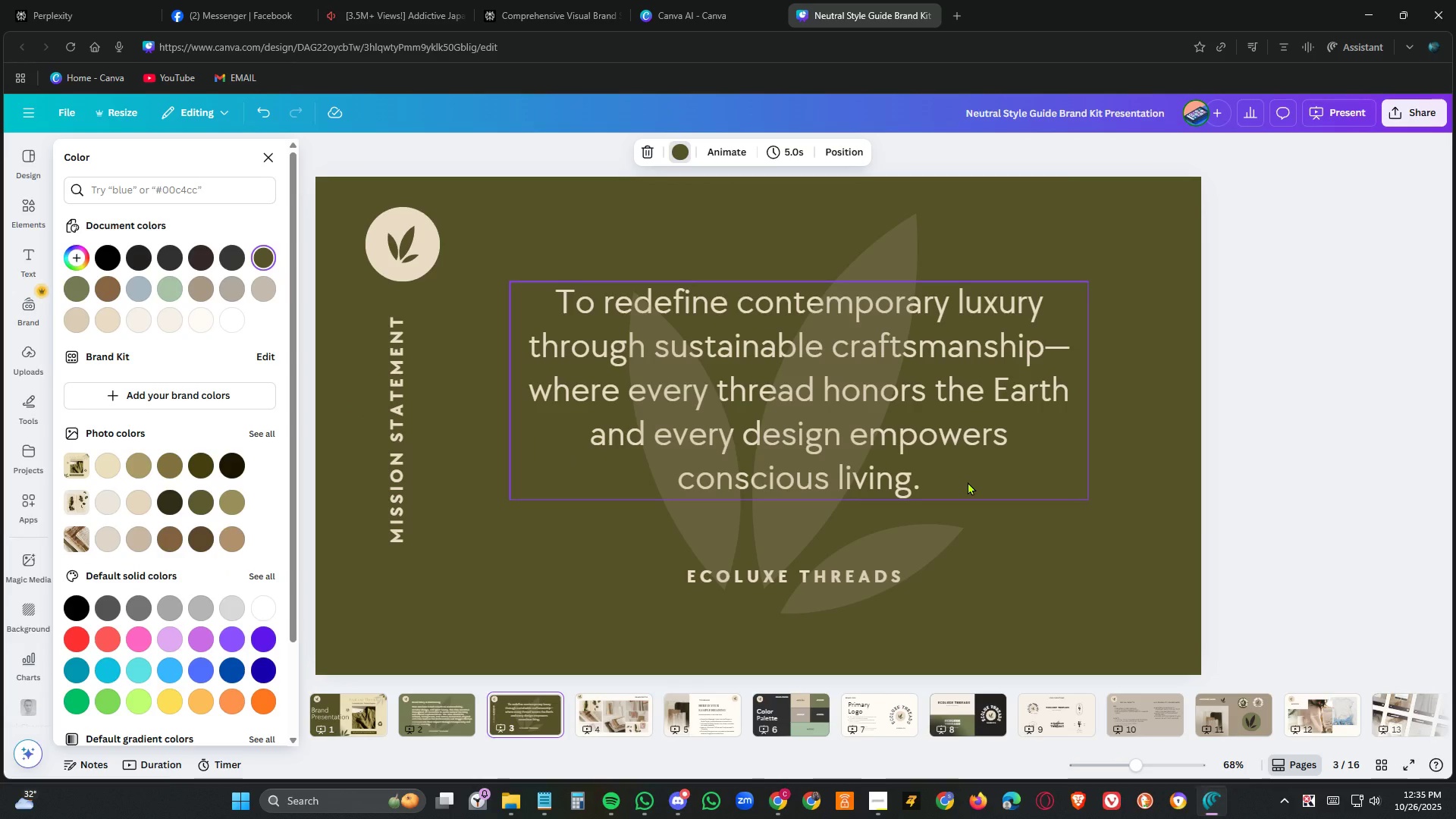 
key(ArrowRight)
 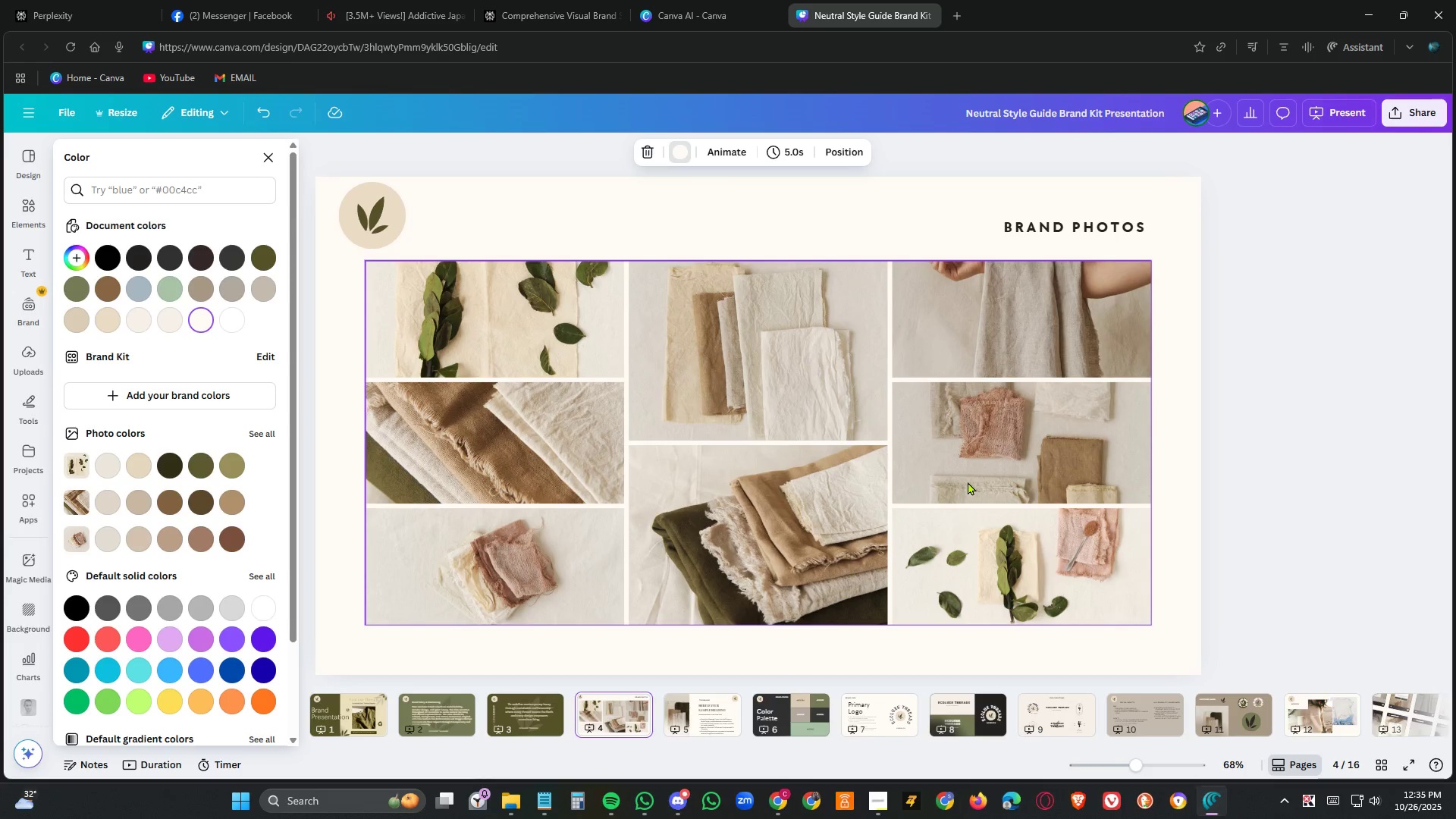 
key(ArrowRight)
 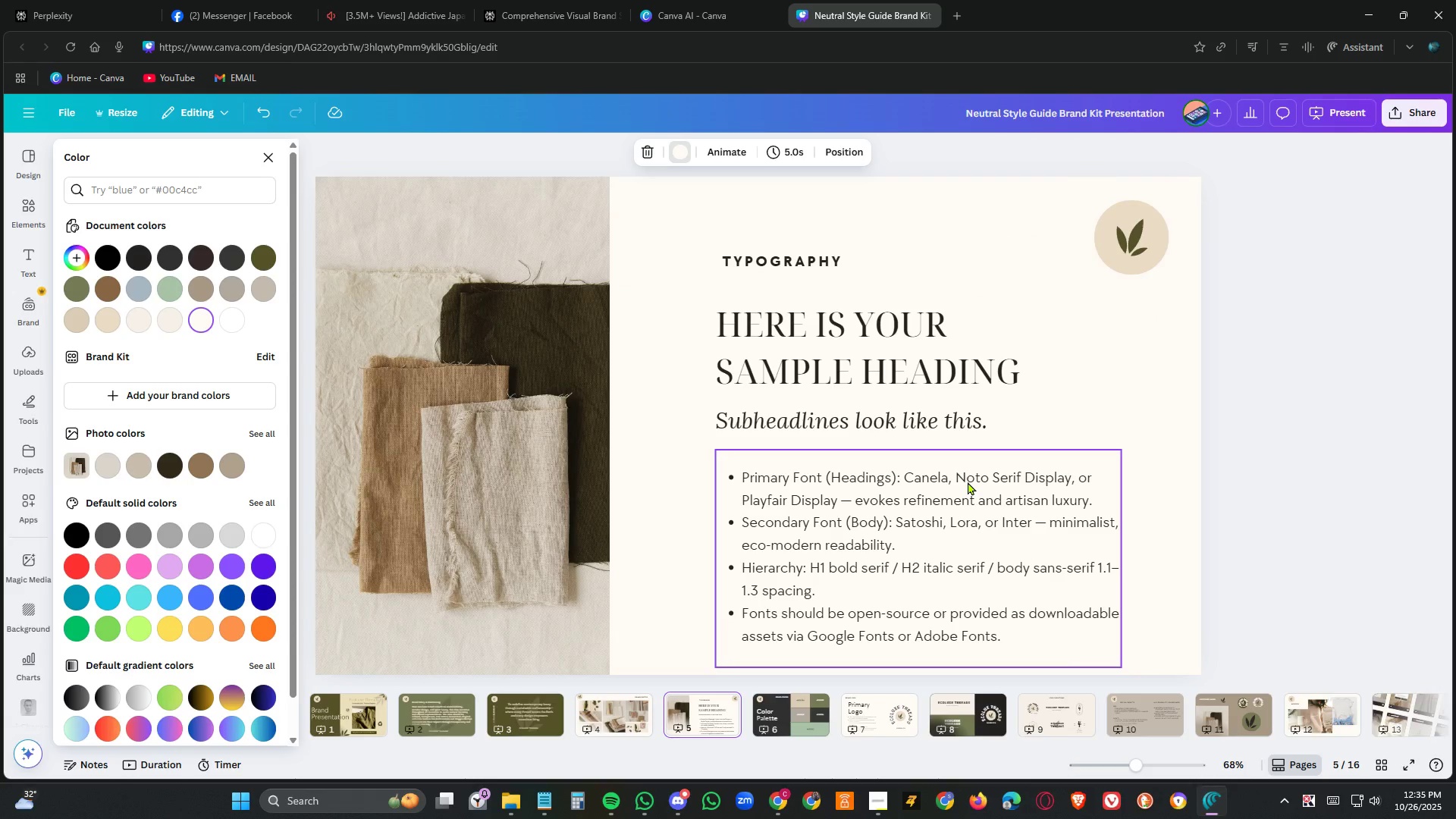 
key(ArrowRight)
 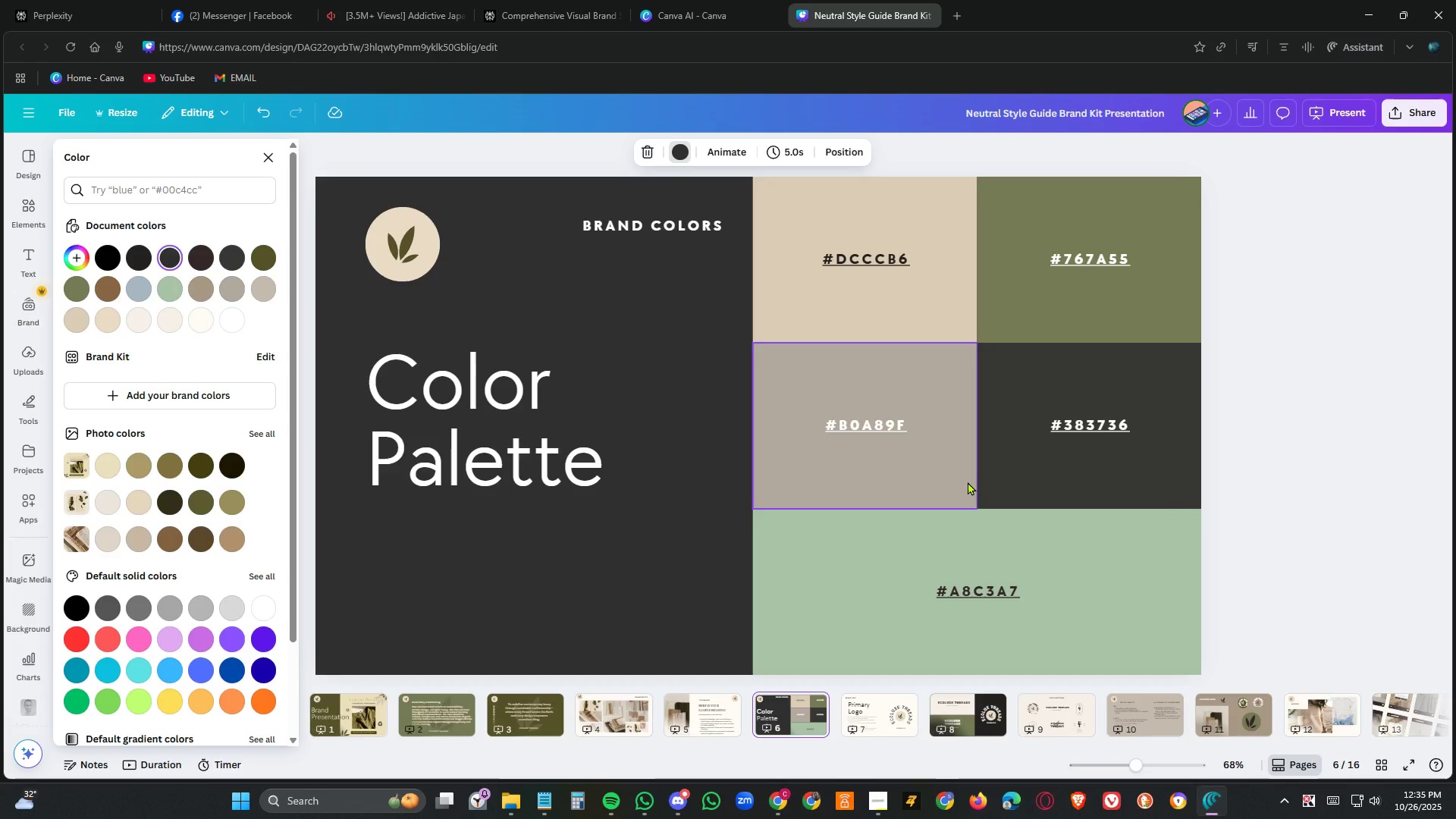 
key(ArrowRight)
 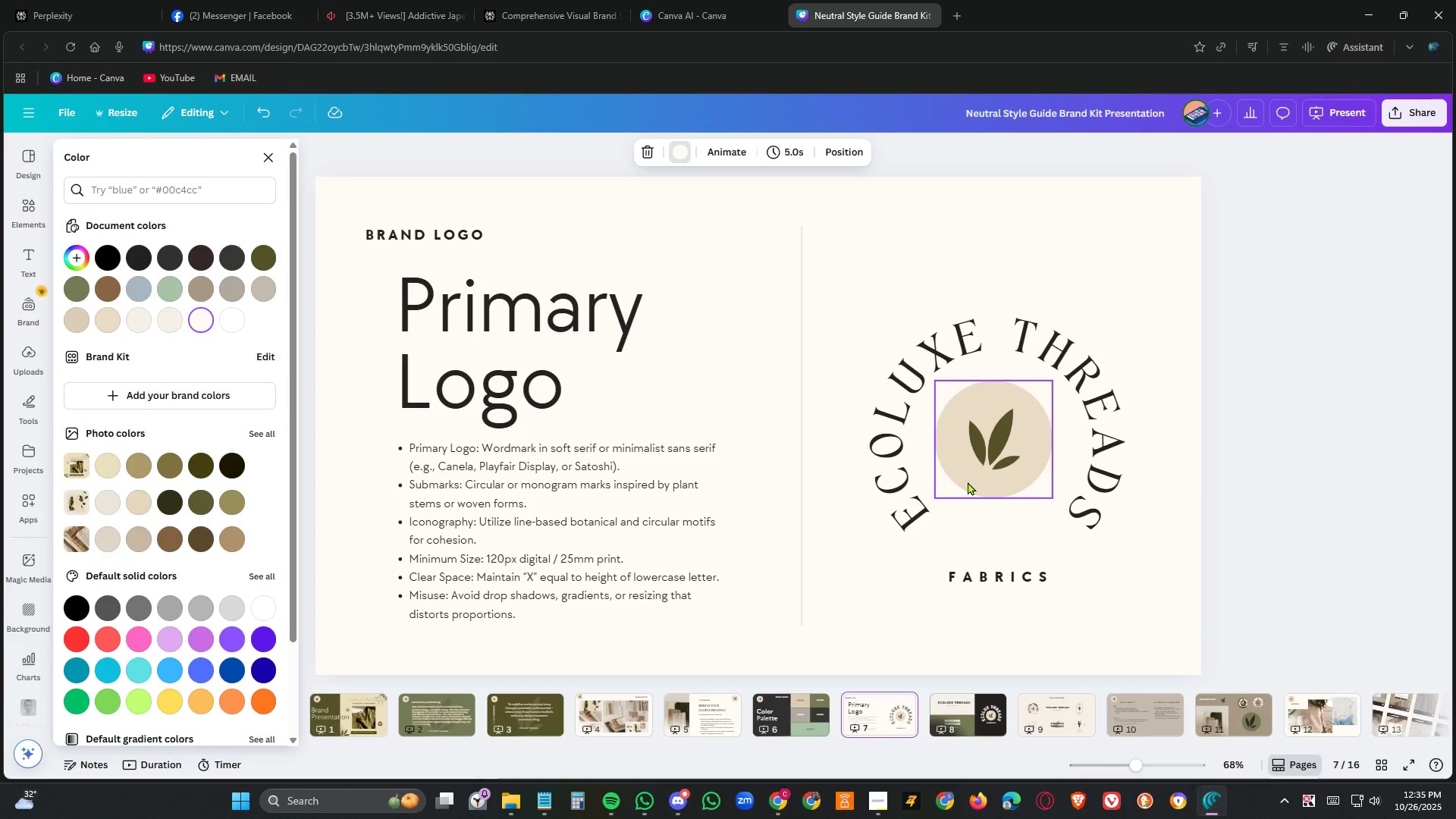 
key(ArrowRight)
 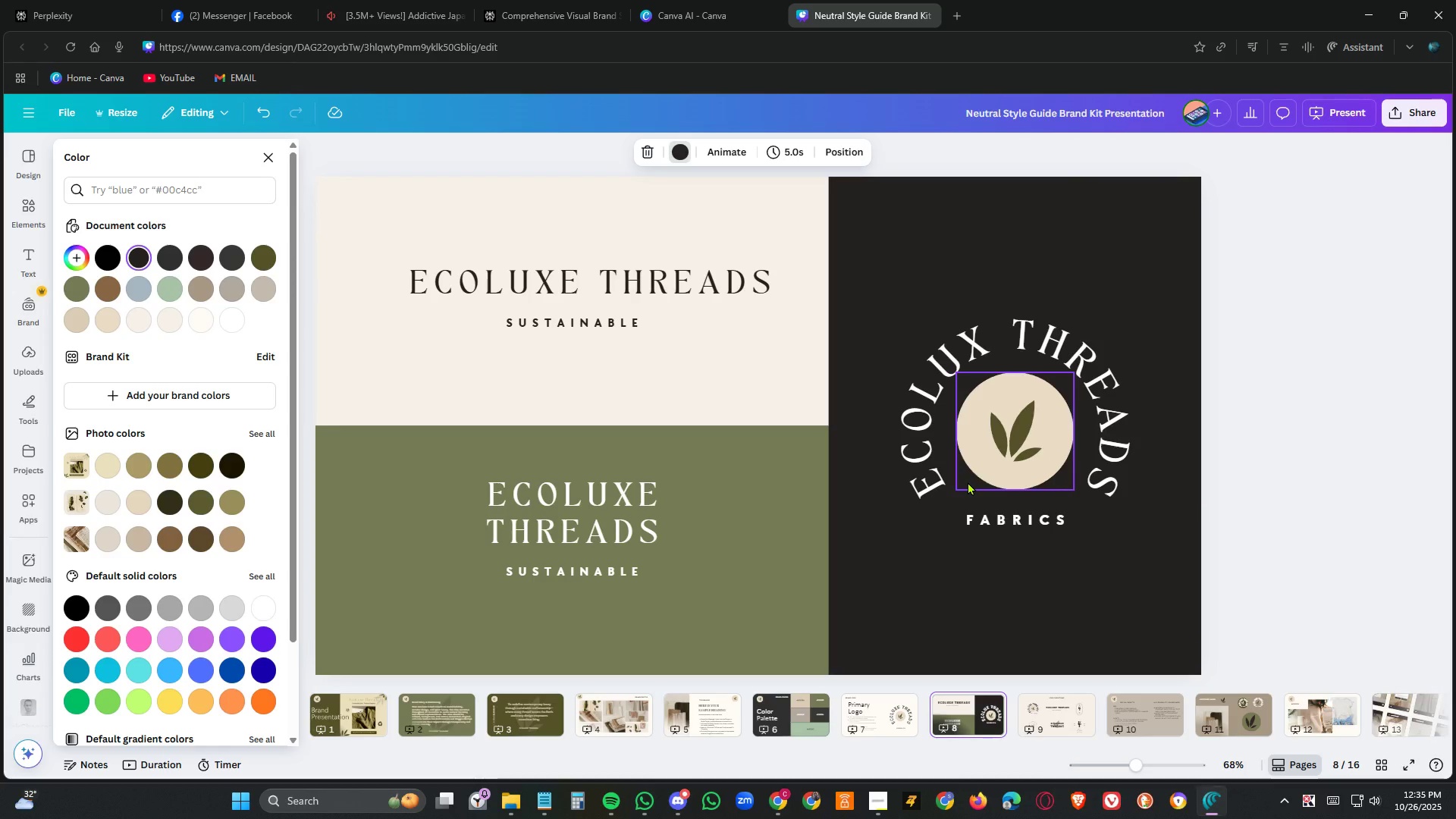 
key(ArrowRight)
 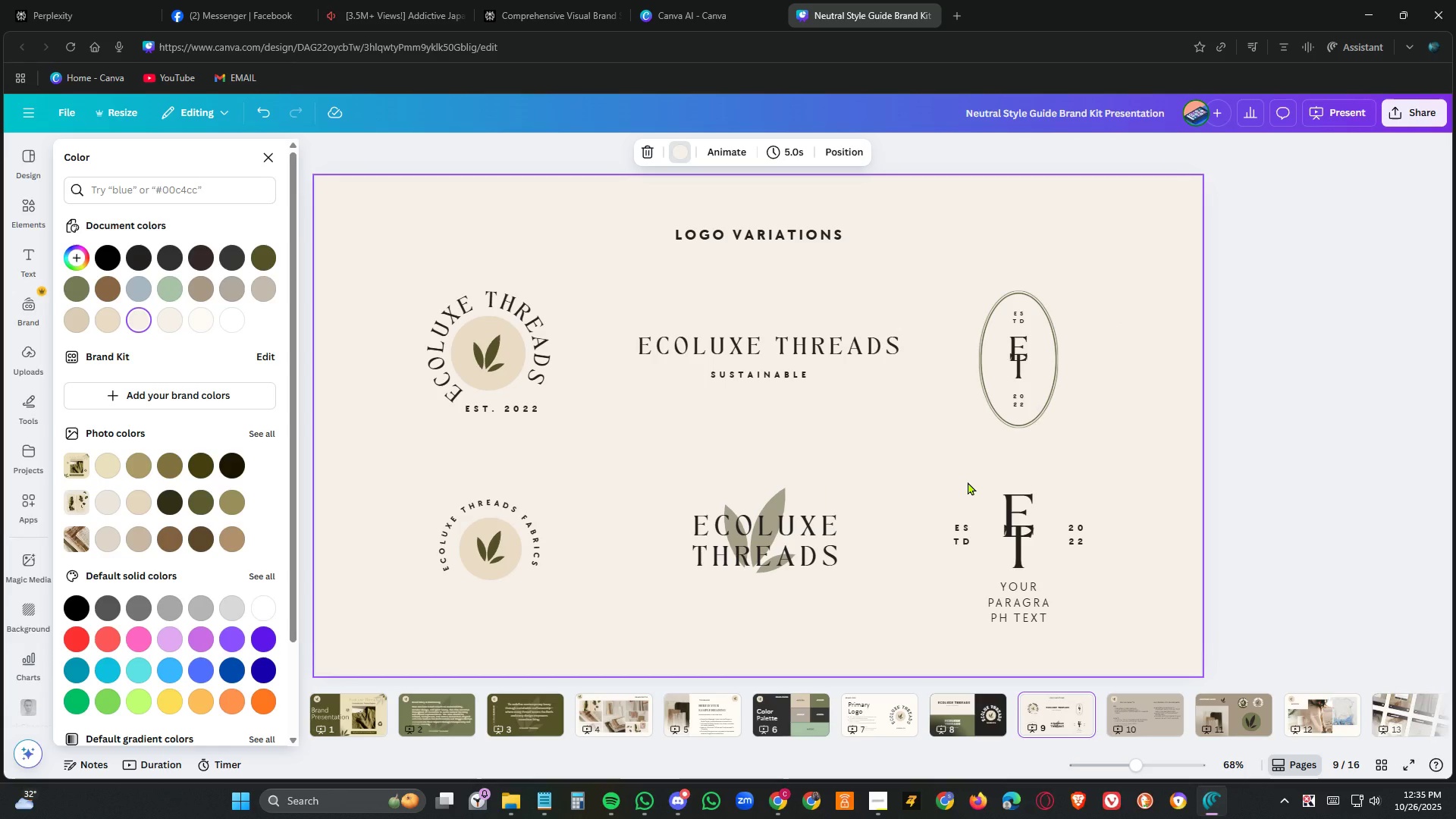 
key(ArrowRight)
 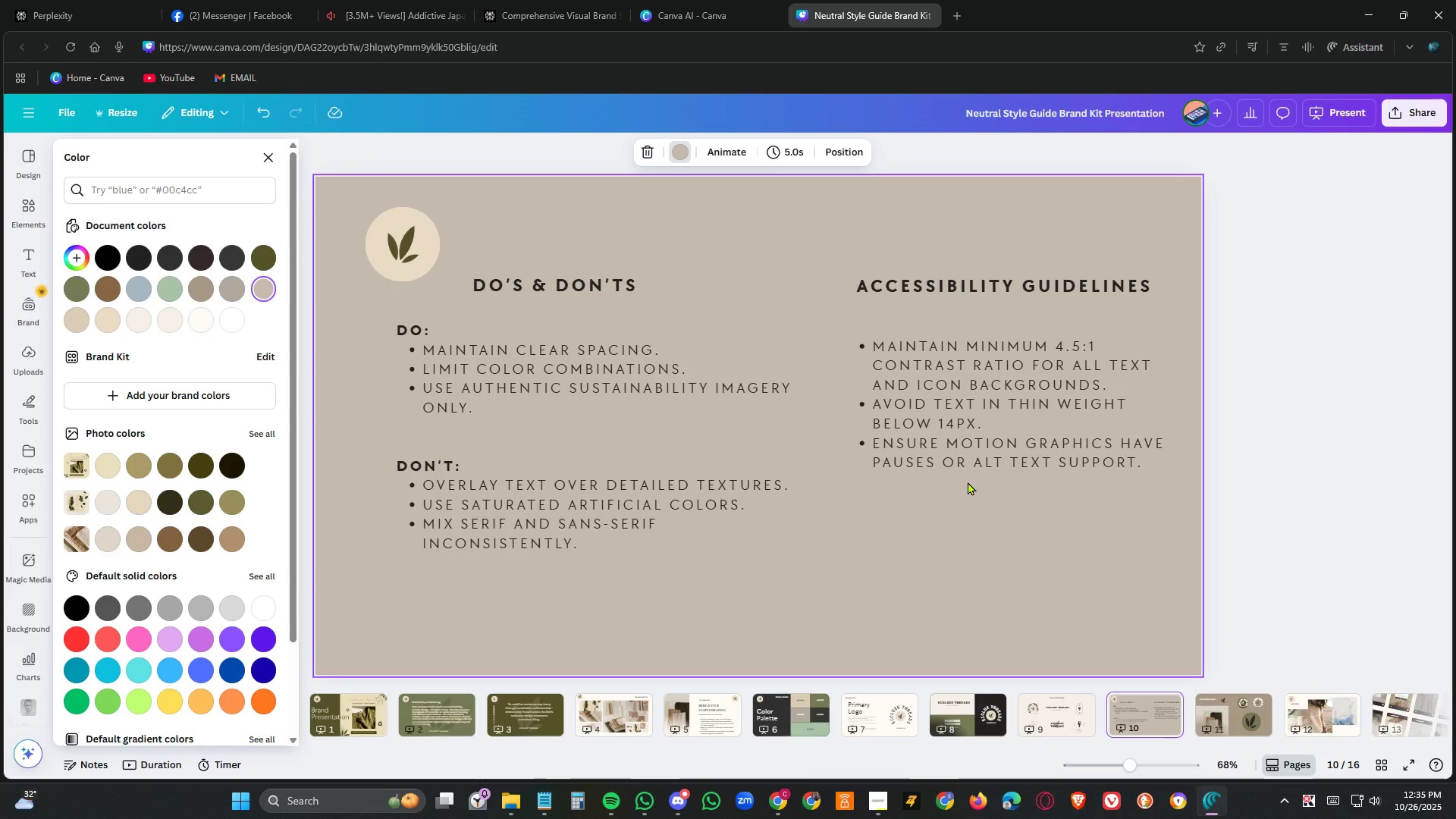 
key(ArrowRight)
 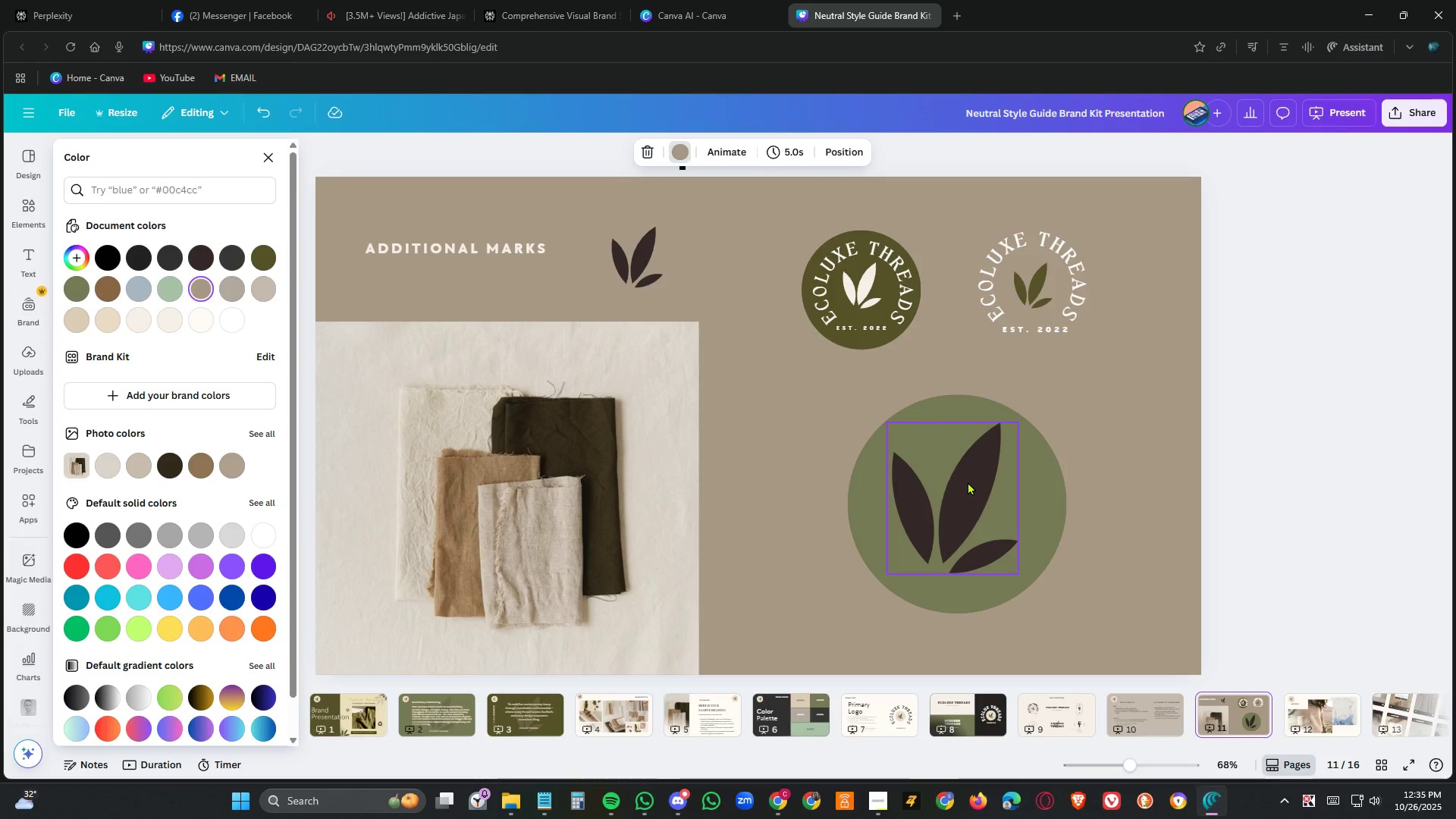 
key(ArrowRight)
 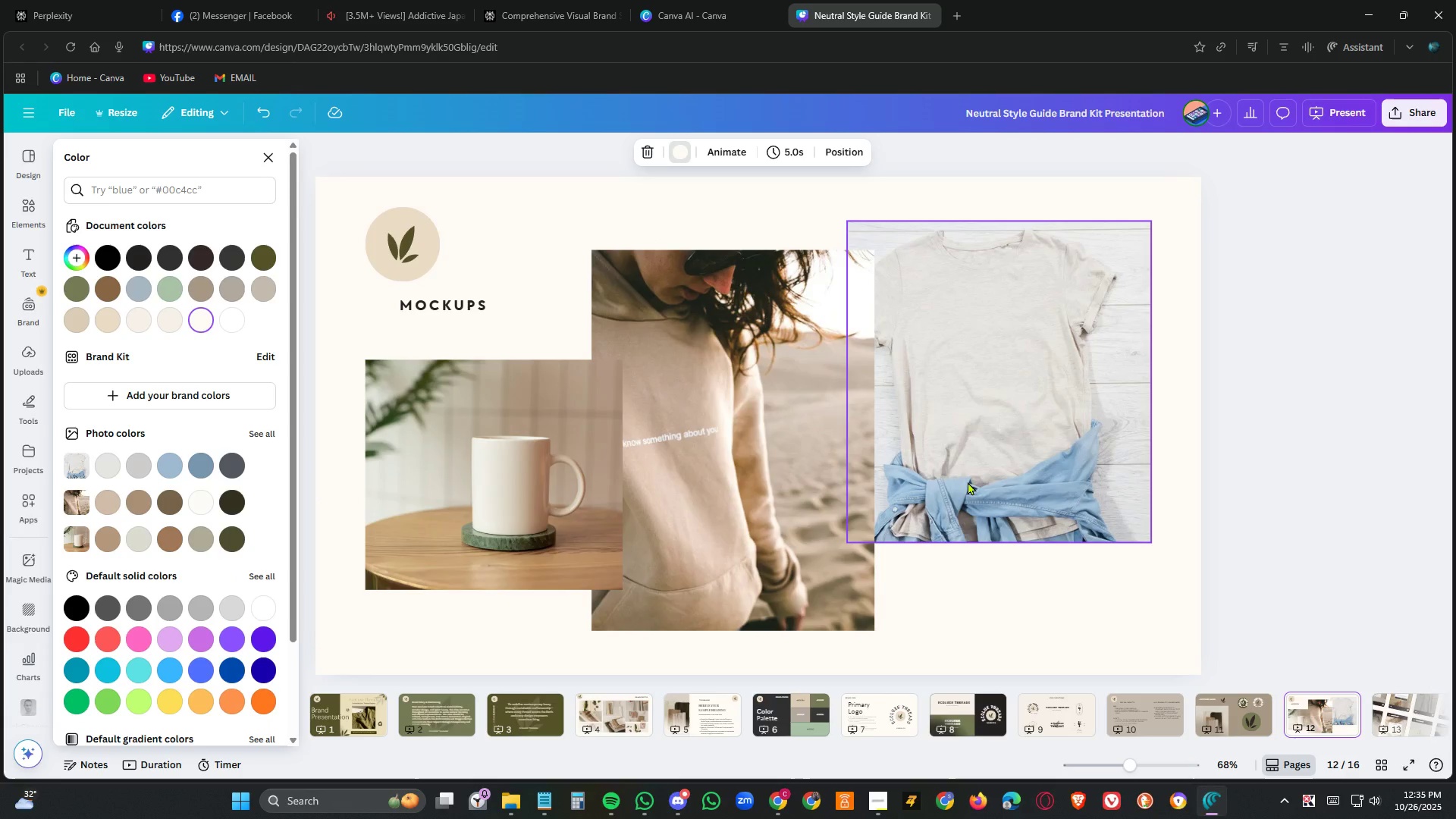 
key(ArrowRight)
 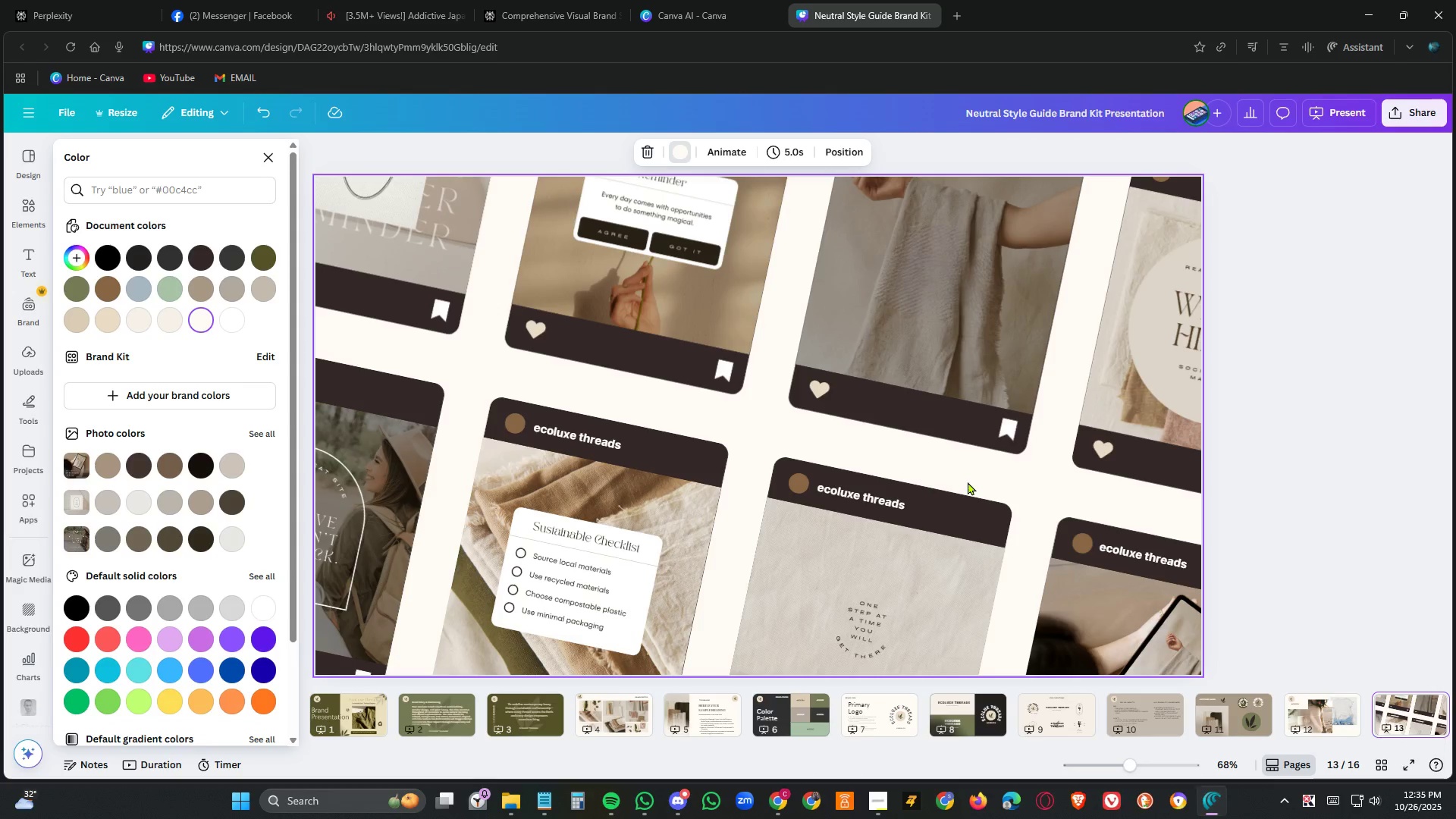 
key(ArrowRight)
 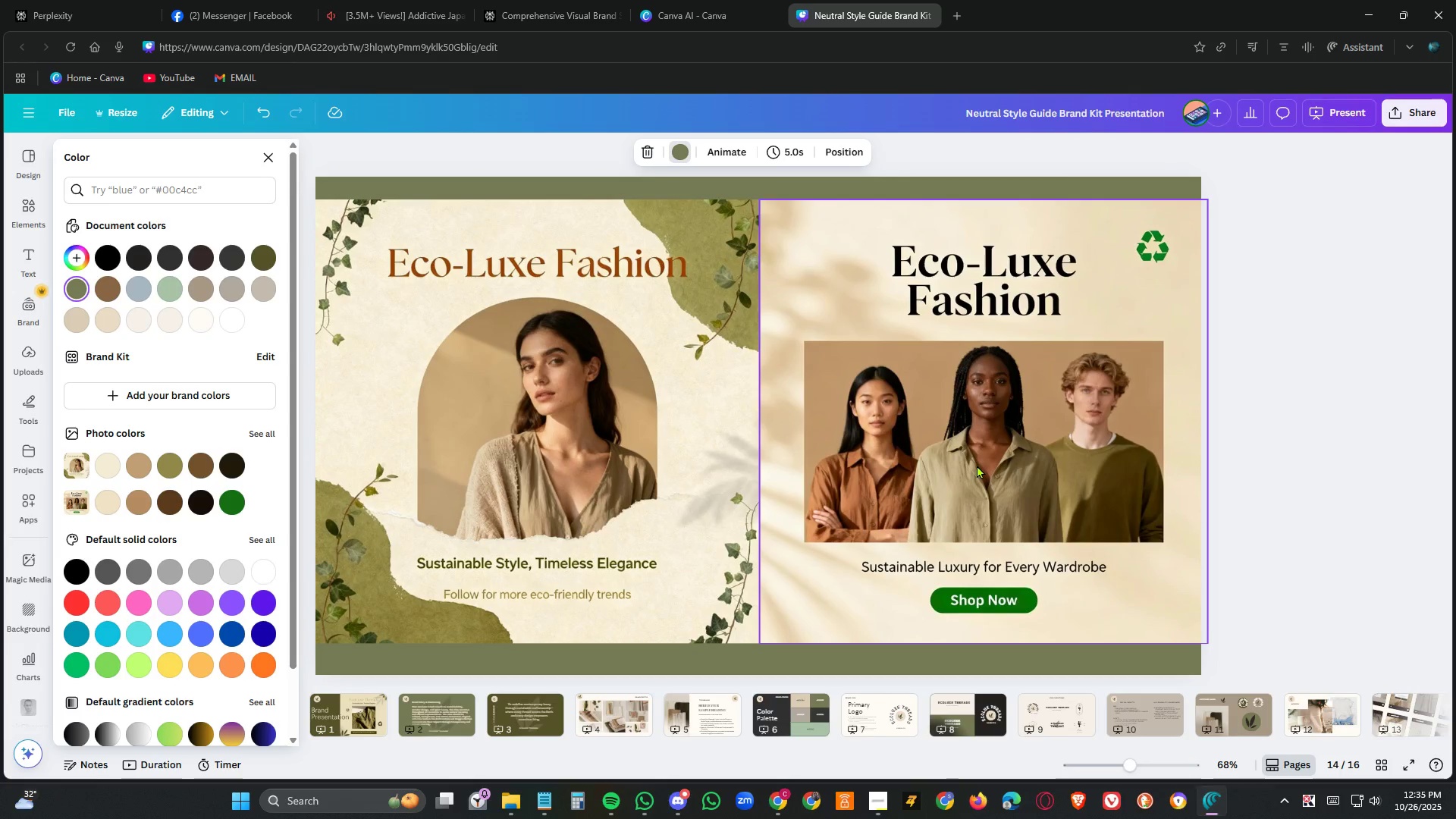 
double_click([613, 266])
 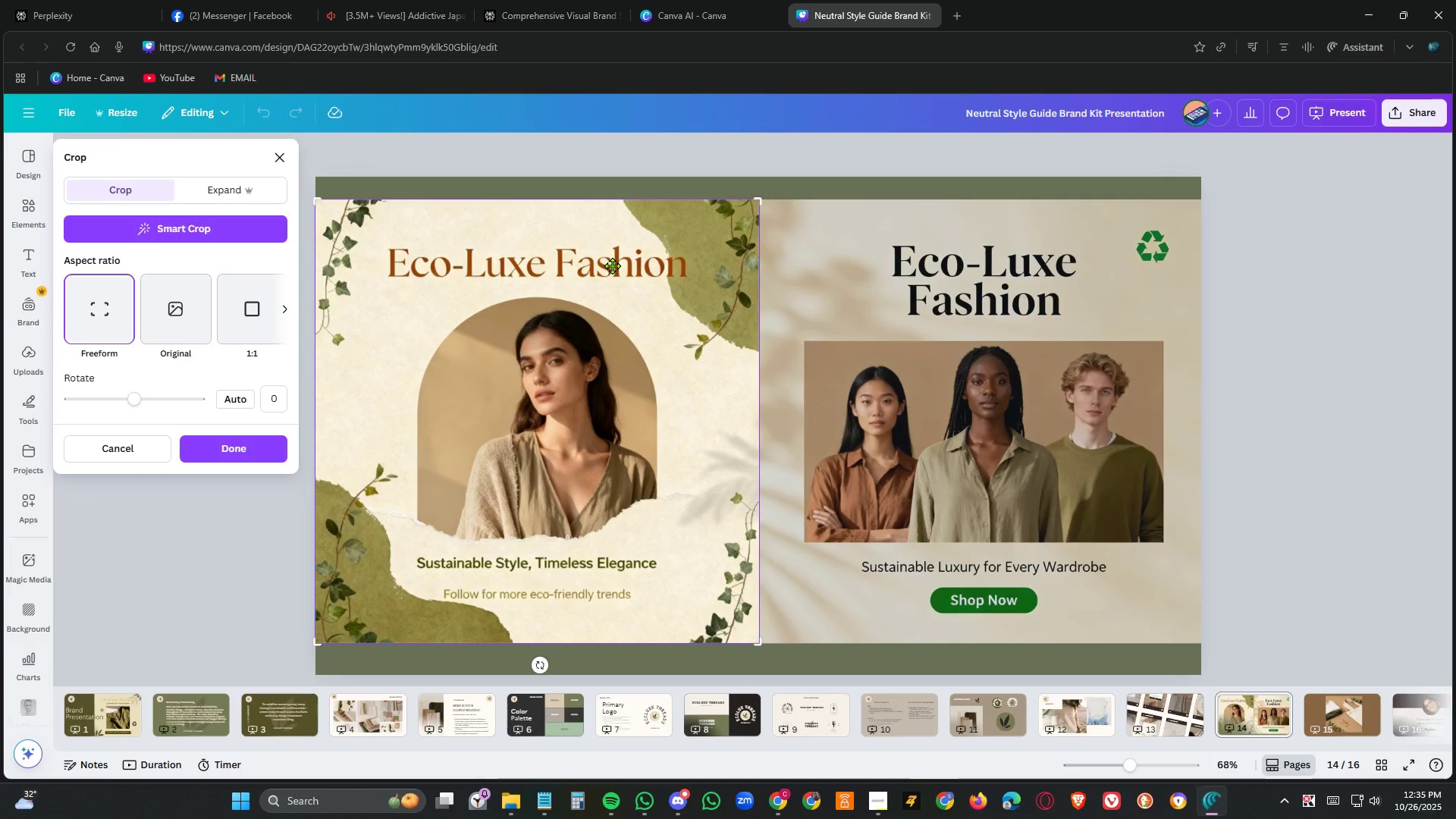 
wait(7.62)
 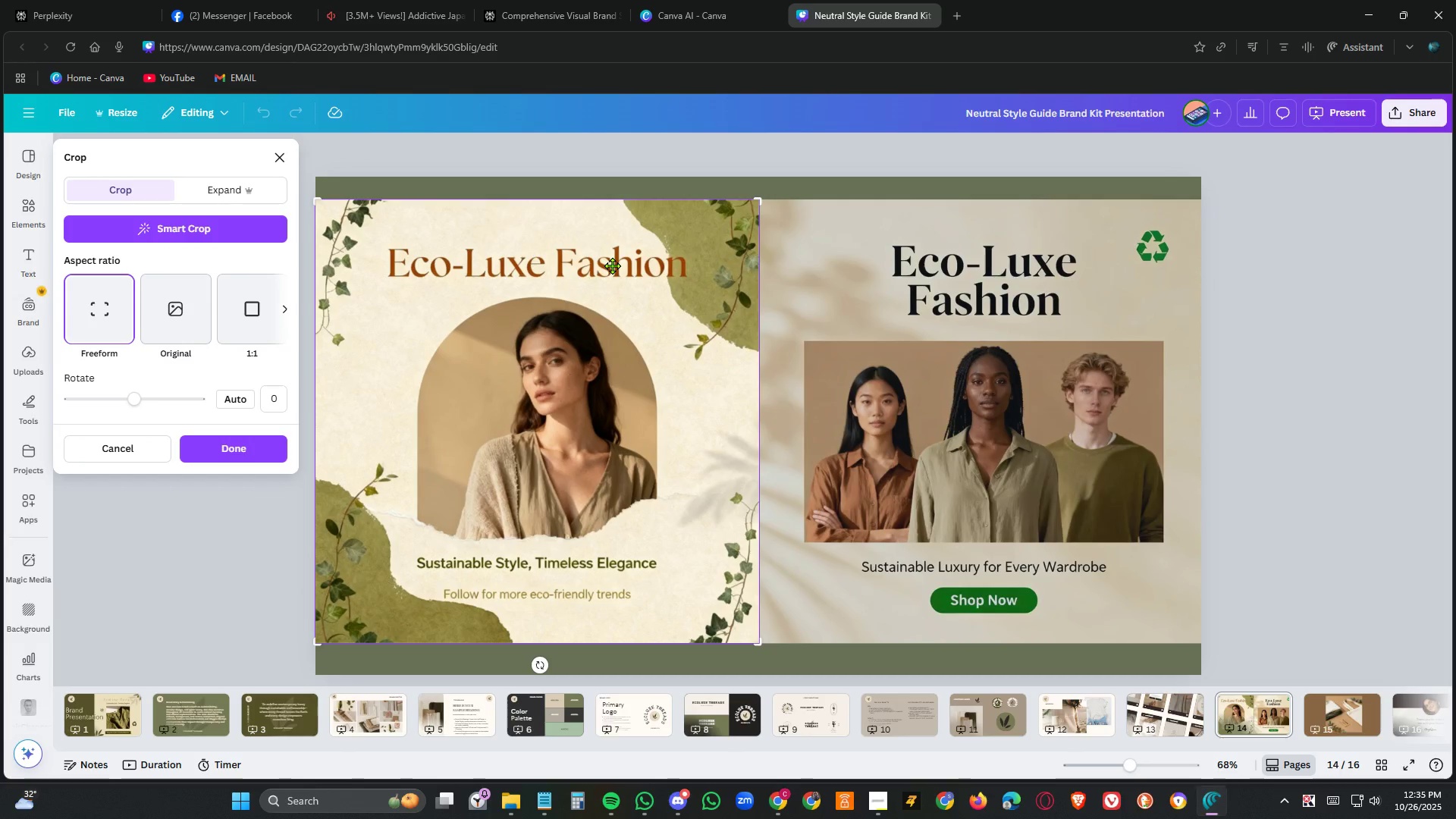 
left_click([263, 544])
 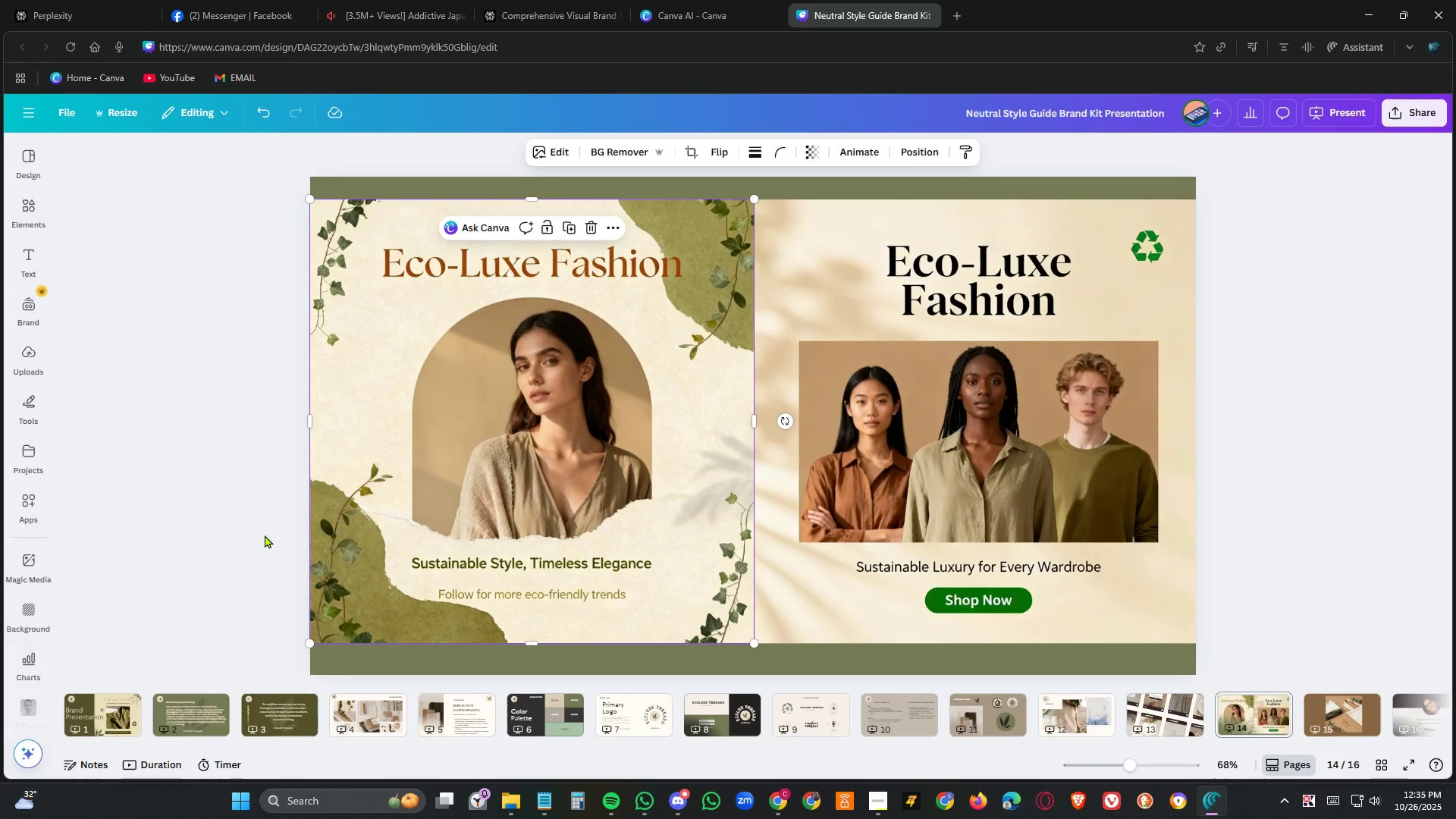 
wait(10.05)
 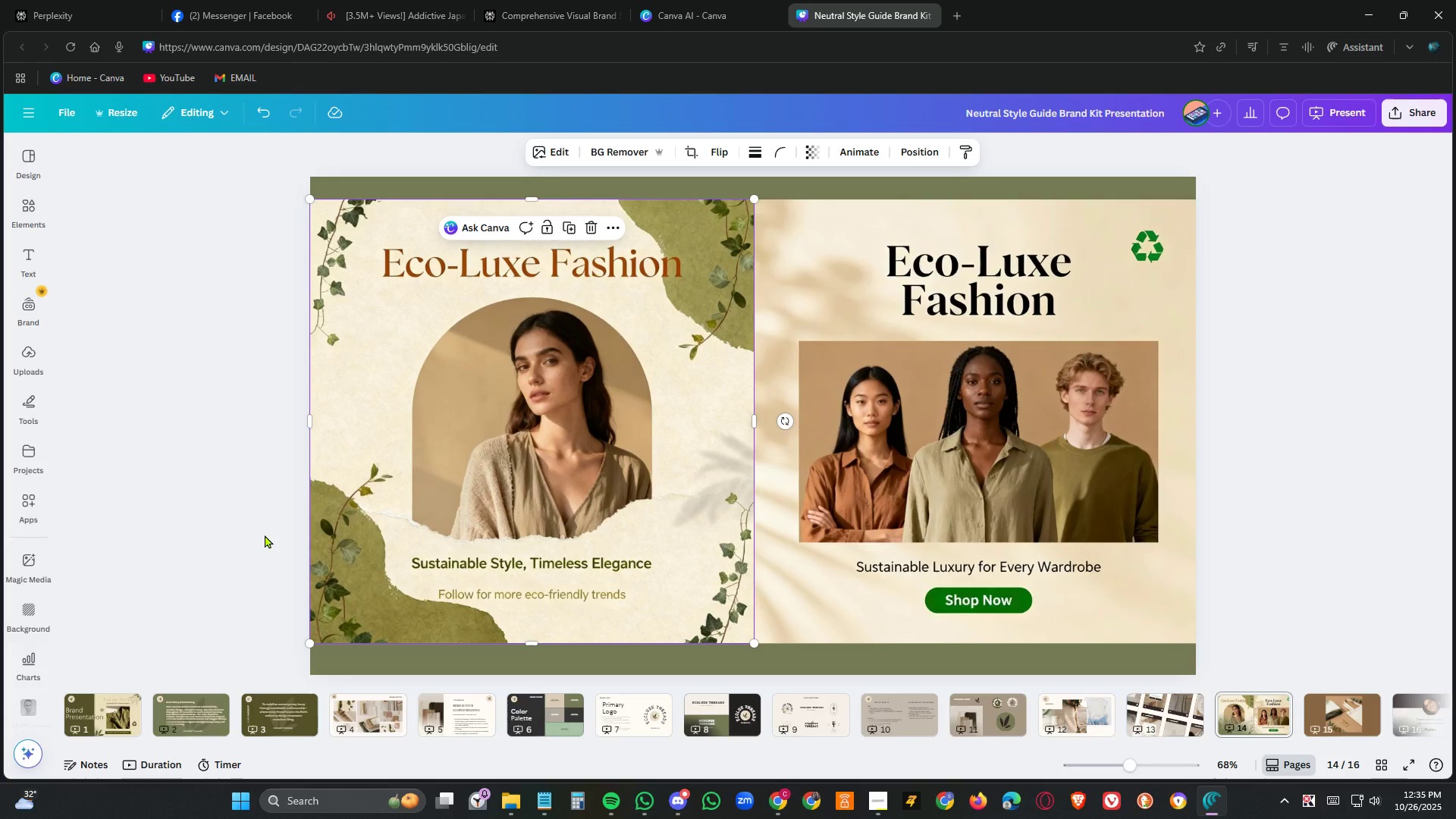 
left_click([1052, 306])
 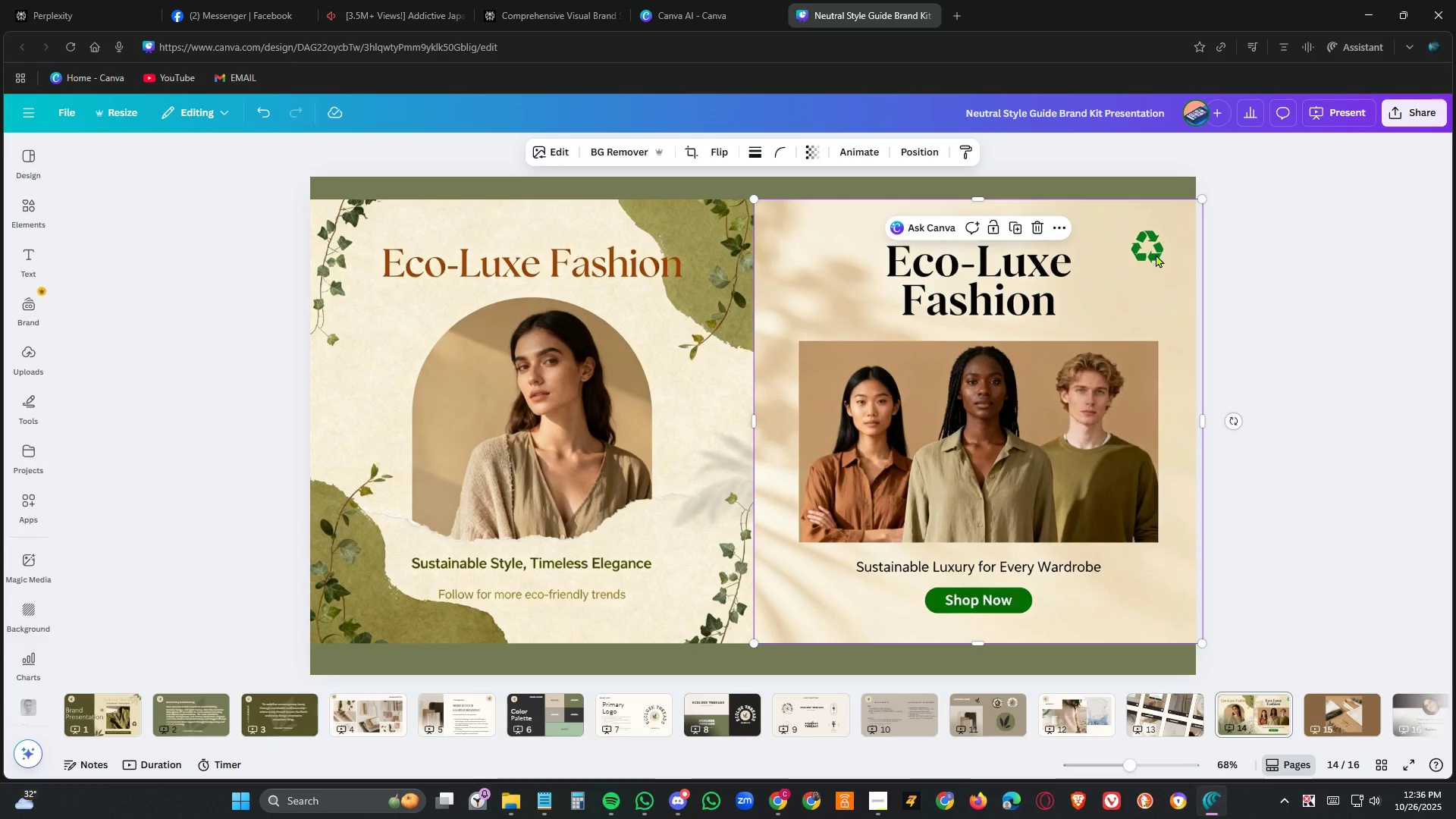 
left_click([1156, 254])
 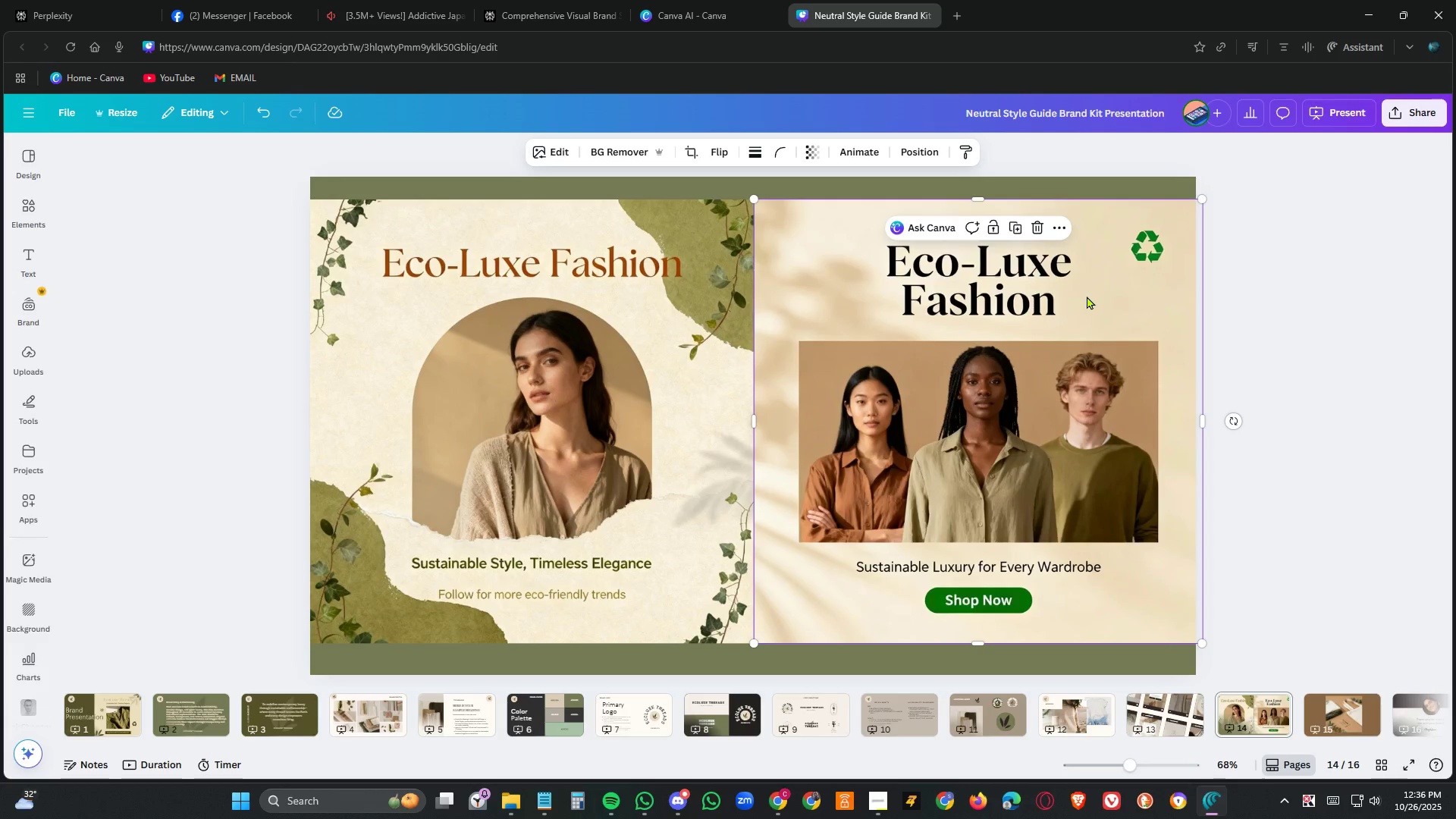 
wait(5.06)
 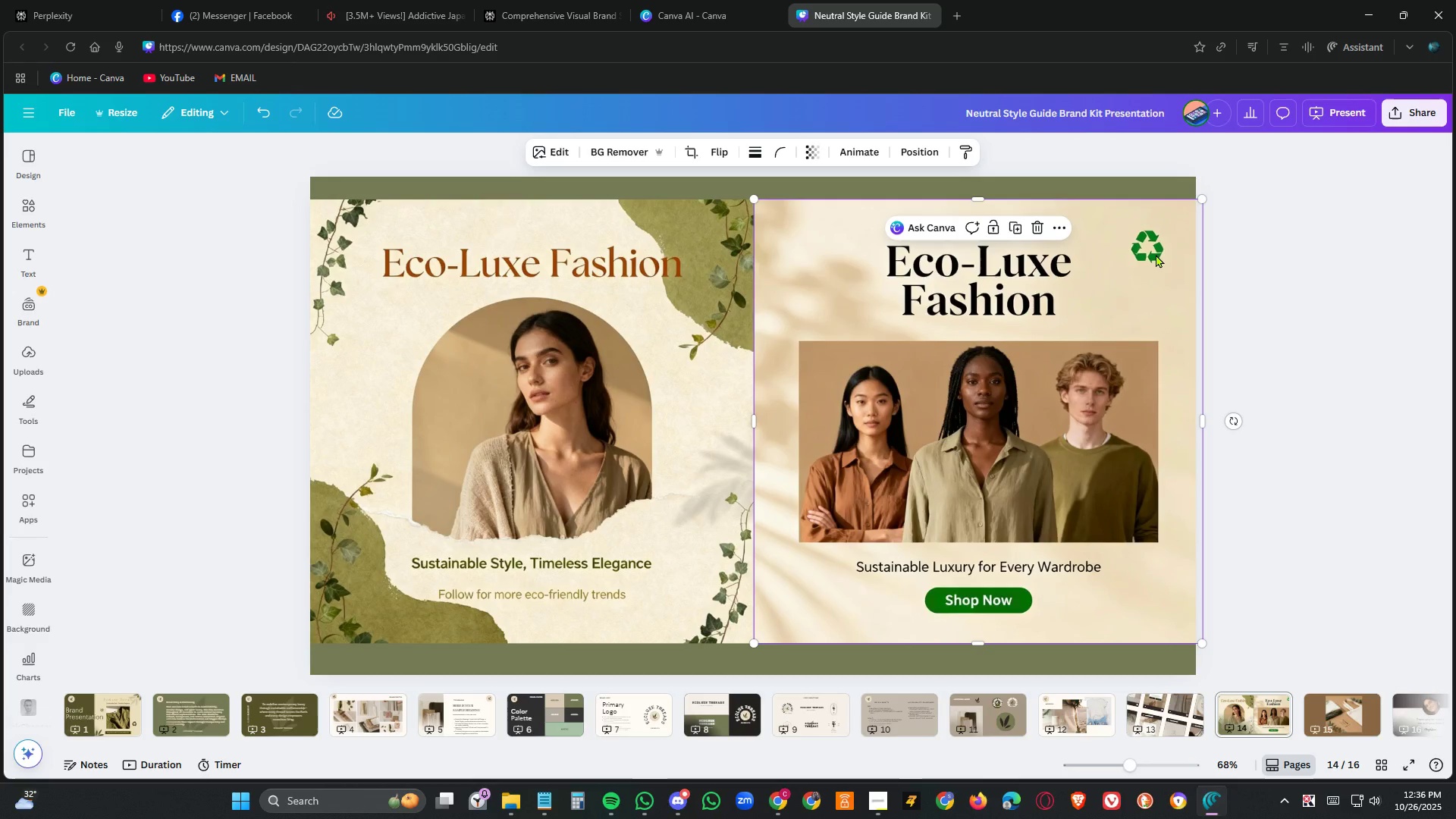 
left_click([211, 374])
 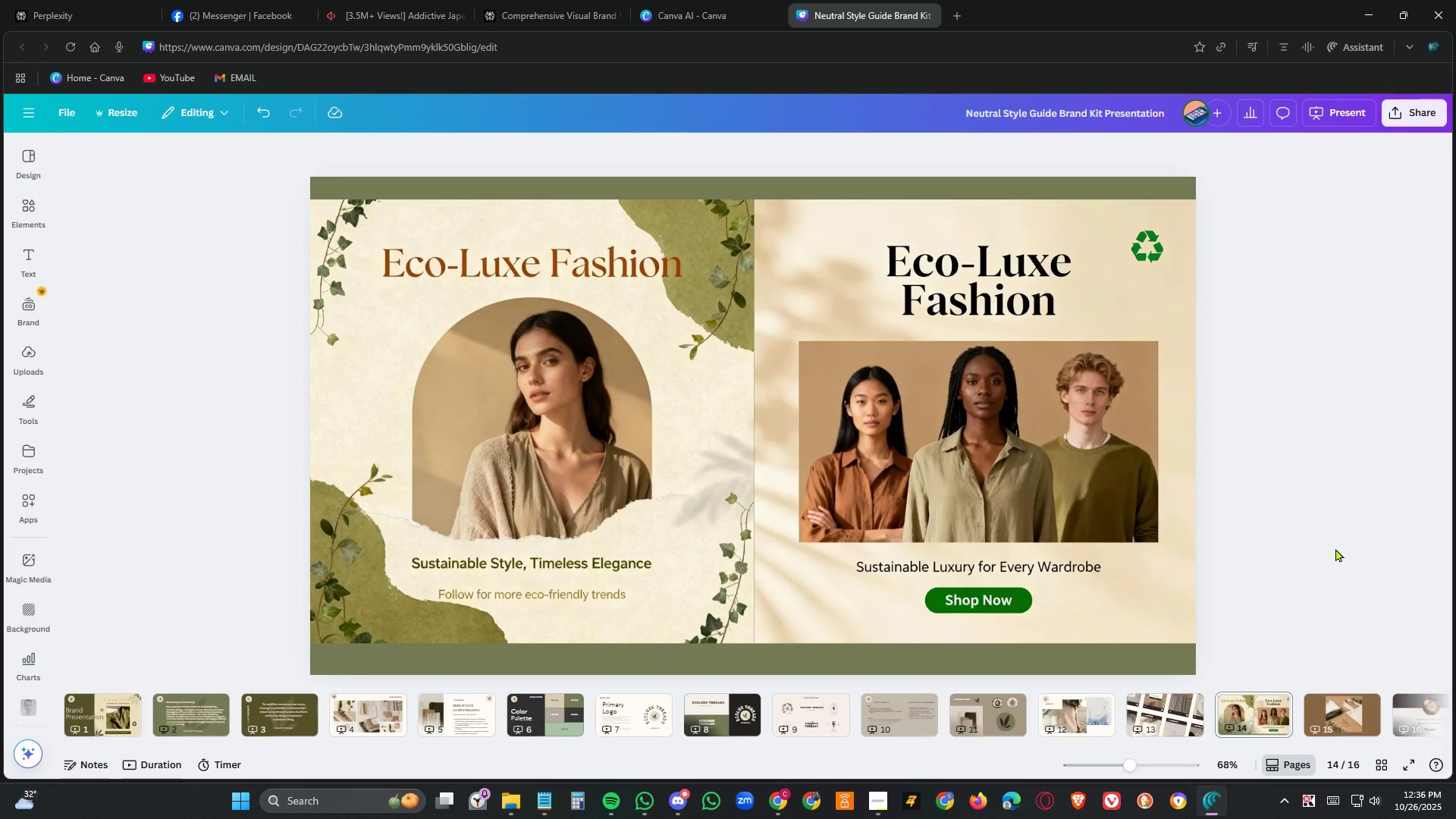 
left_click([1322, 497])
 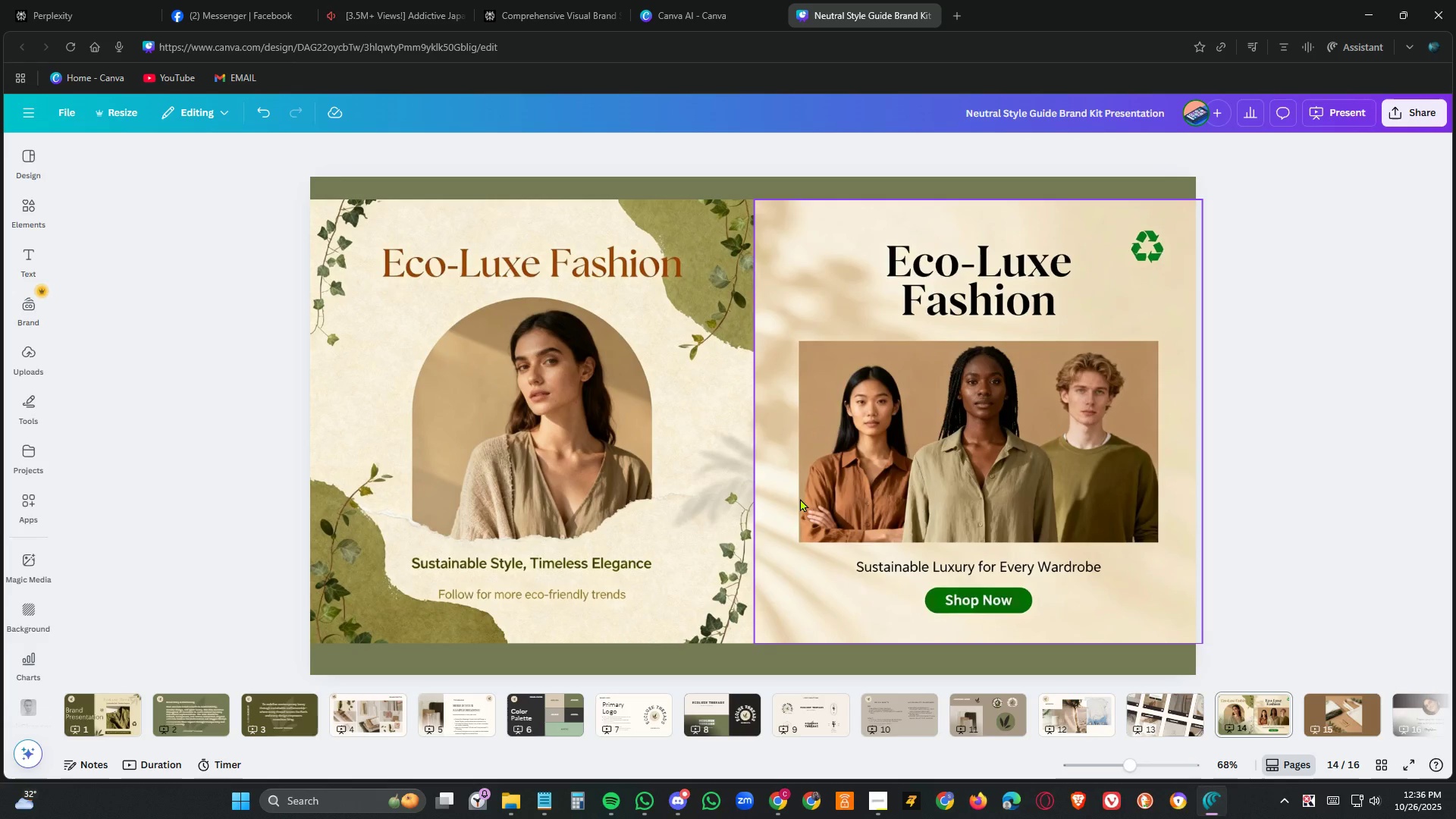 
left_click([709, 446])
 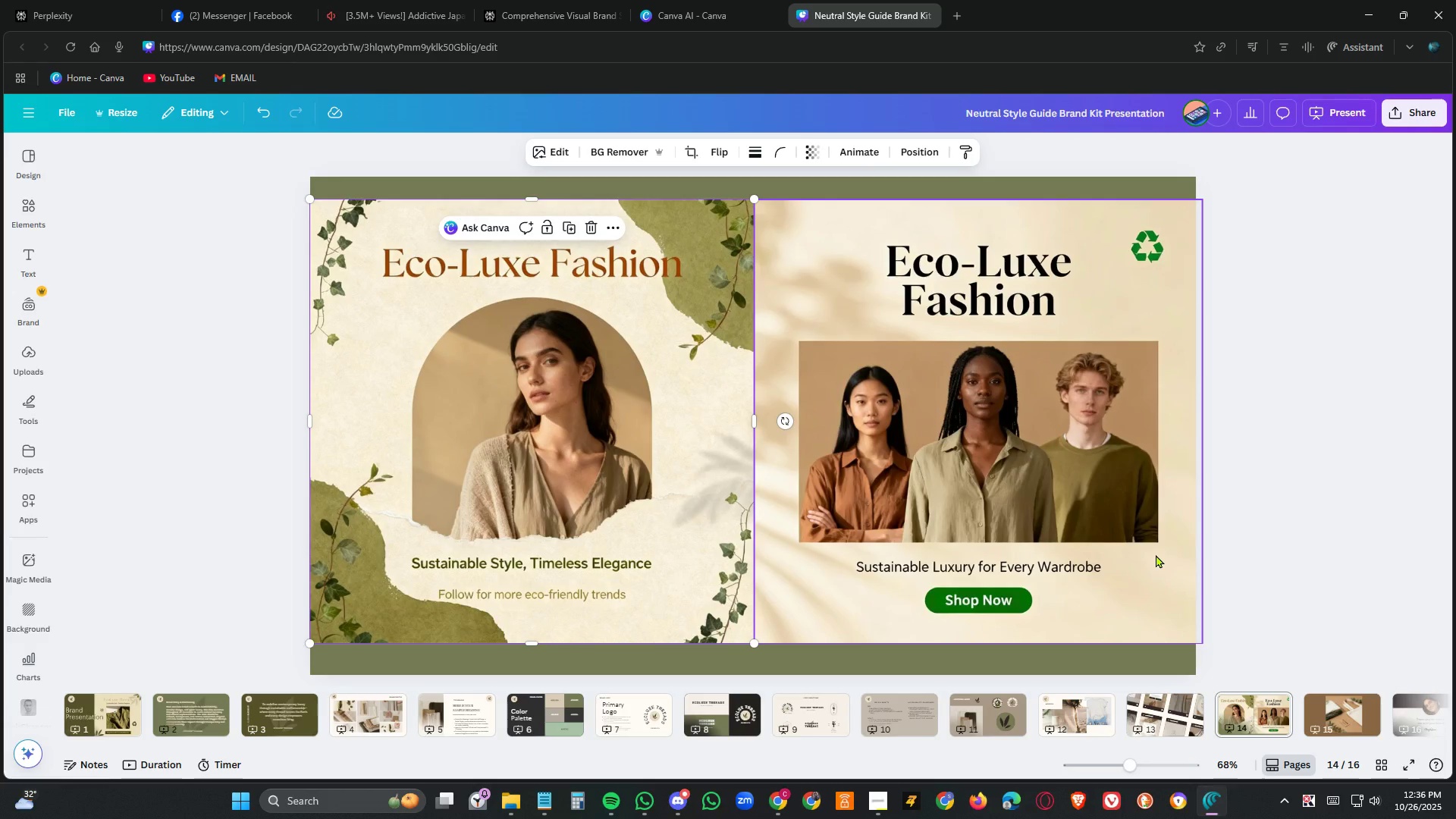 
left_click([1336, 714])
 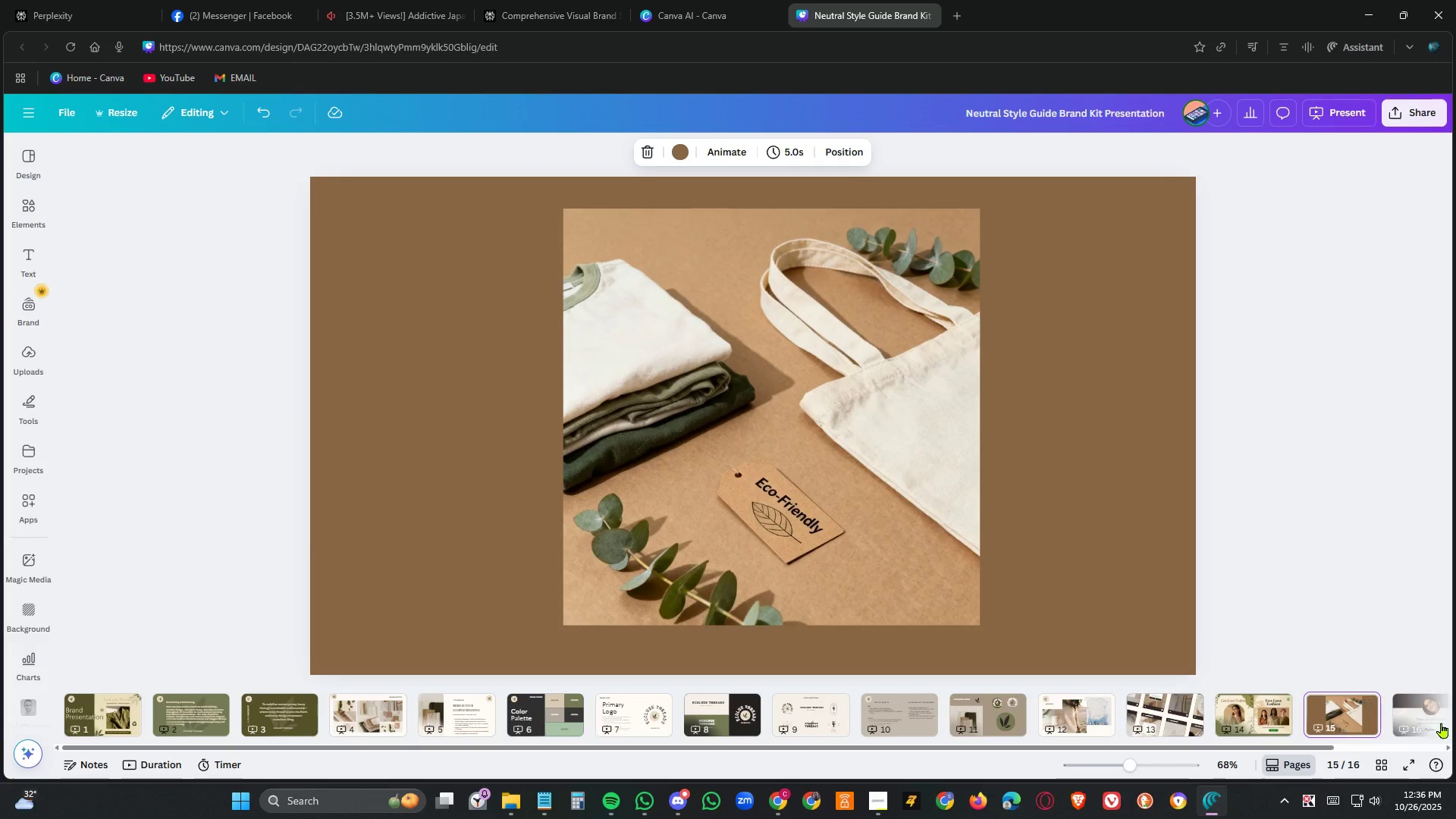 
left_click([1426, 724])
 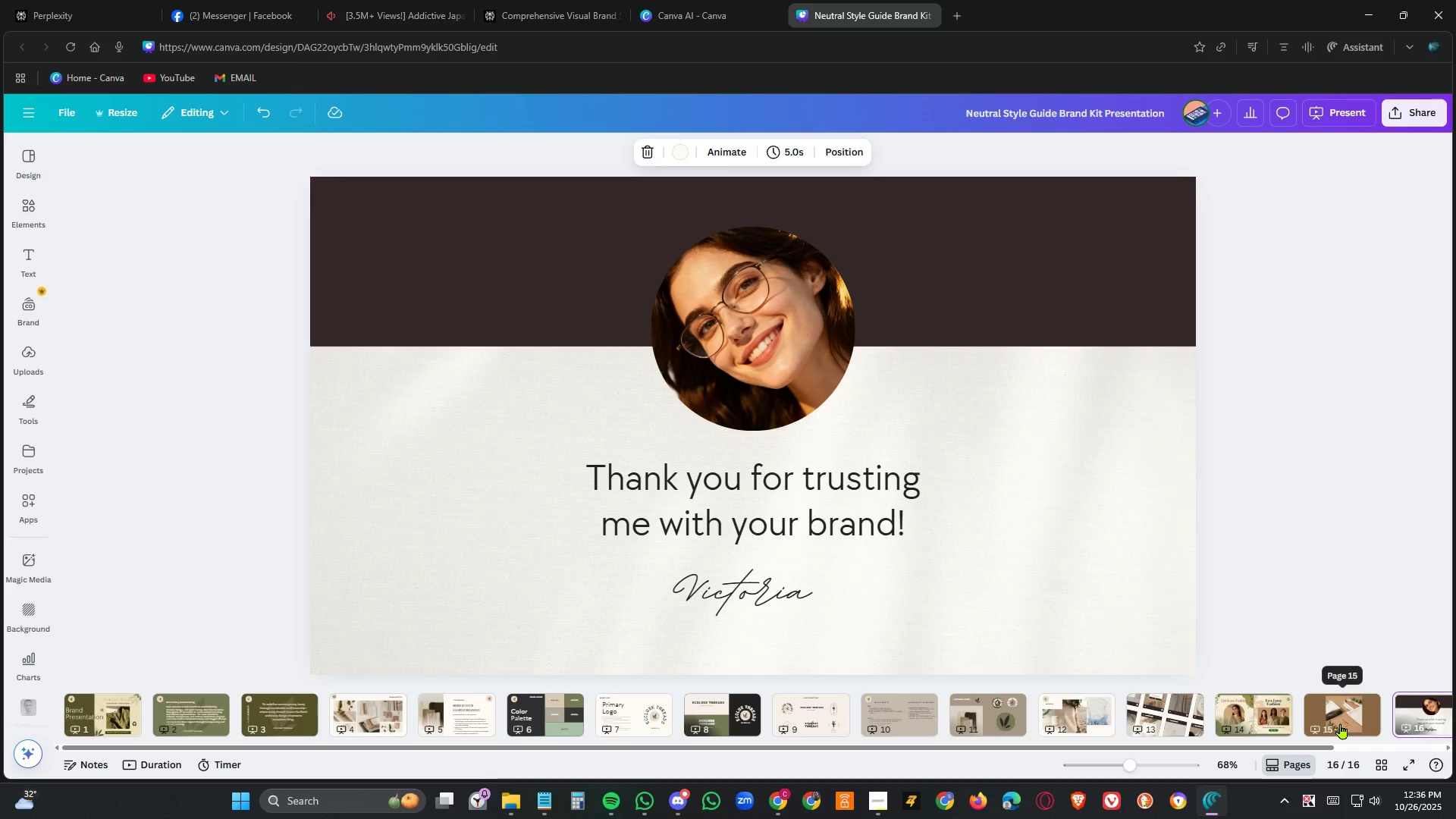 
left_click([1341, 723])
 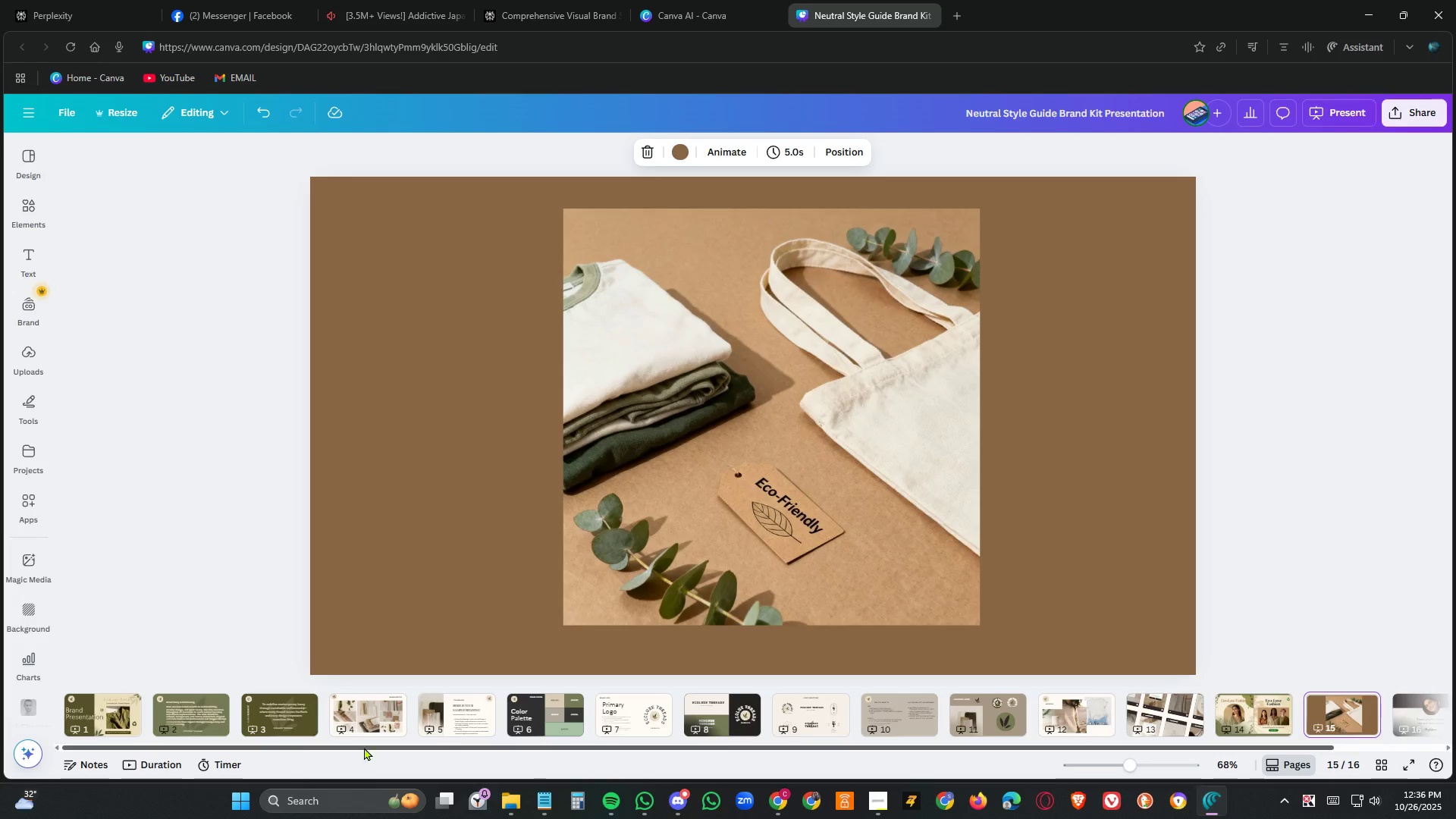 
left_click([106, 708])
 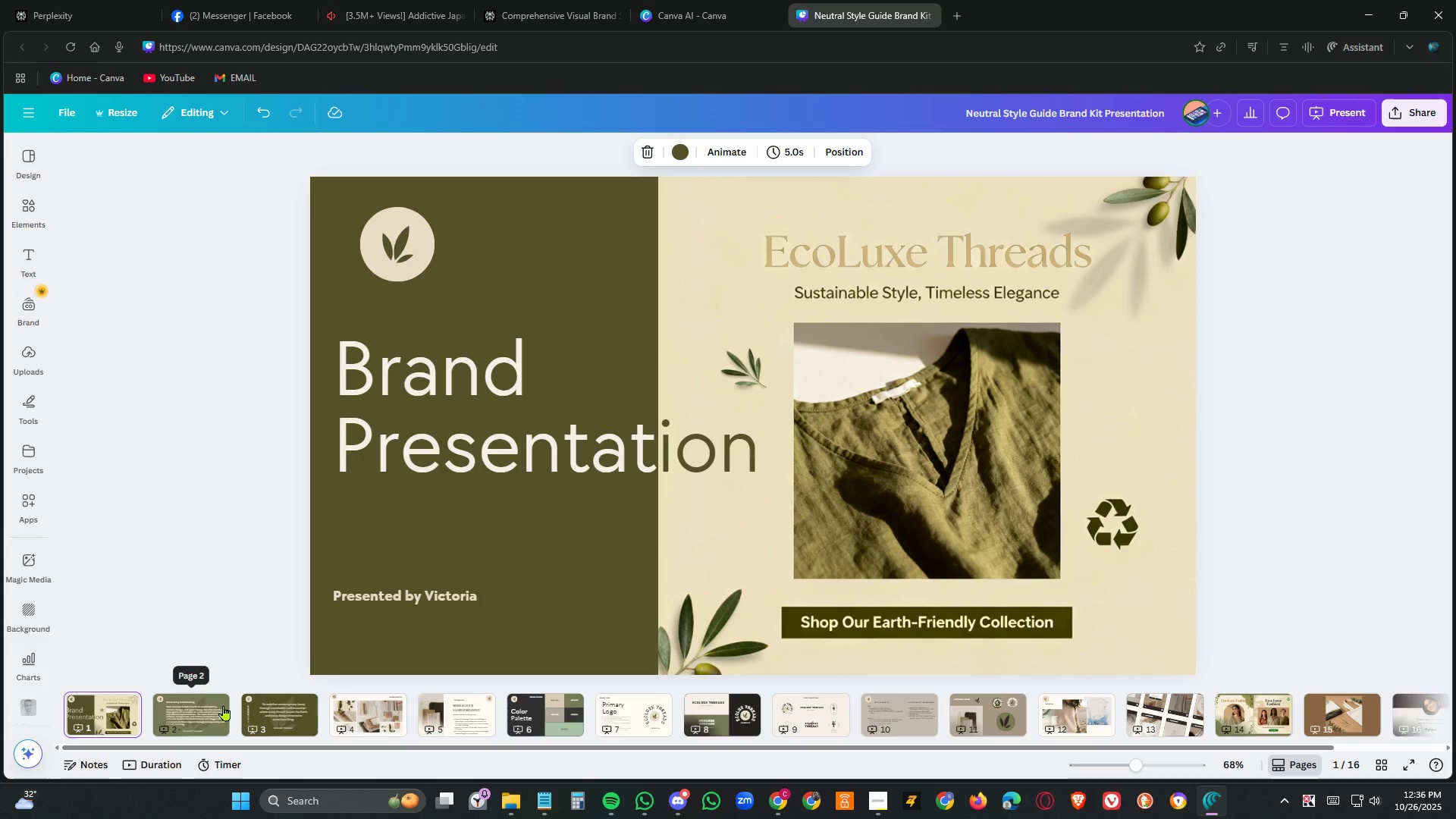 
left_click([224, 705])
 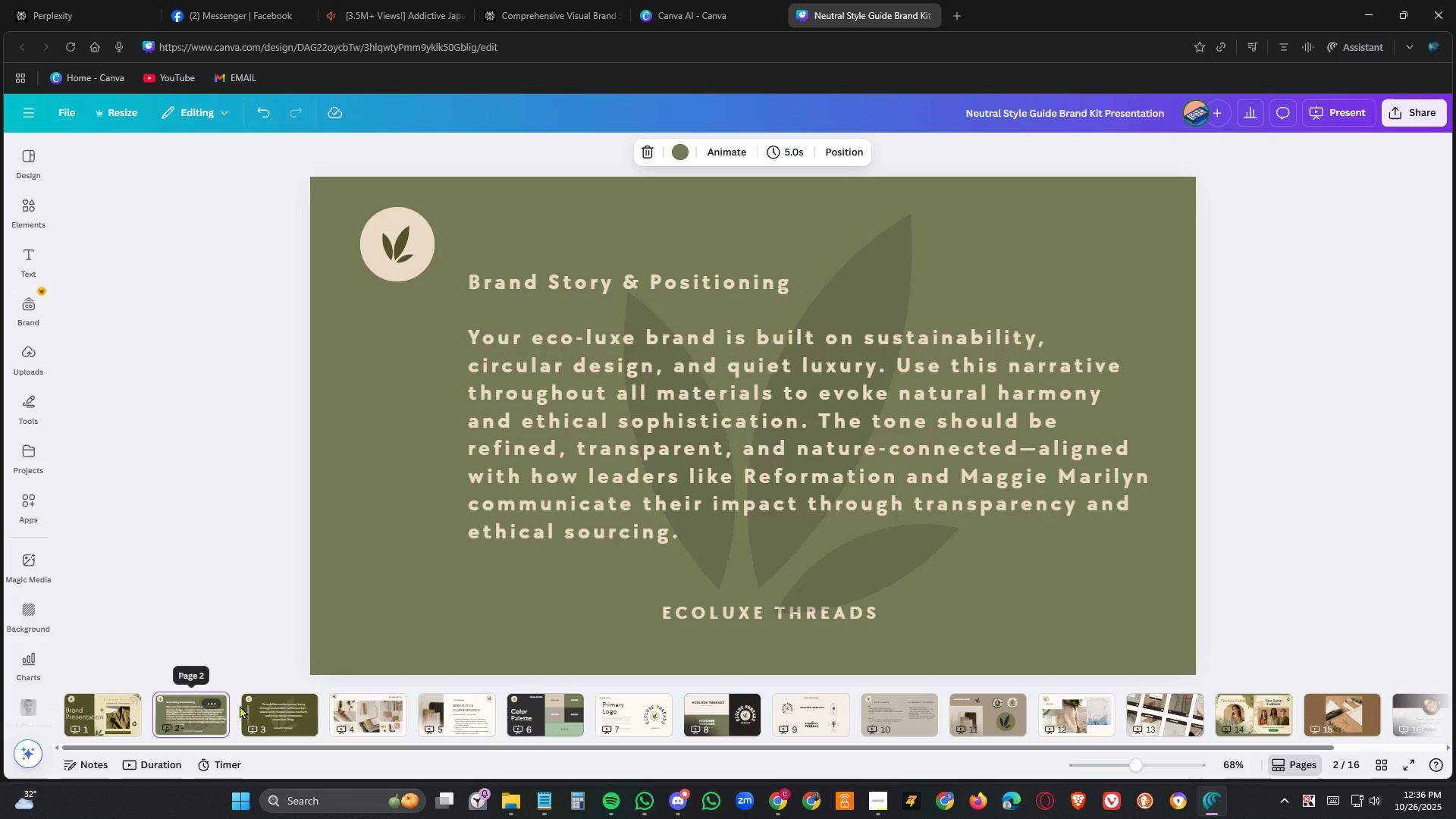 
left_click([309, 705])
 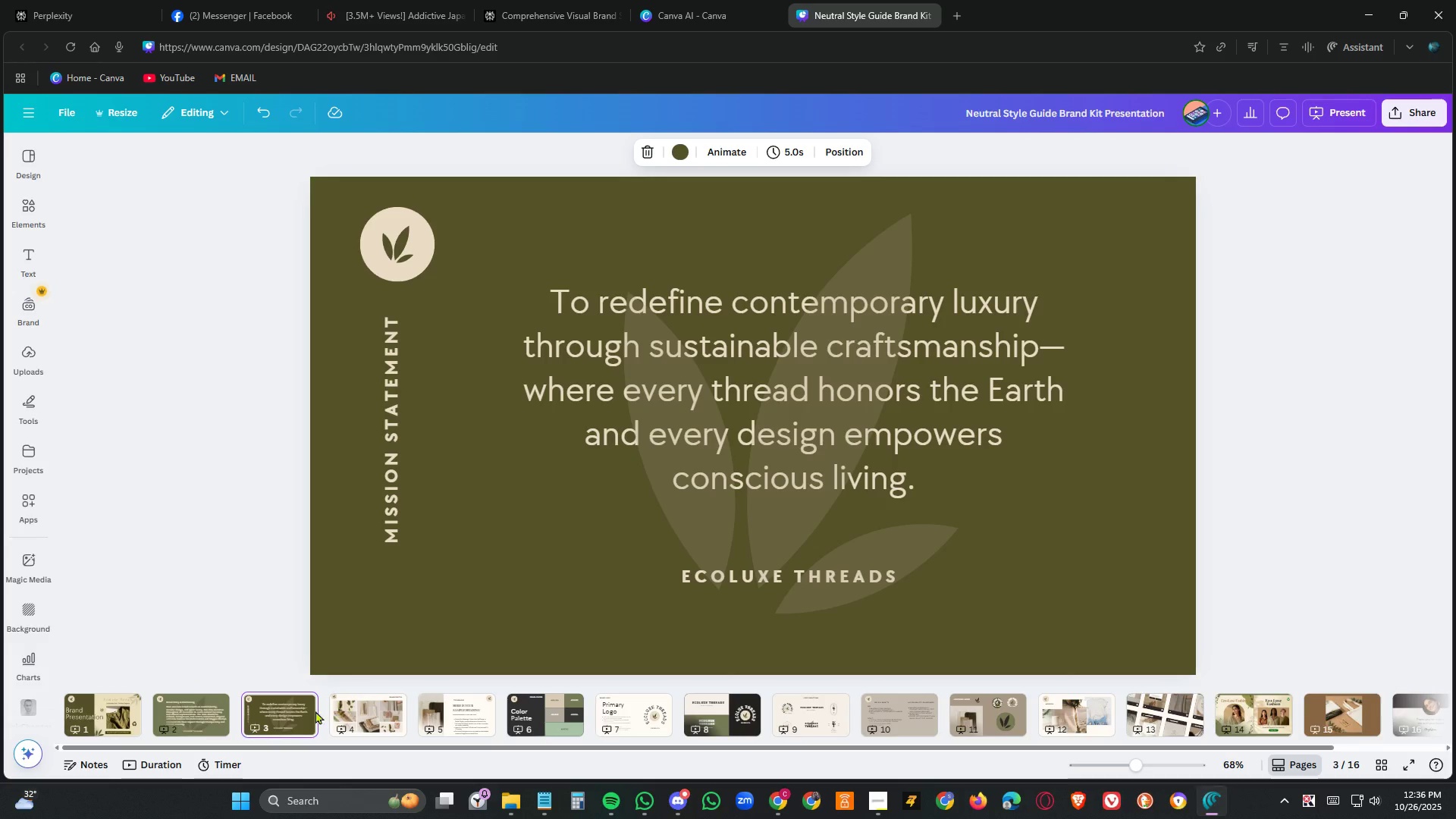 
left_click([293, 715])
 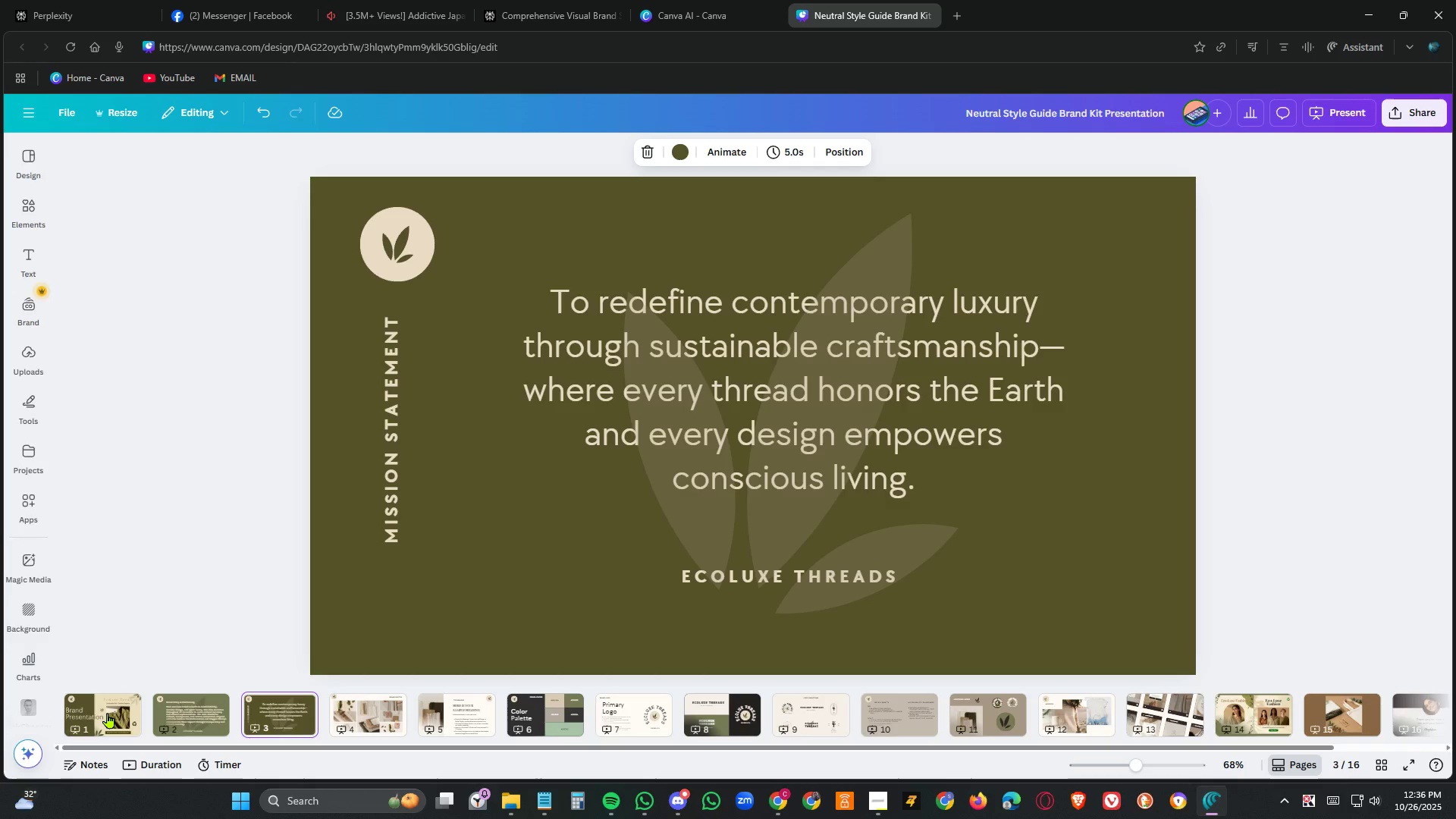 
left_click([107, 712])
 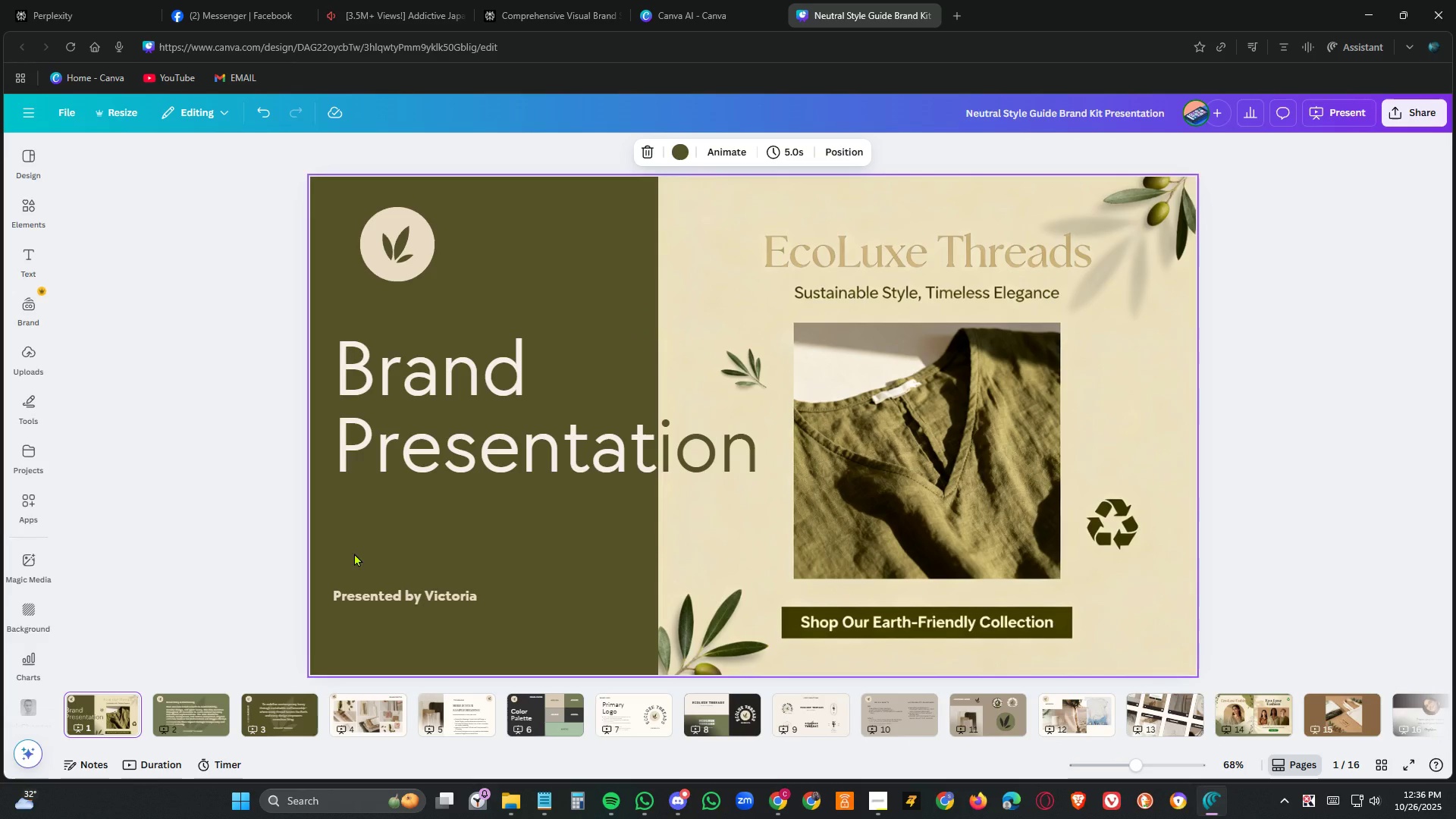 
left_click([98, 704])
 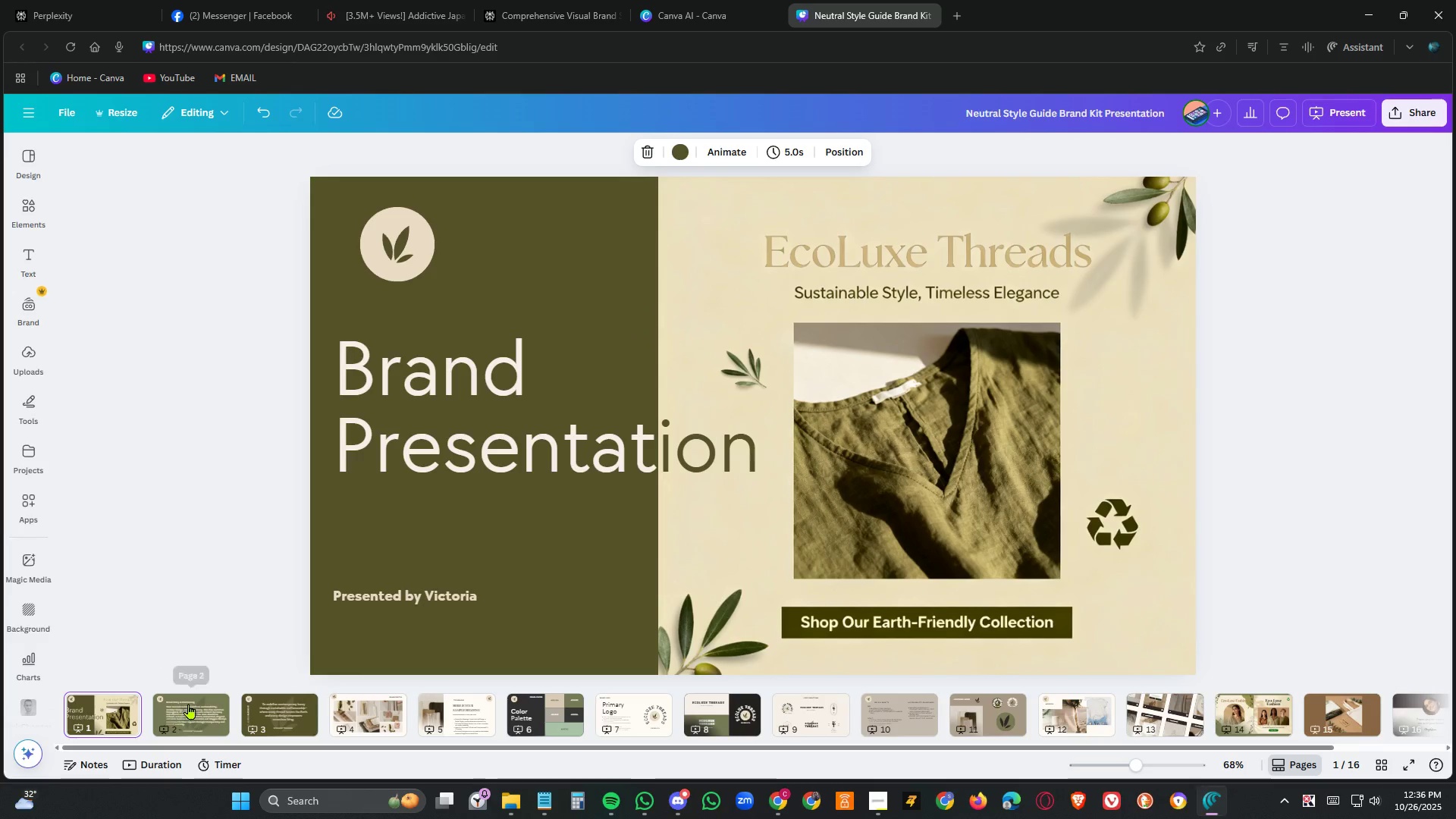 
left_click([189, 704])
 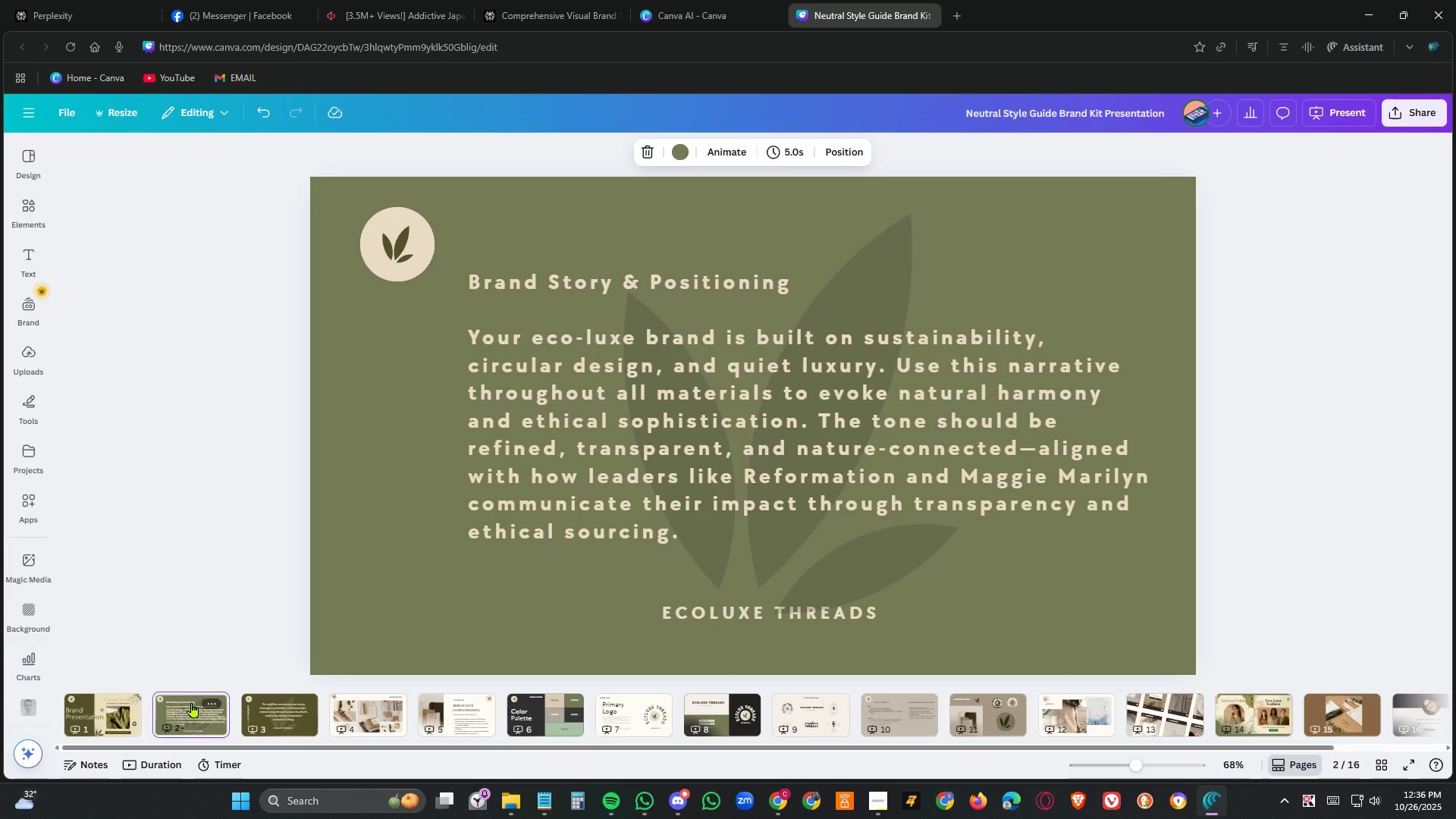 
key(ArrowRight)
 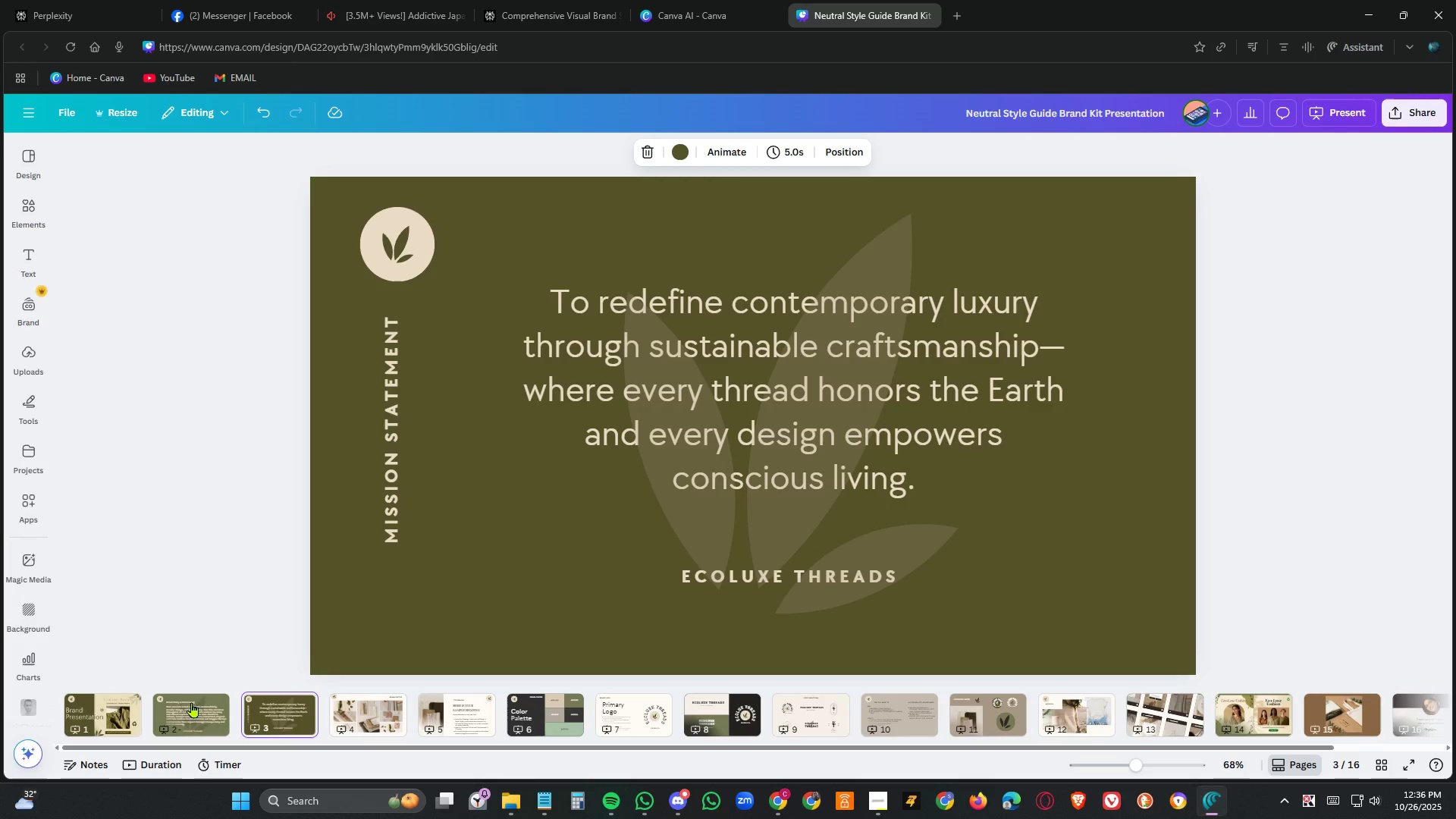 
key(ArrowLeft)
 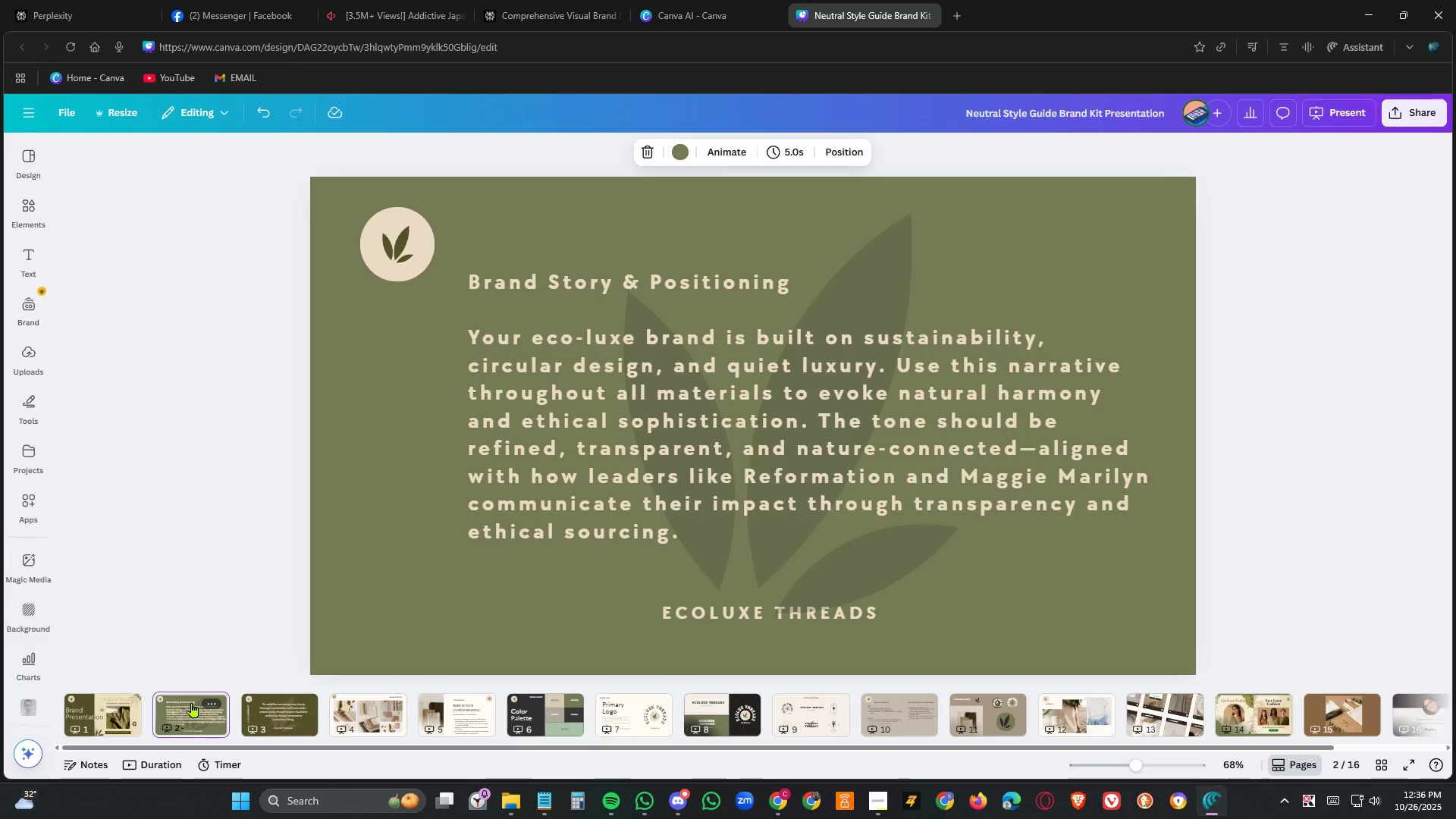 
key(ArrowRight)
 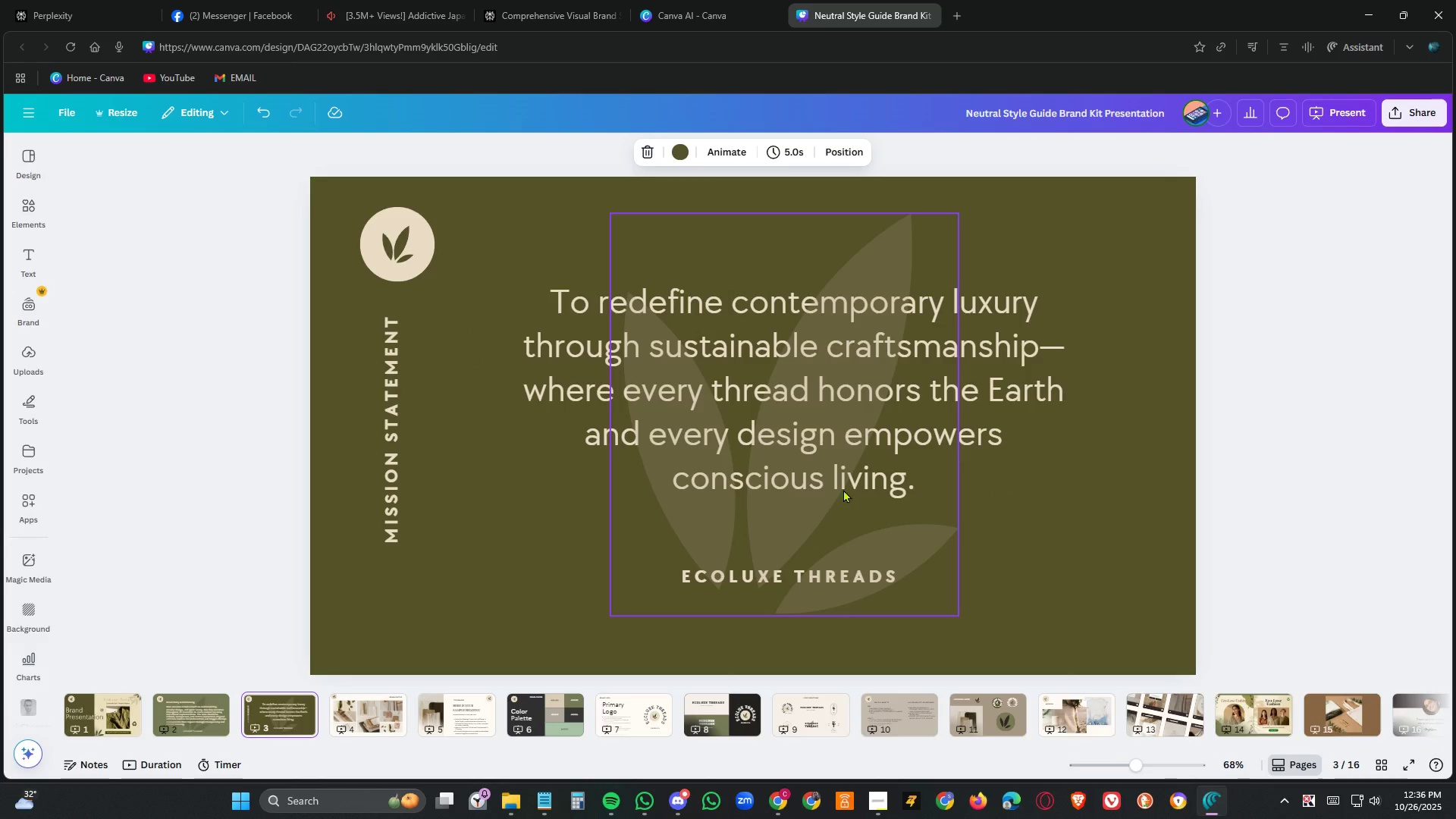 
left_click([802, 385])
 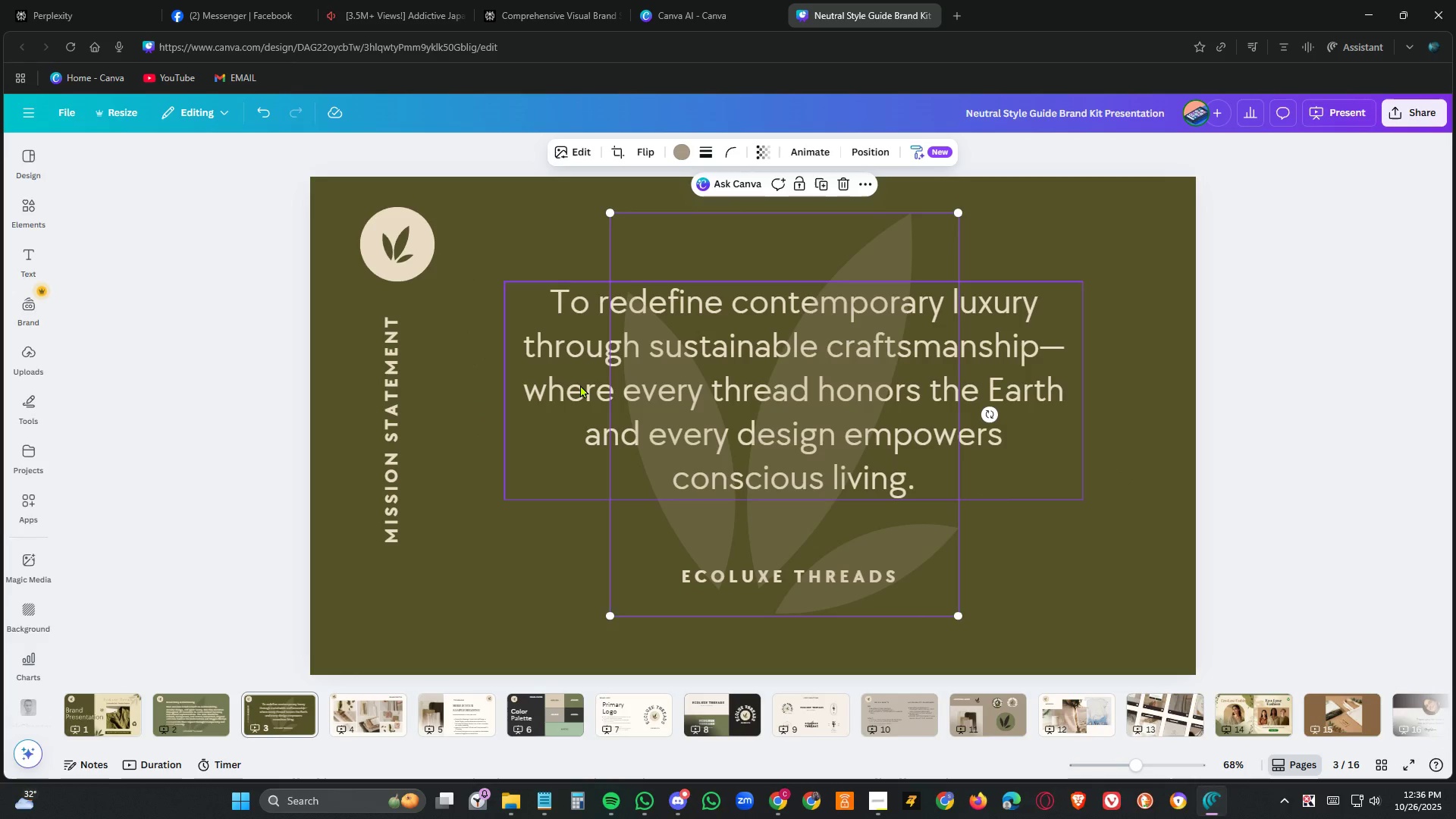 
left_click([580, 384])
 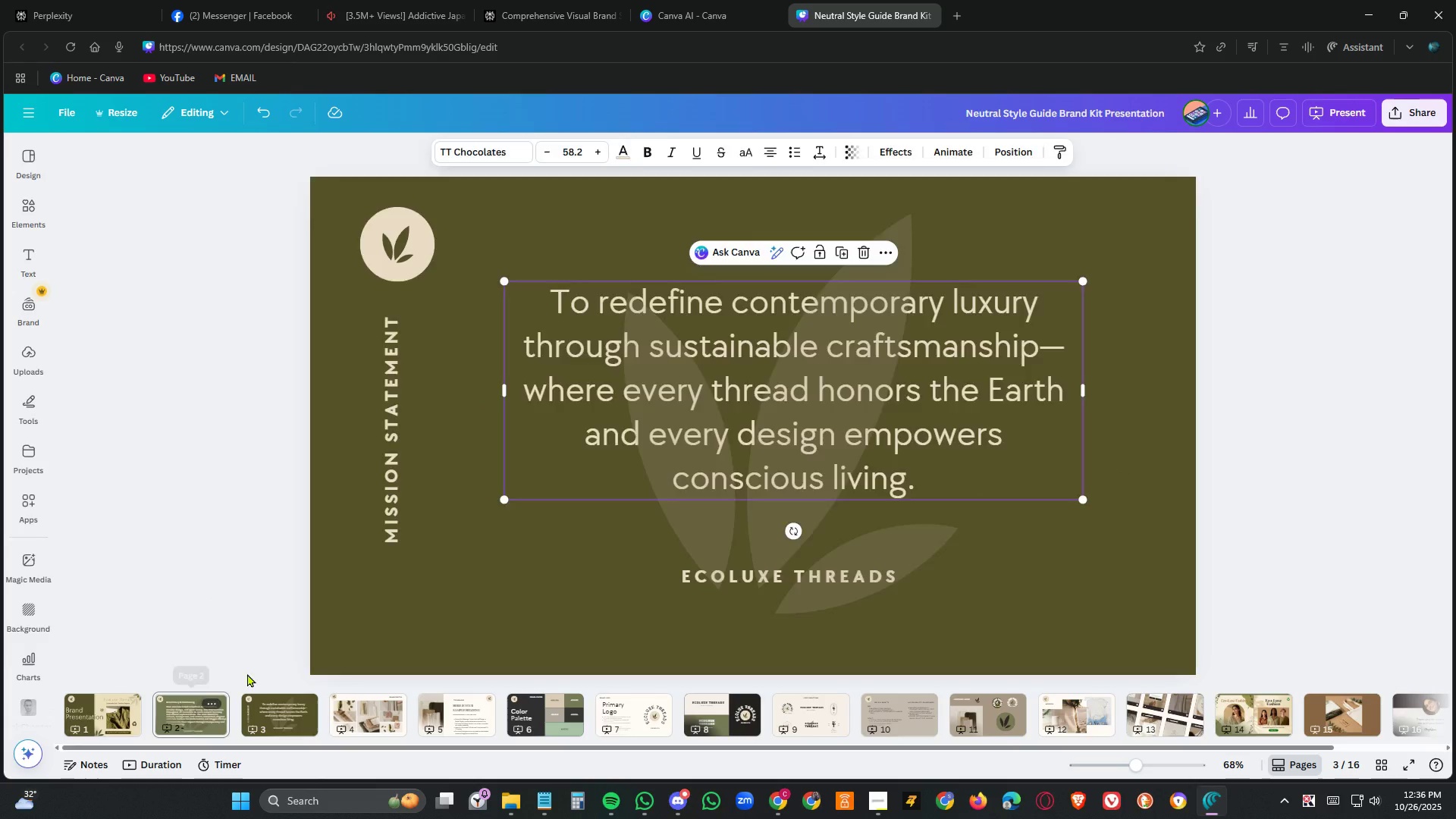 
left_click([583, 458])
 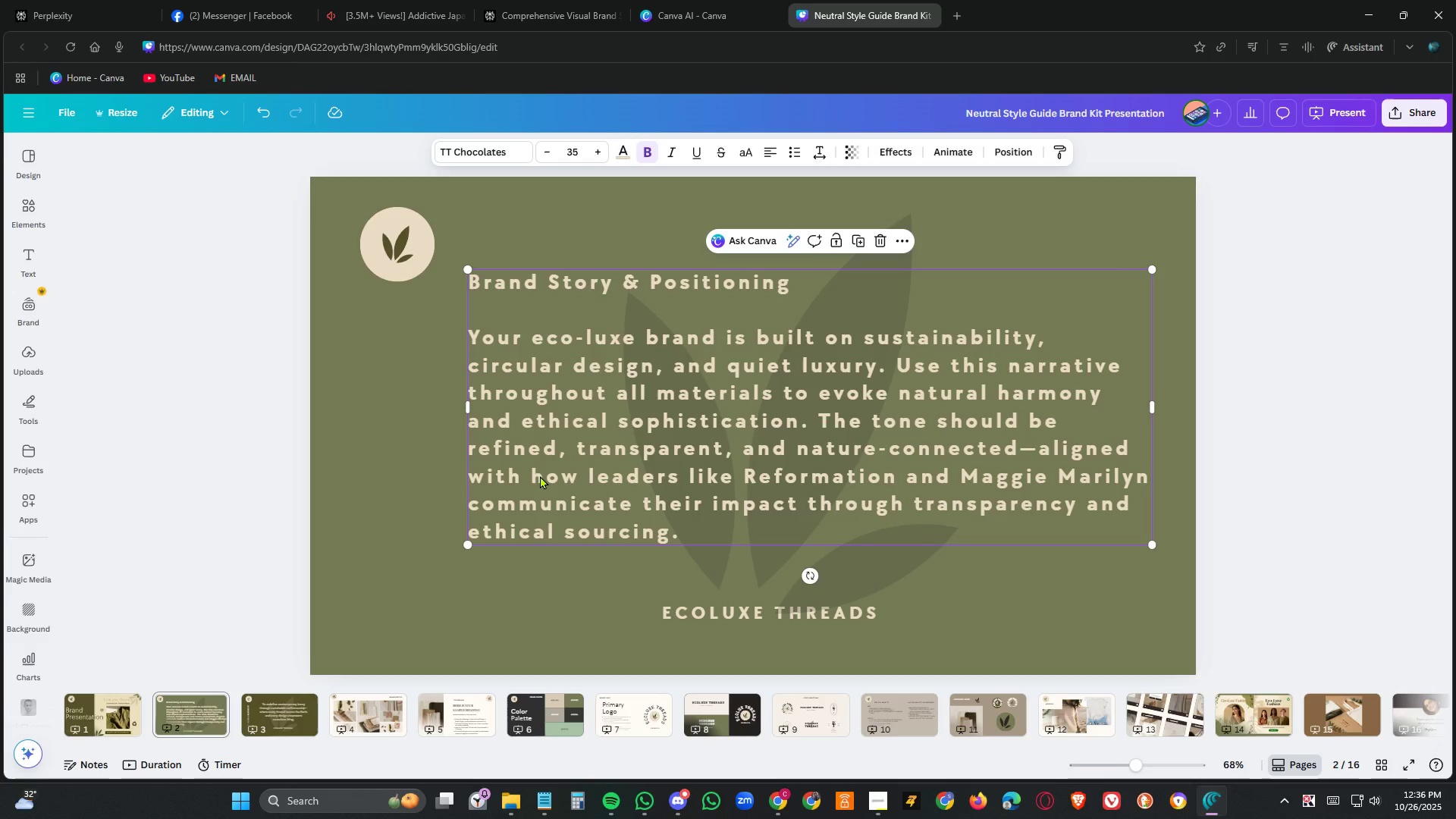 
left_click([278, 708])
 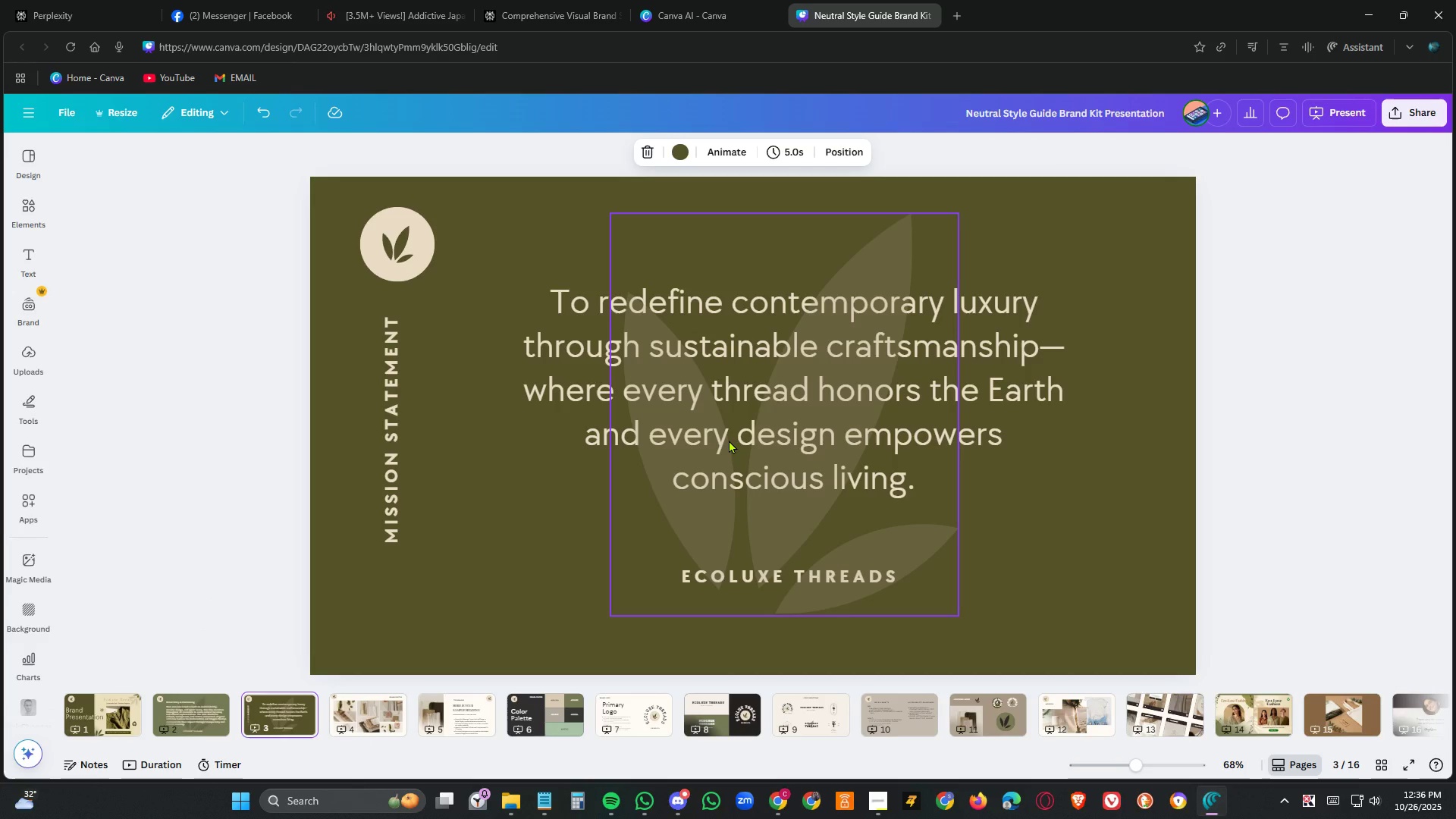 
left_click([729, 440])
 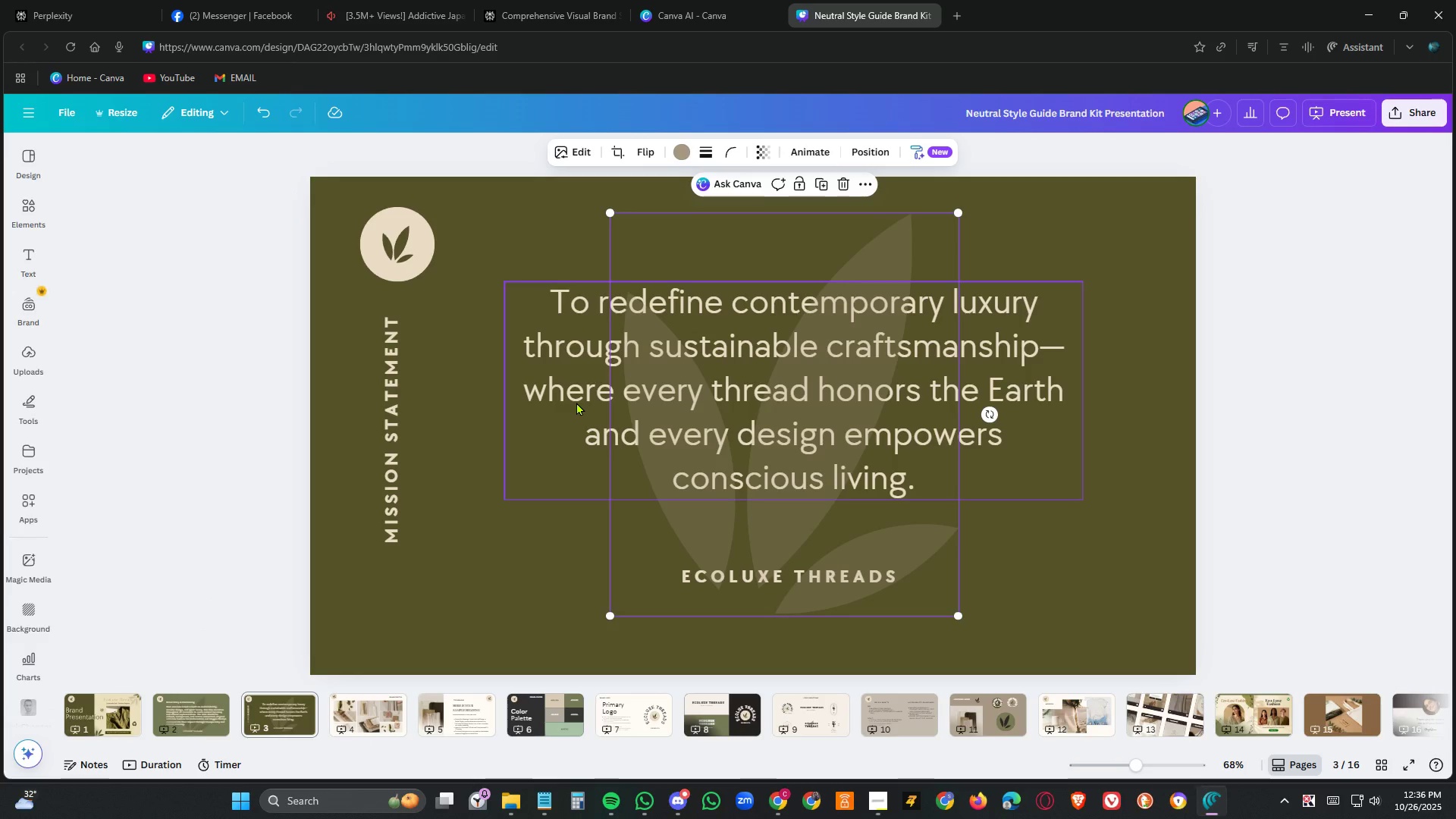 
left_click([576, 402])
 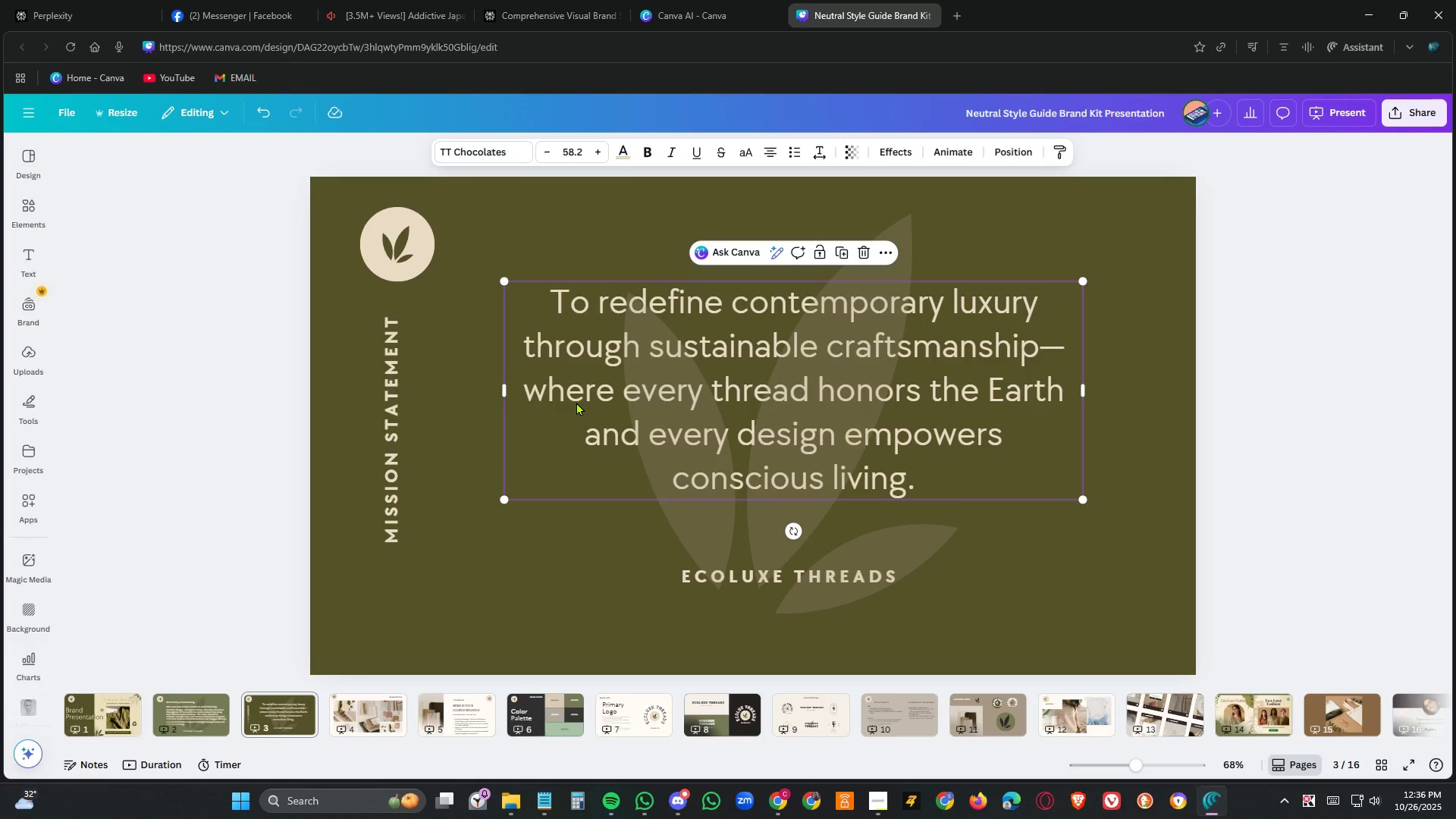 
double_click([576, 402])
 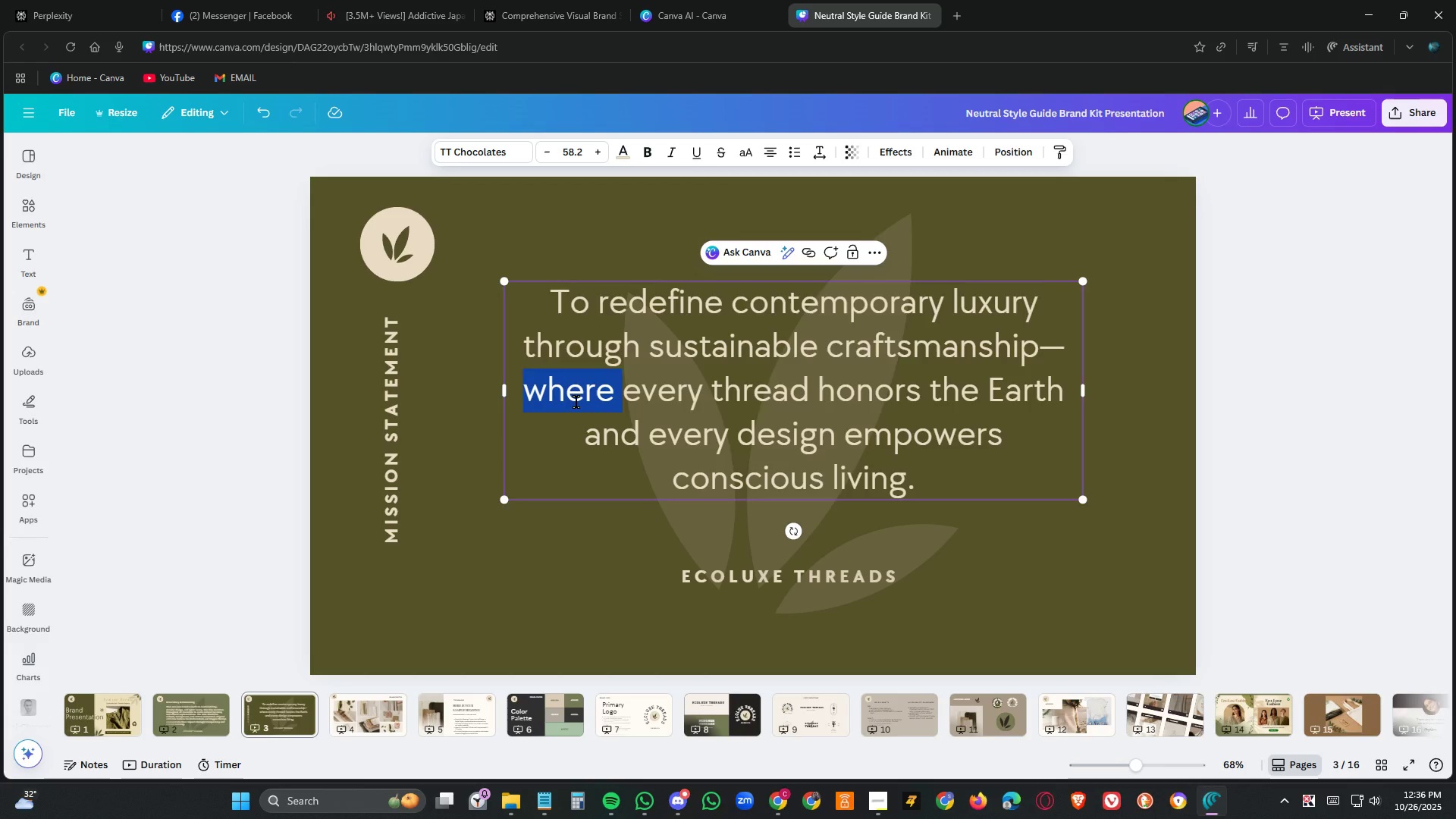 
triple_click([576, 402])
 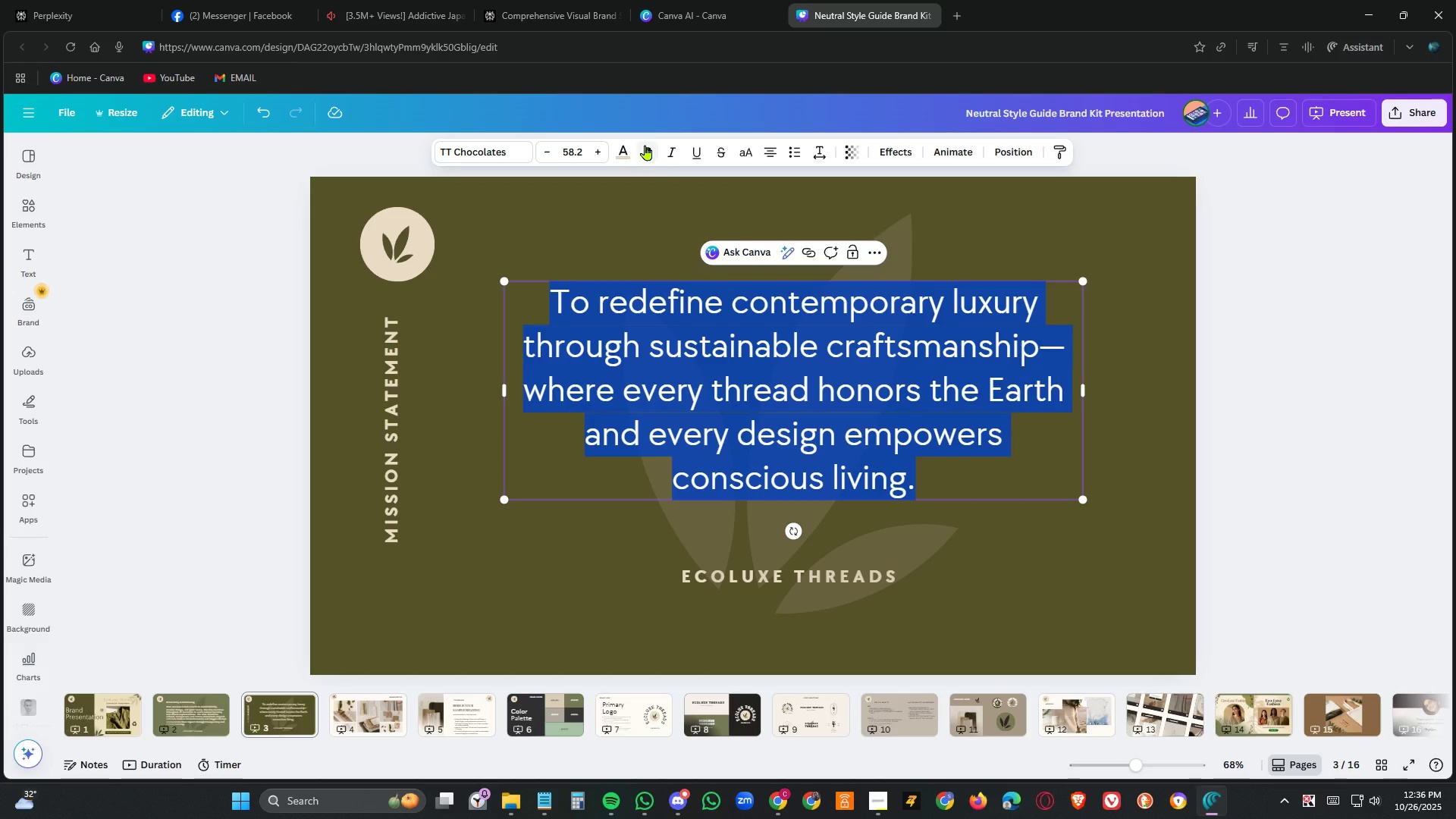 
left_click([647, 144])
 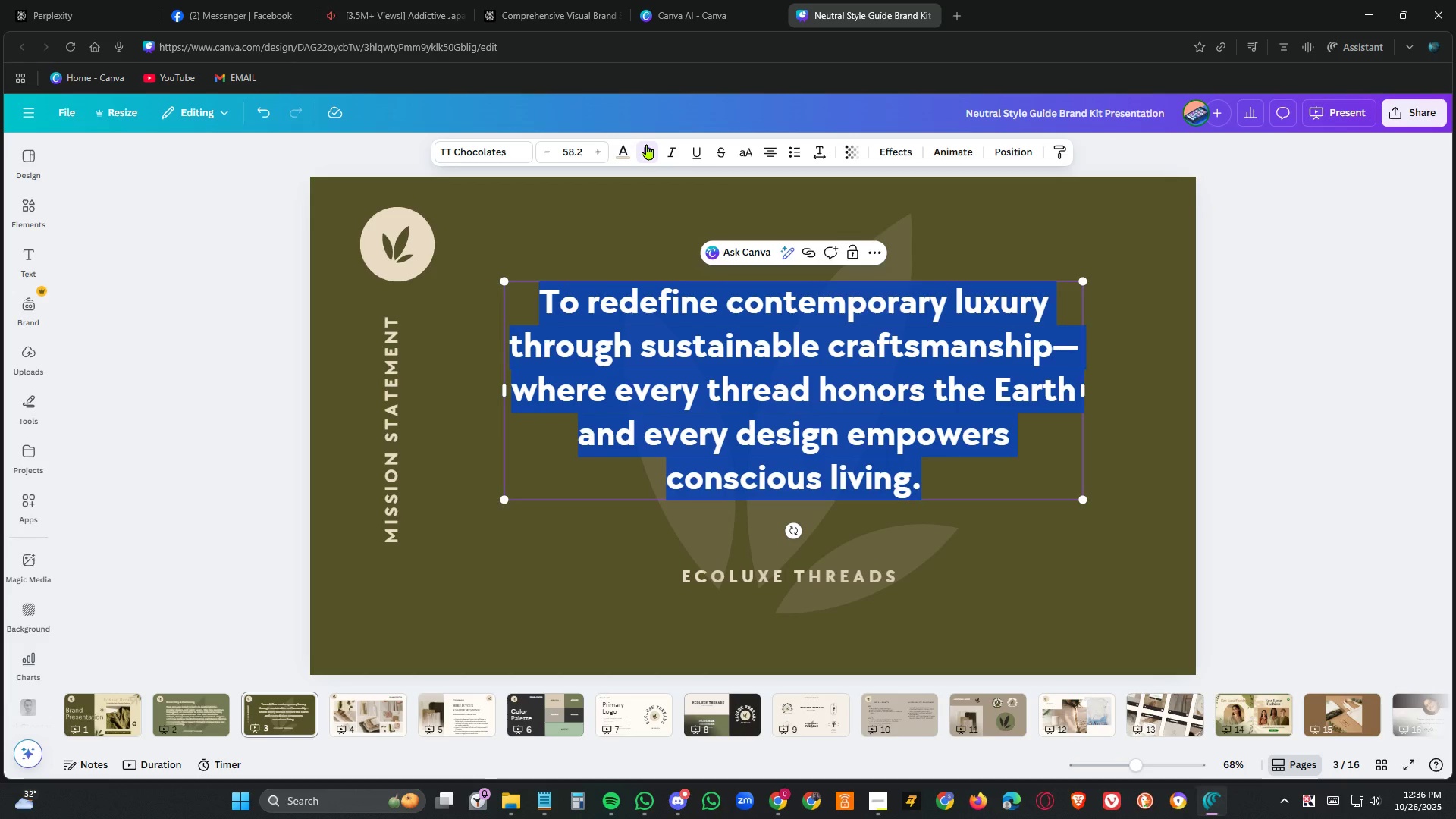 
left_click([647, 144])
 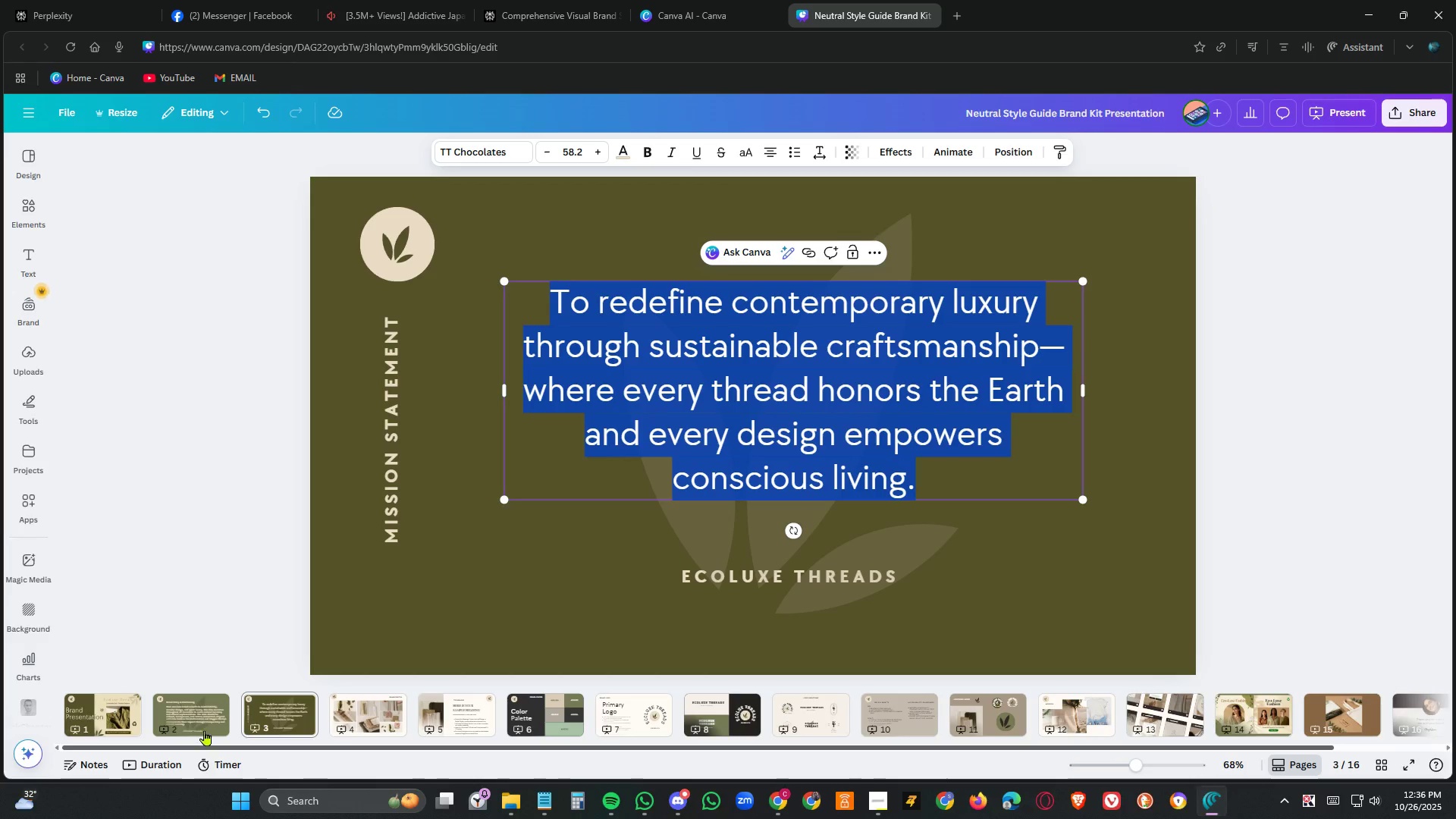 
left_click([204, 714])
 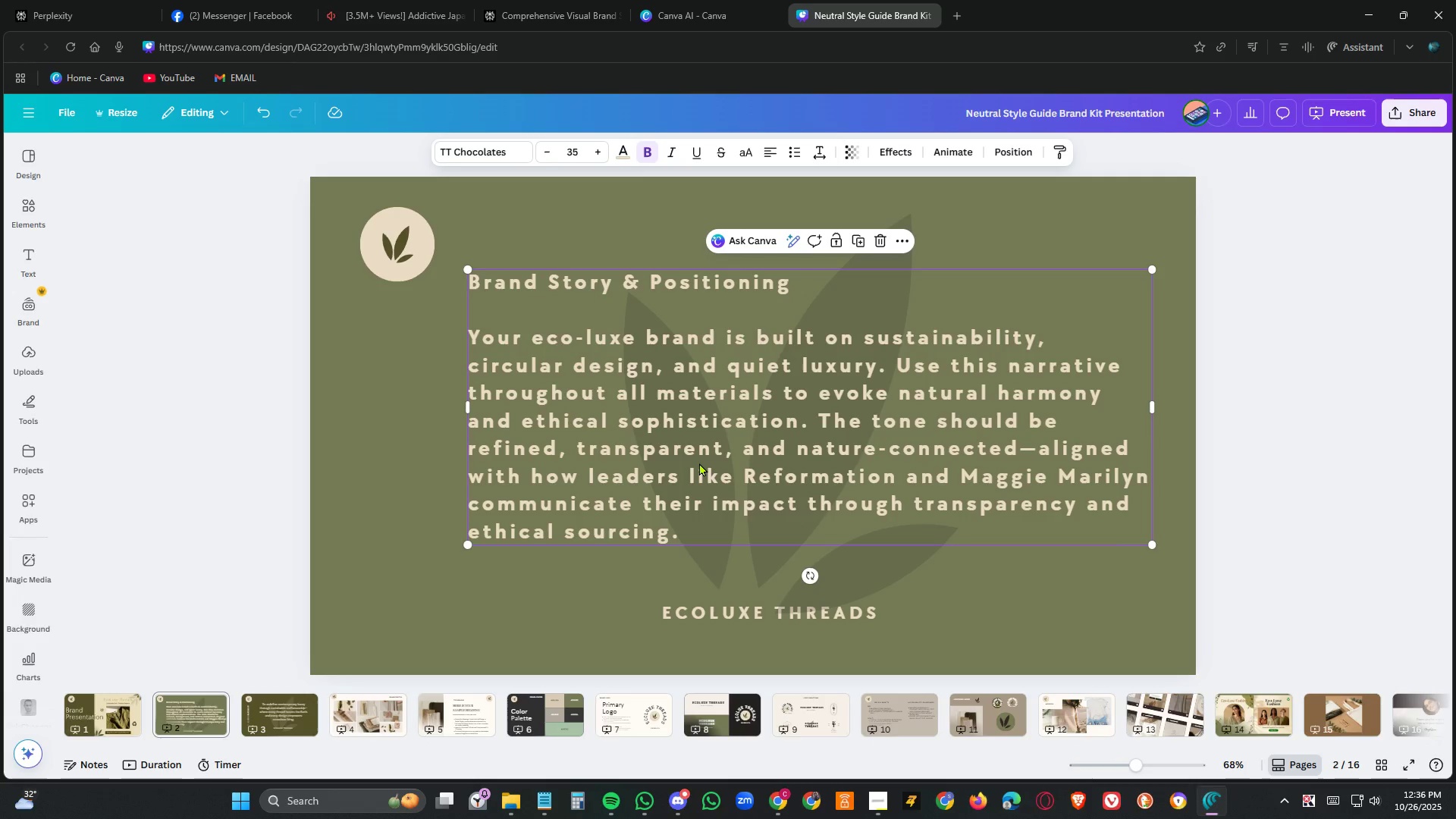 
double_click([699, 463])
 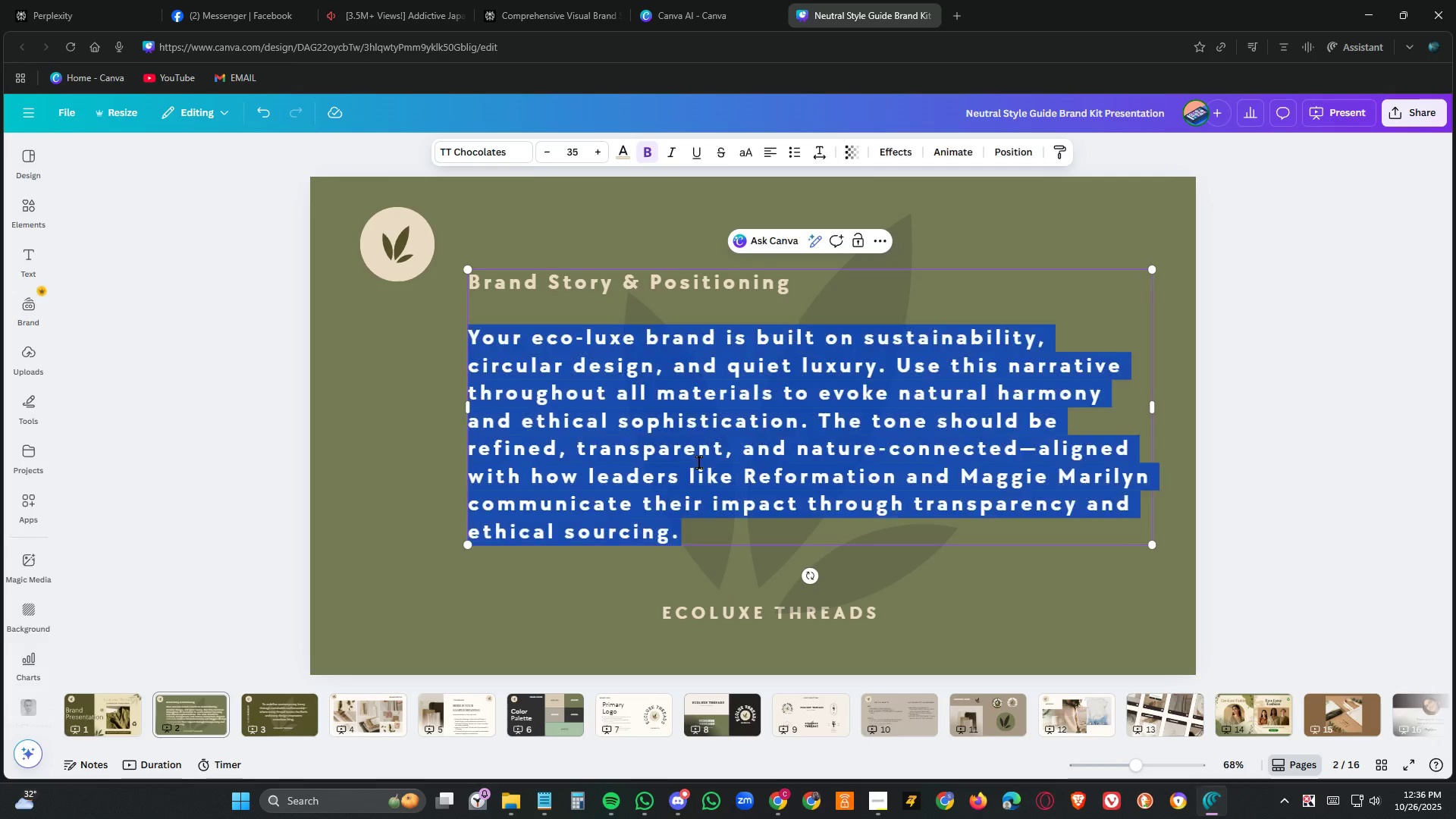 
triple_click([699, 463])
 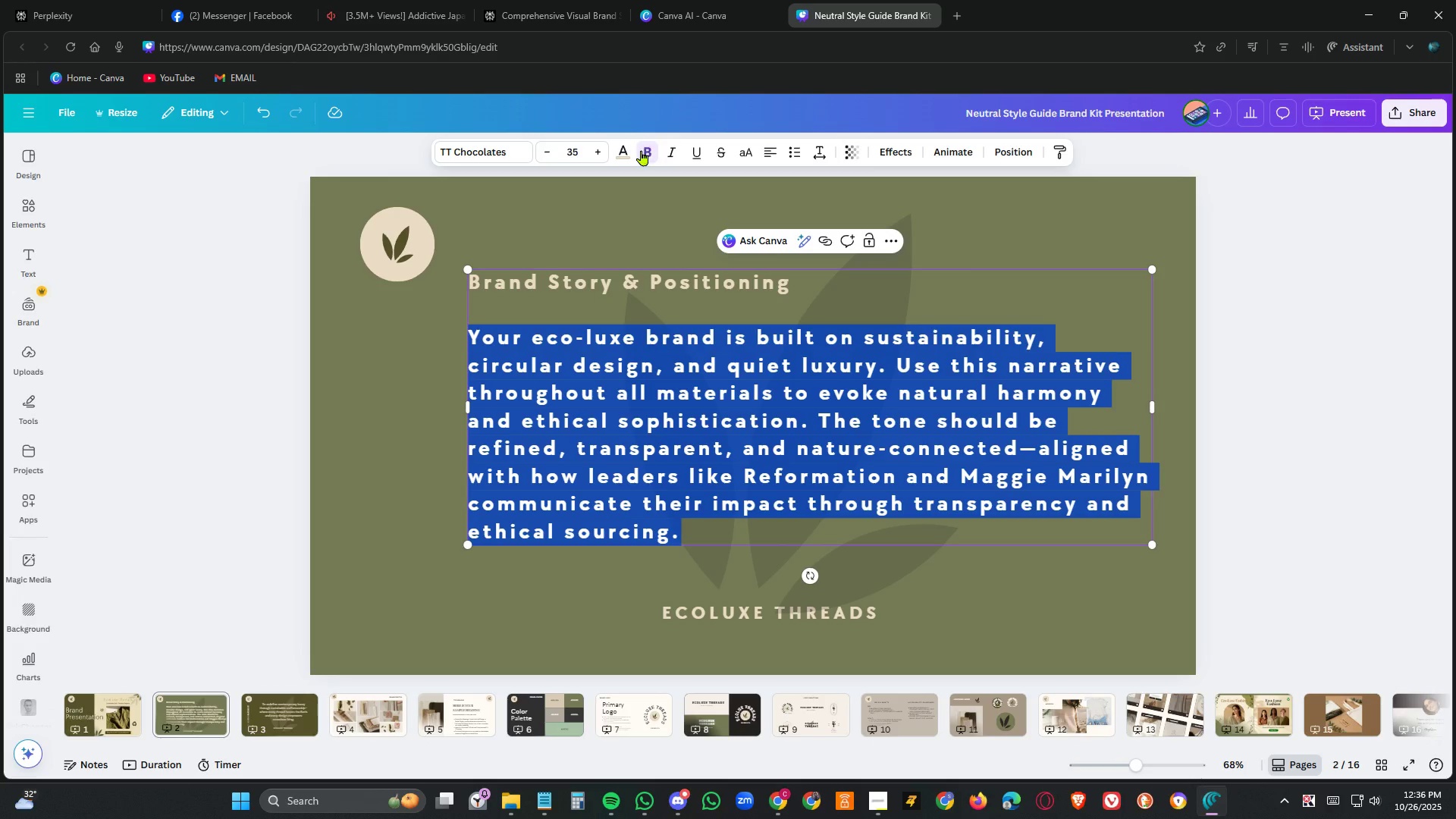 
left_click([642, 150])
 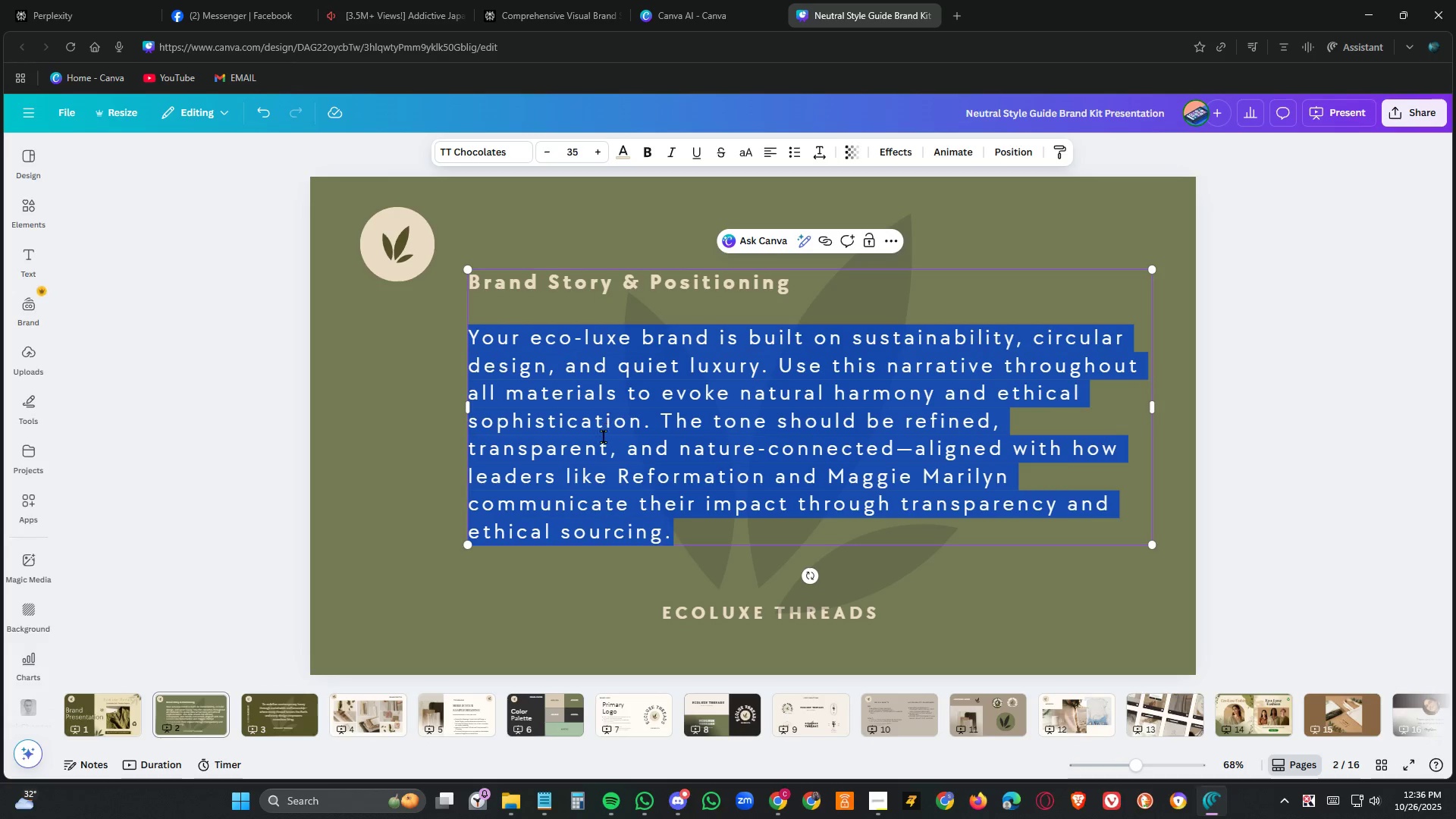 
left_click([604, 438])
 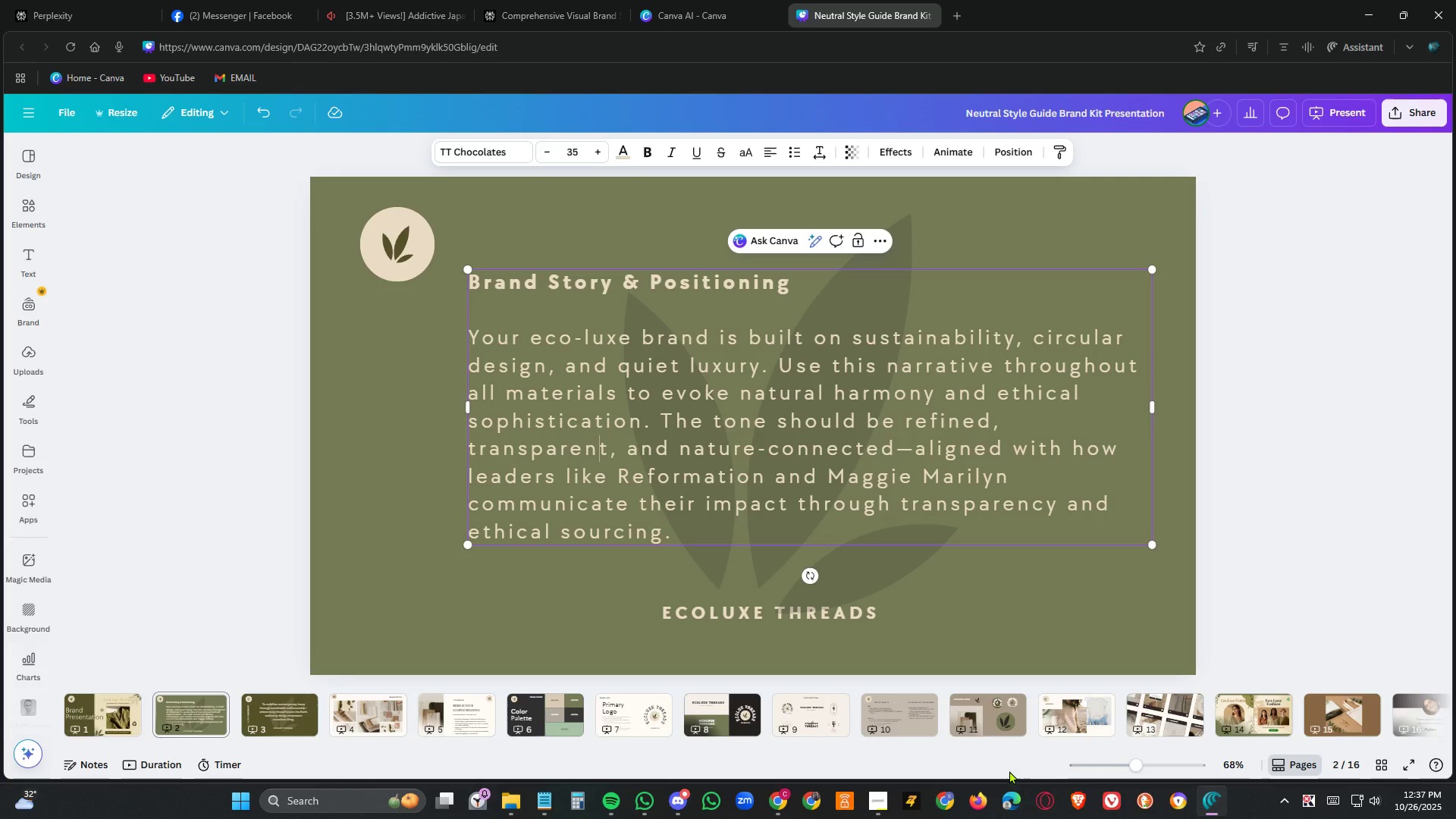 
left_click([975, 629])
 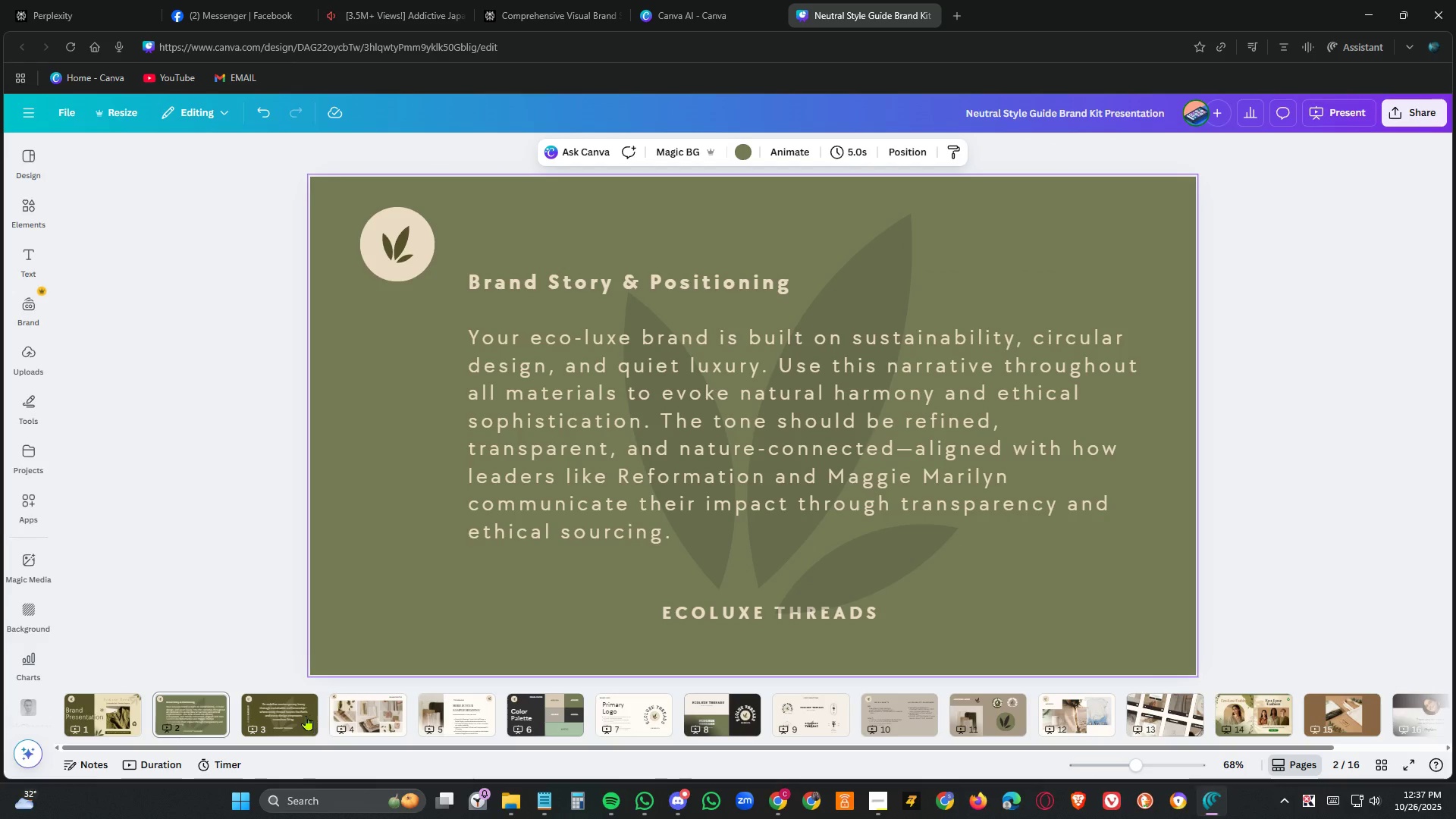 
left_click([306, 715])
 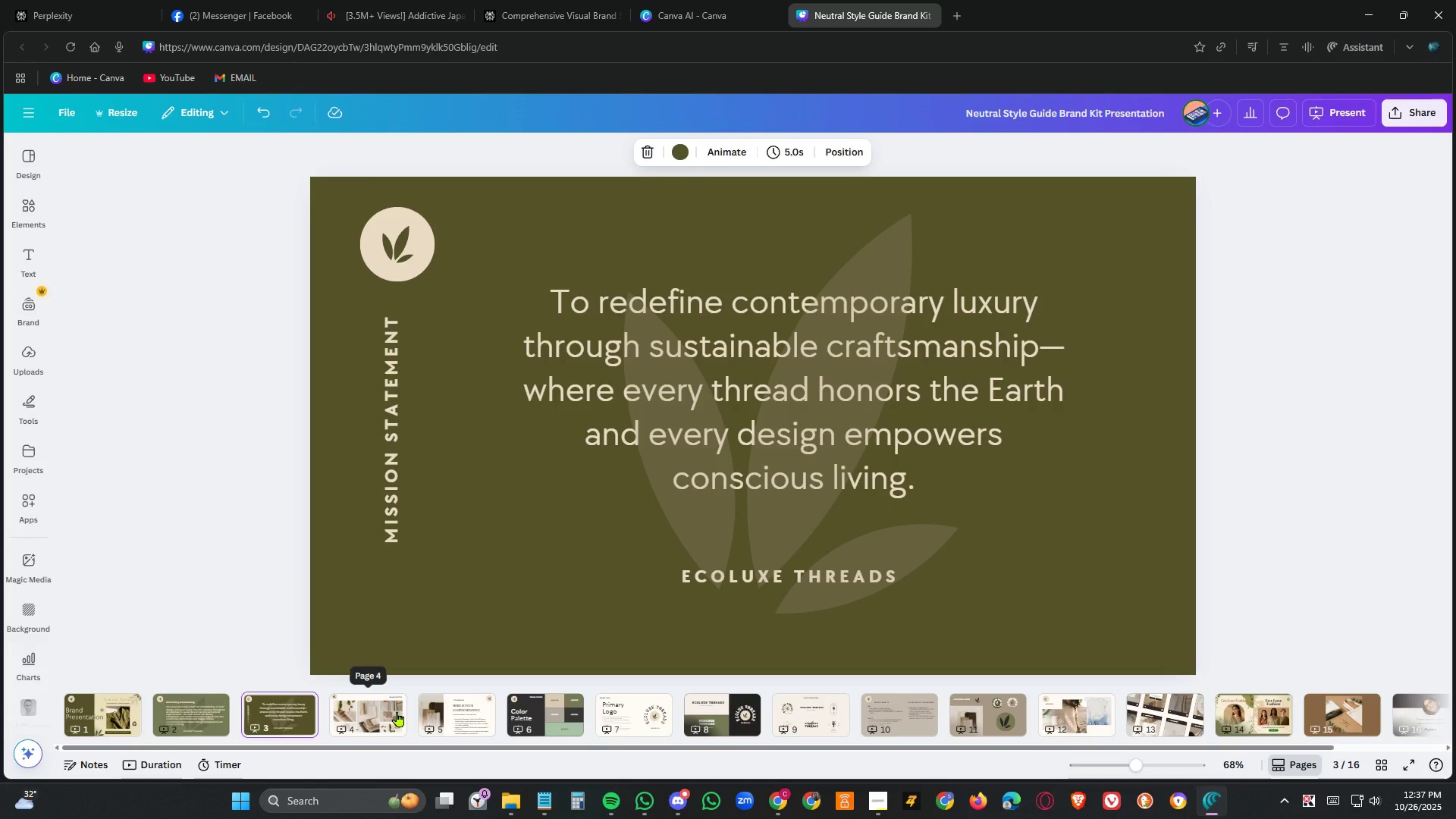 
left_click([397, 711])
 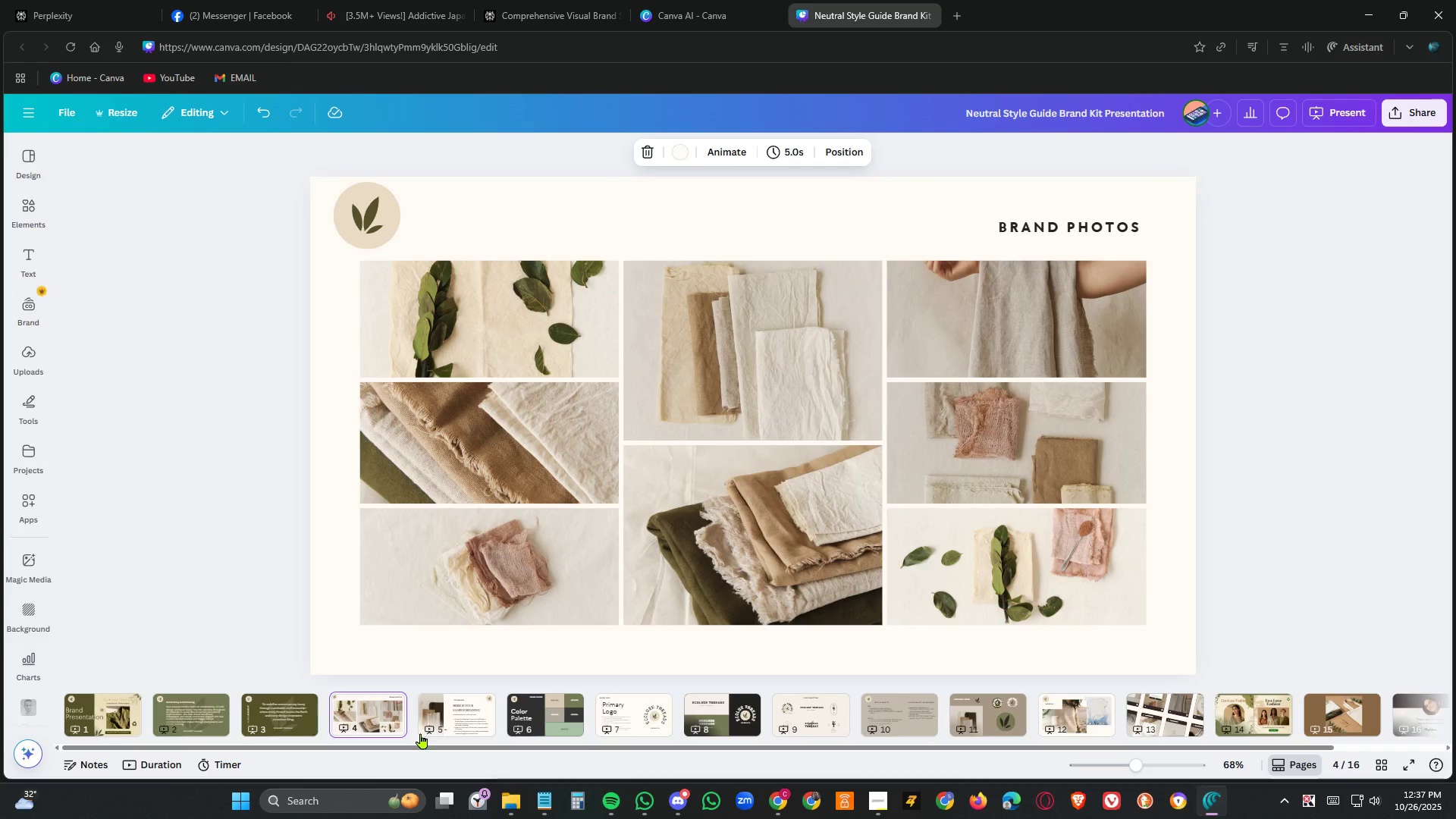 
wait(17.58)
 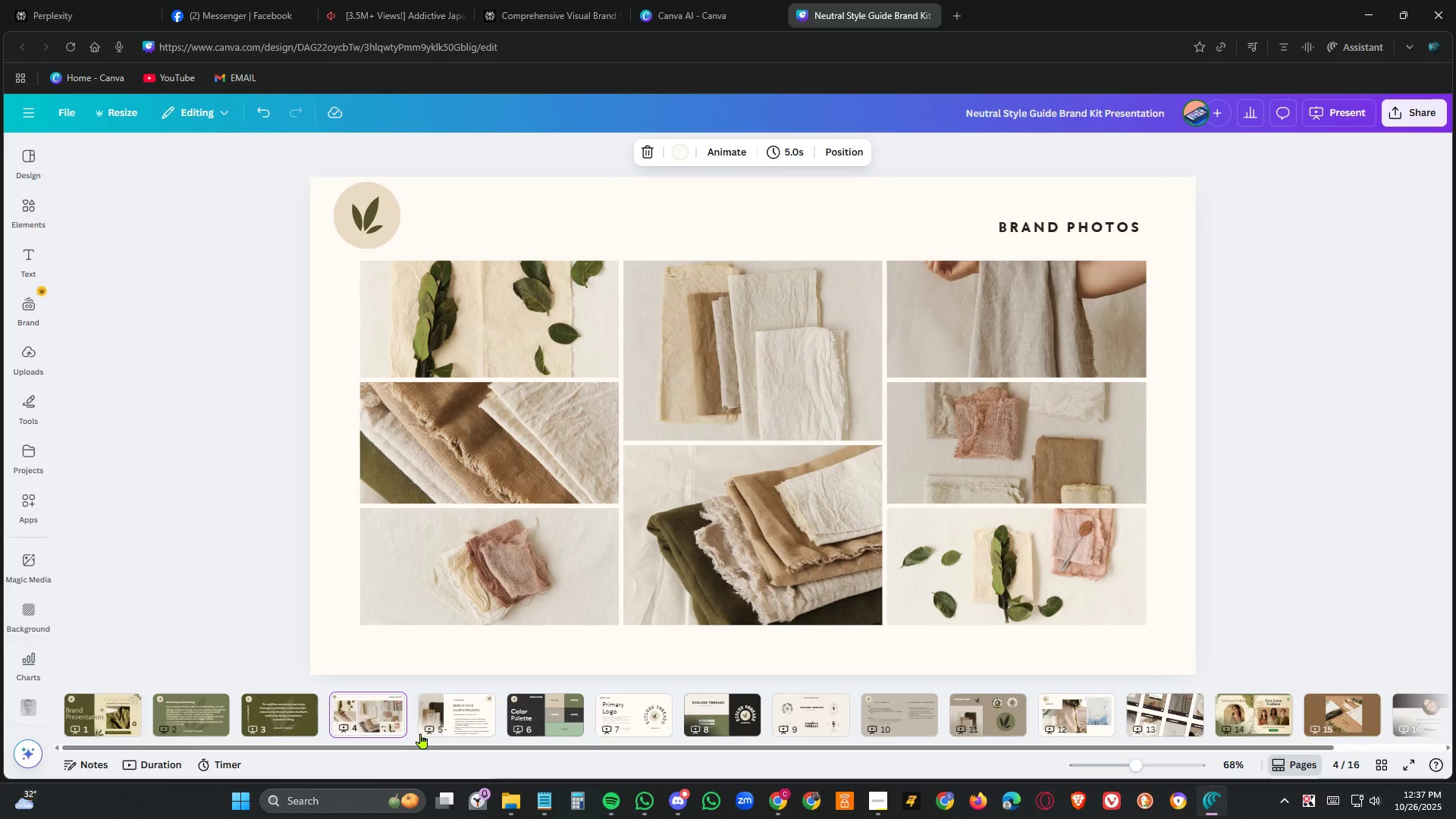 
double_click([627, 706])
 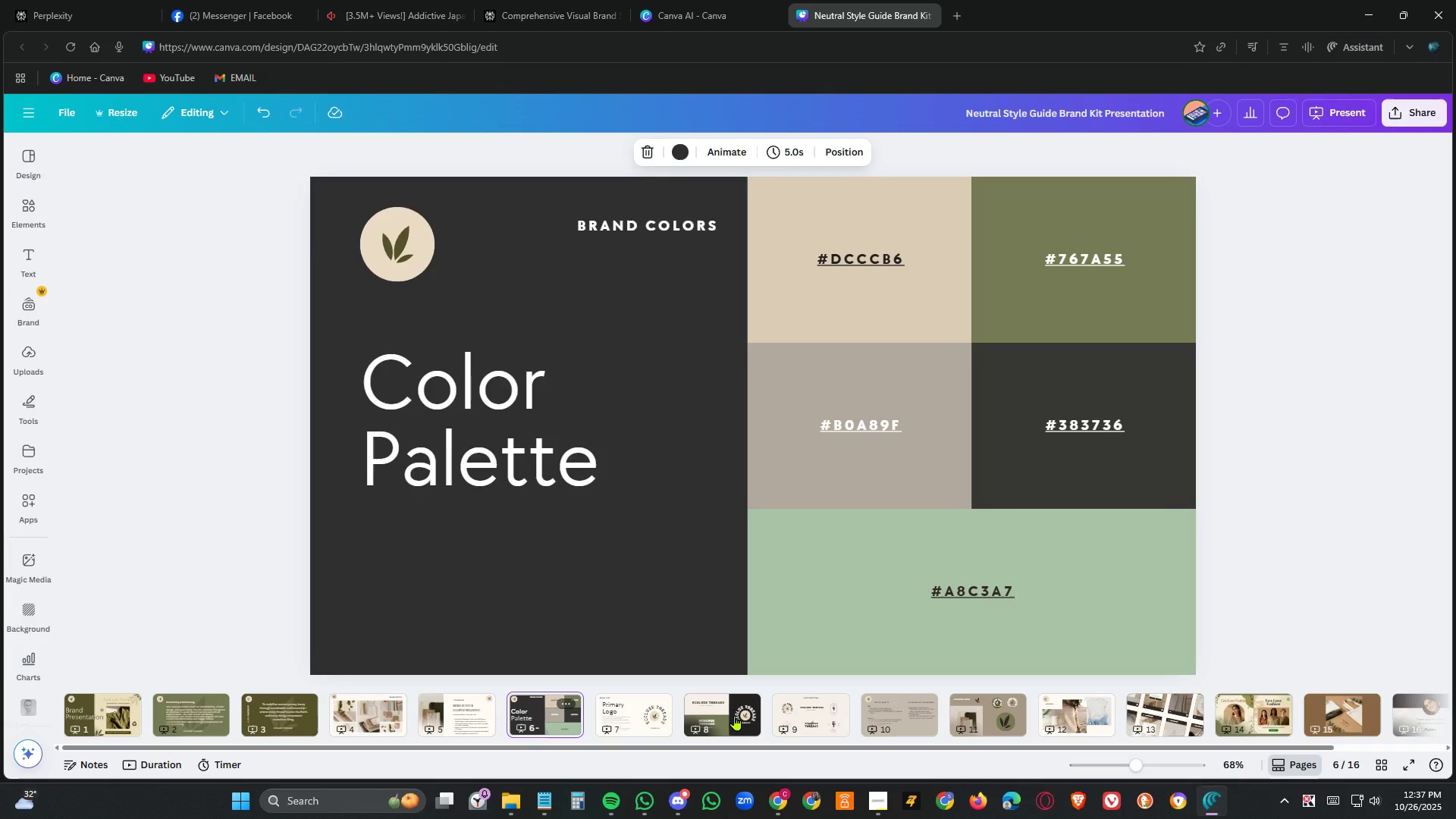 
triple_click([735, 715])
 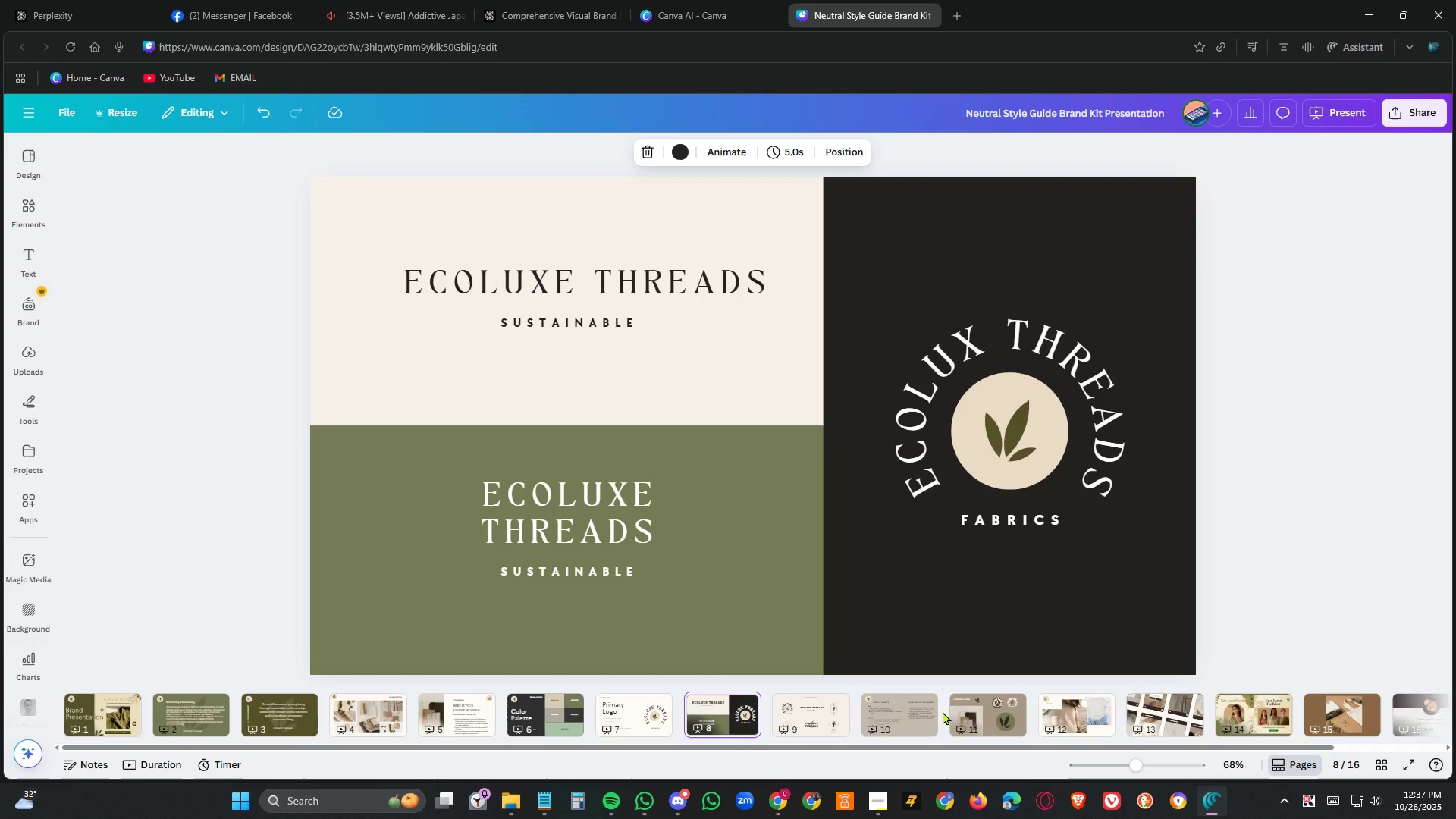 
left_click([960, 714])
 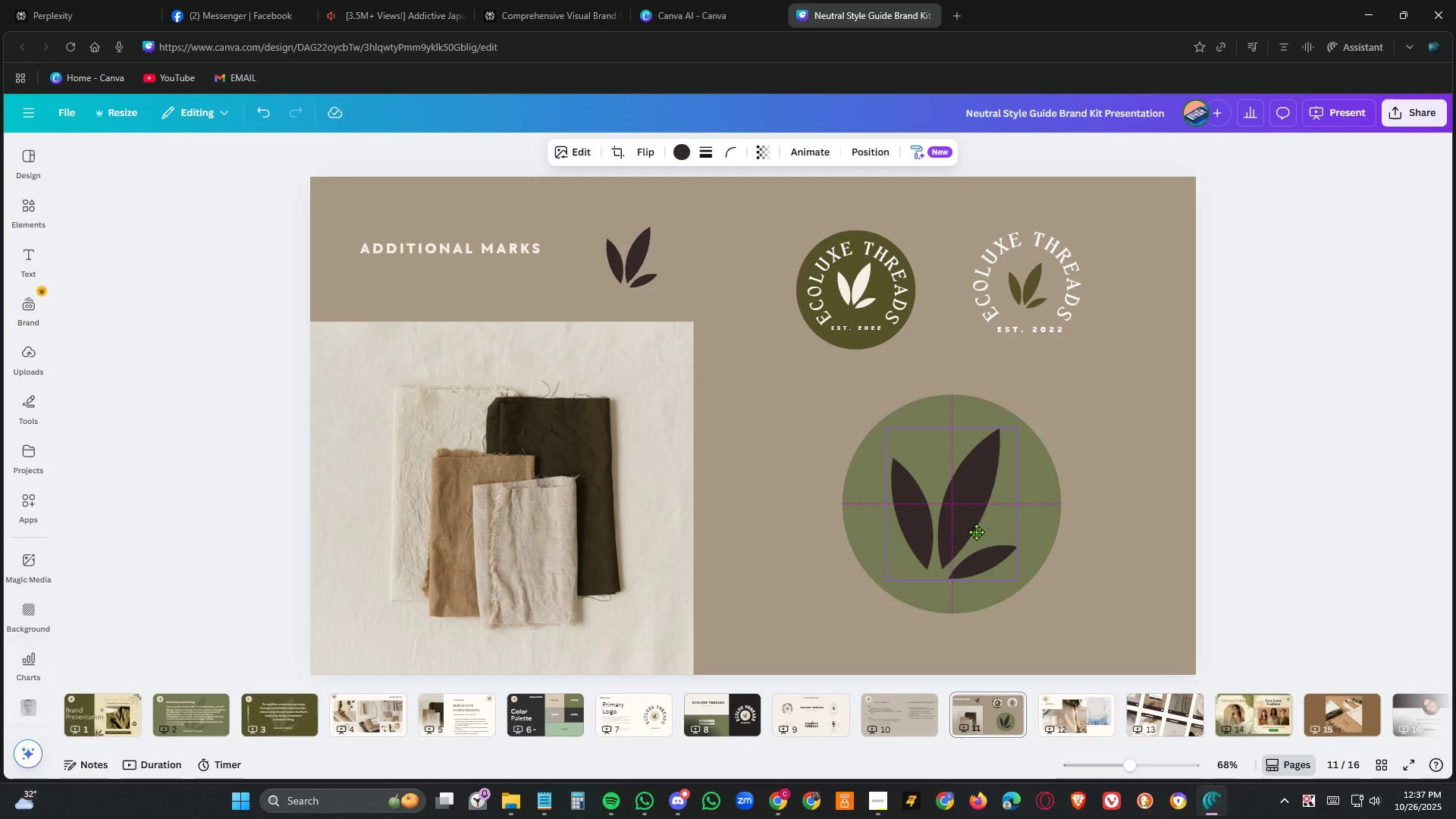 
left_click([1150, 579])
 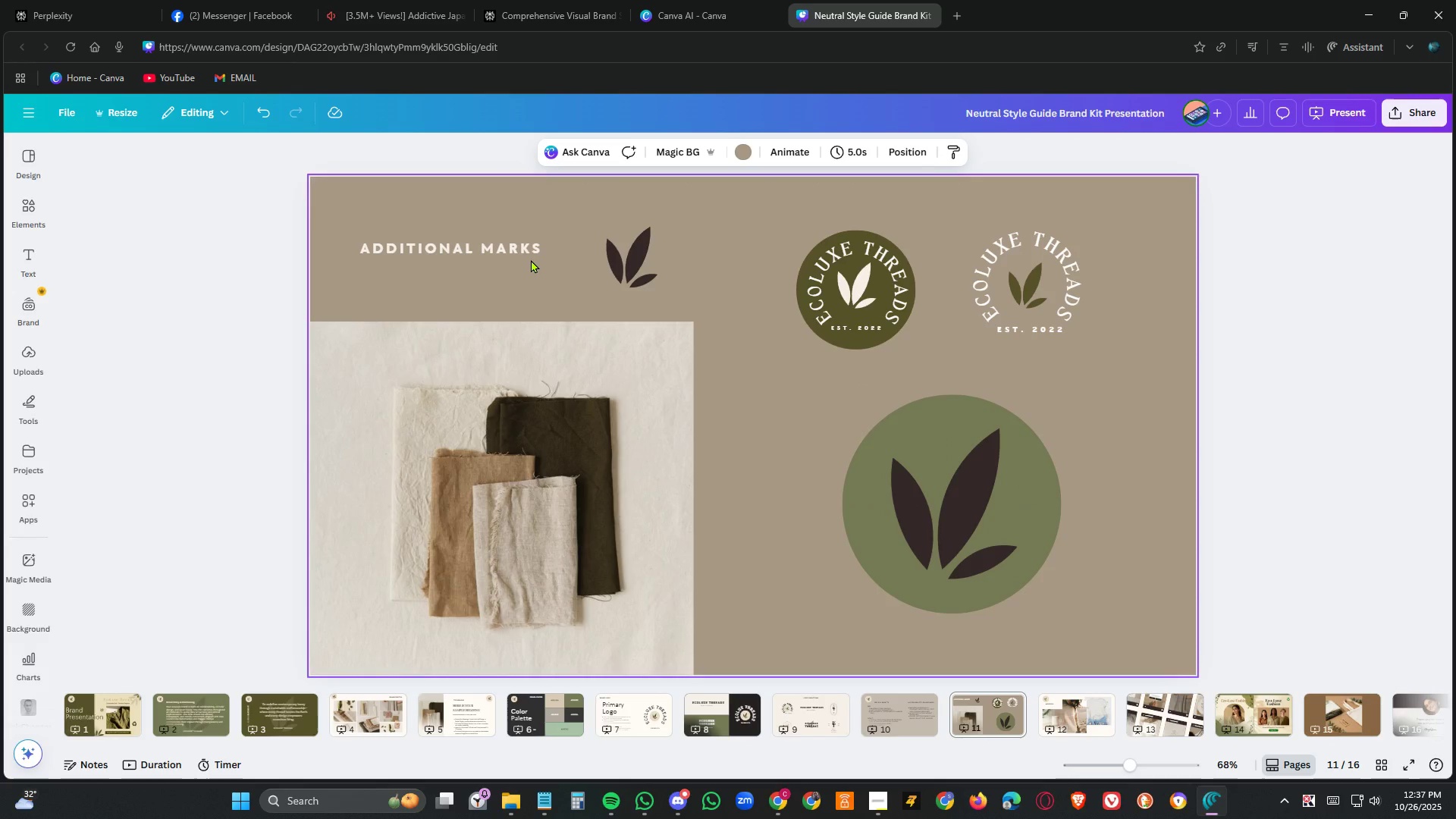 
left_click([530, 253])
 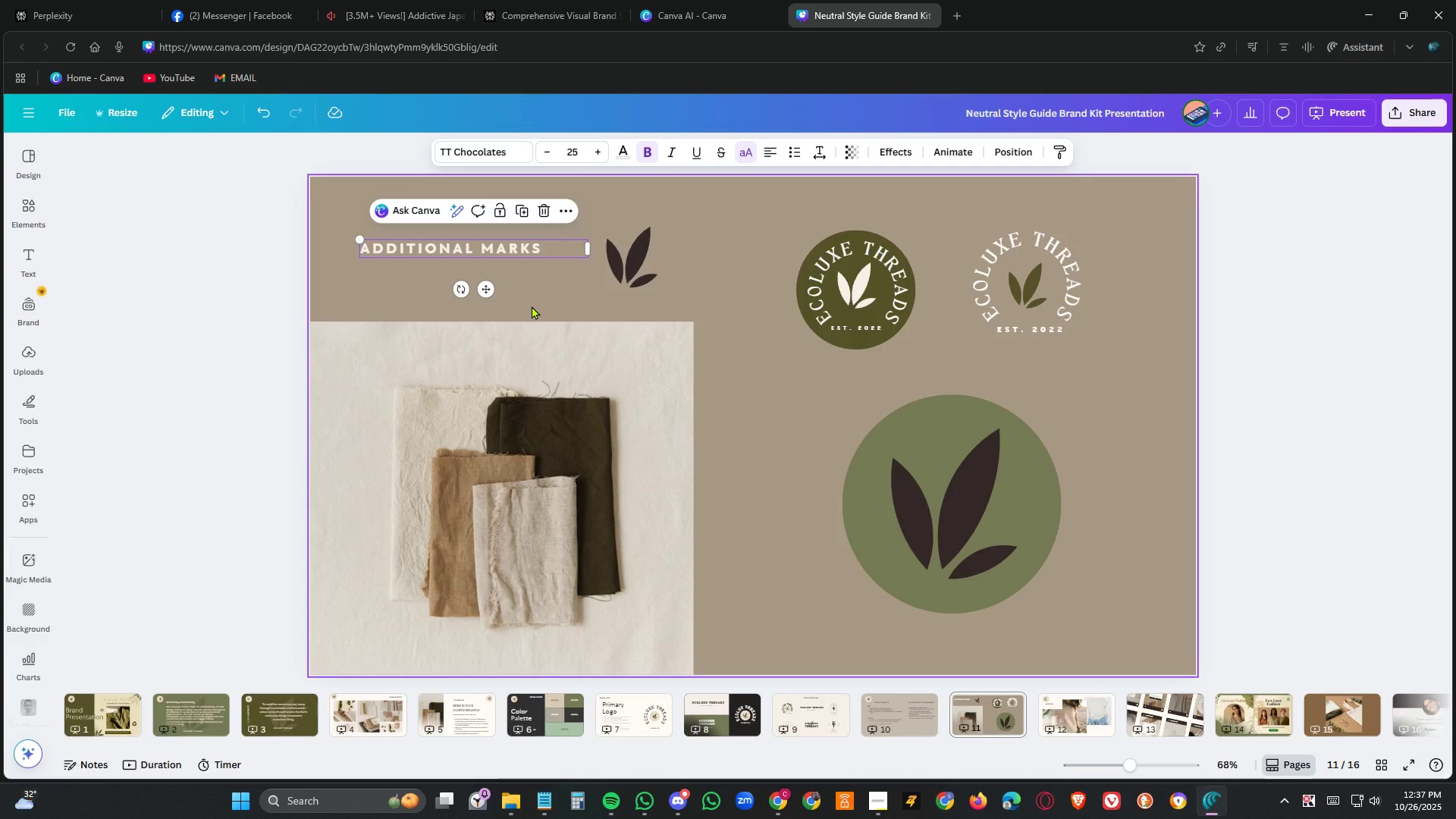 
wait(8.53)
 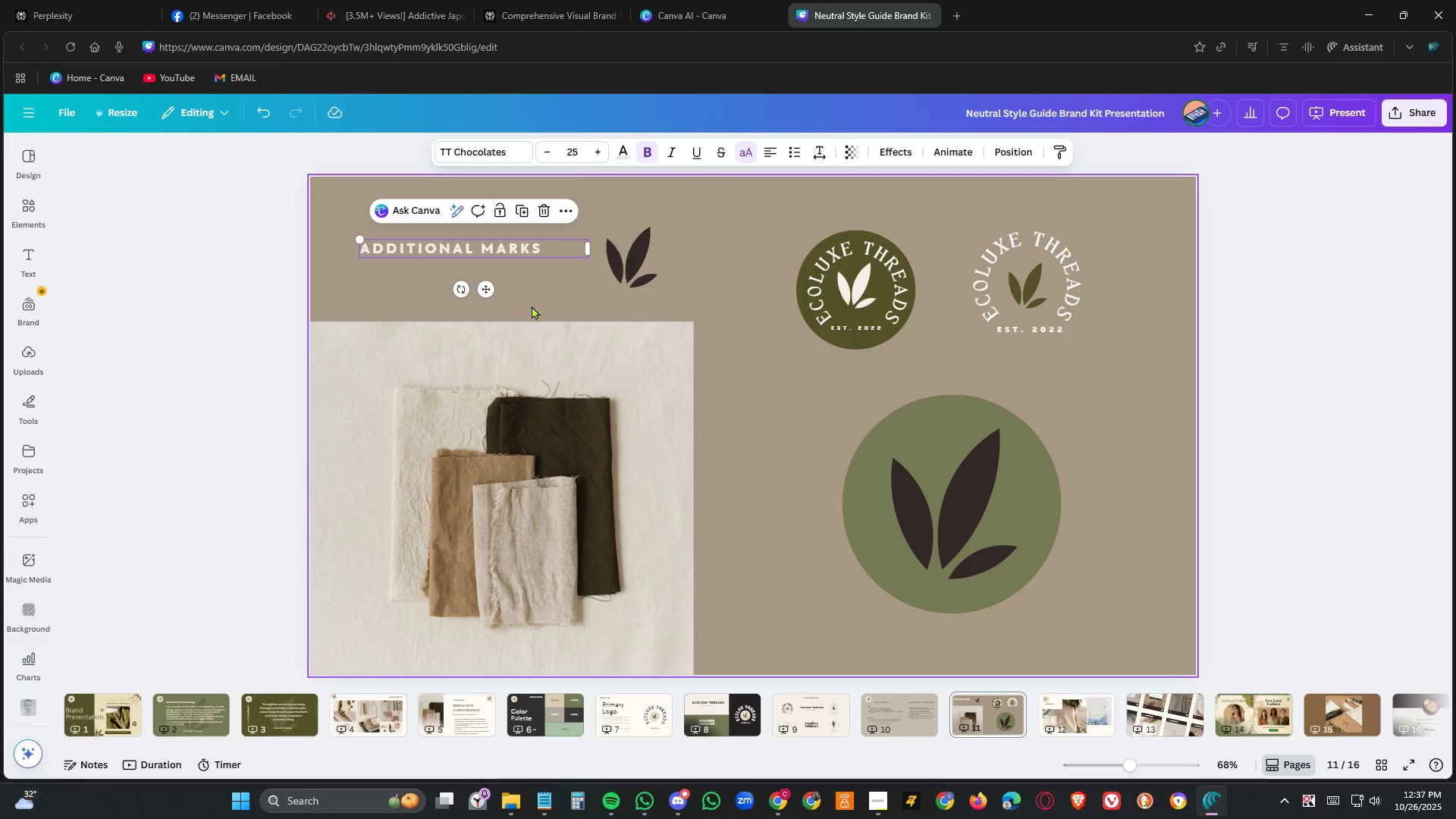 
right_click([463, 457])
 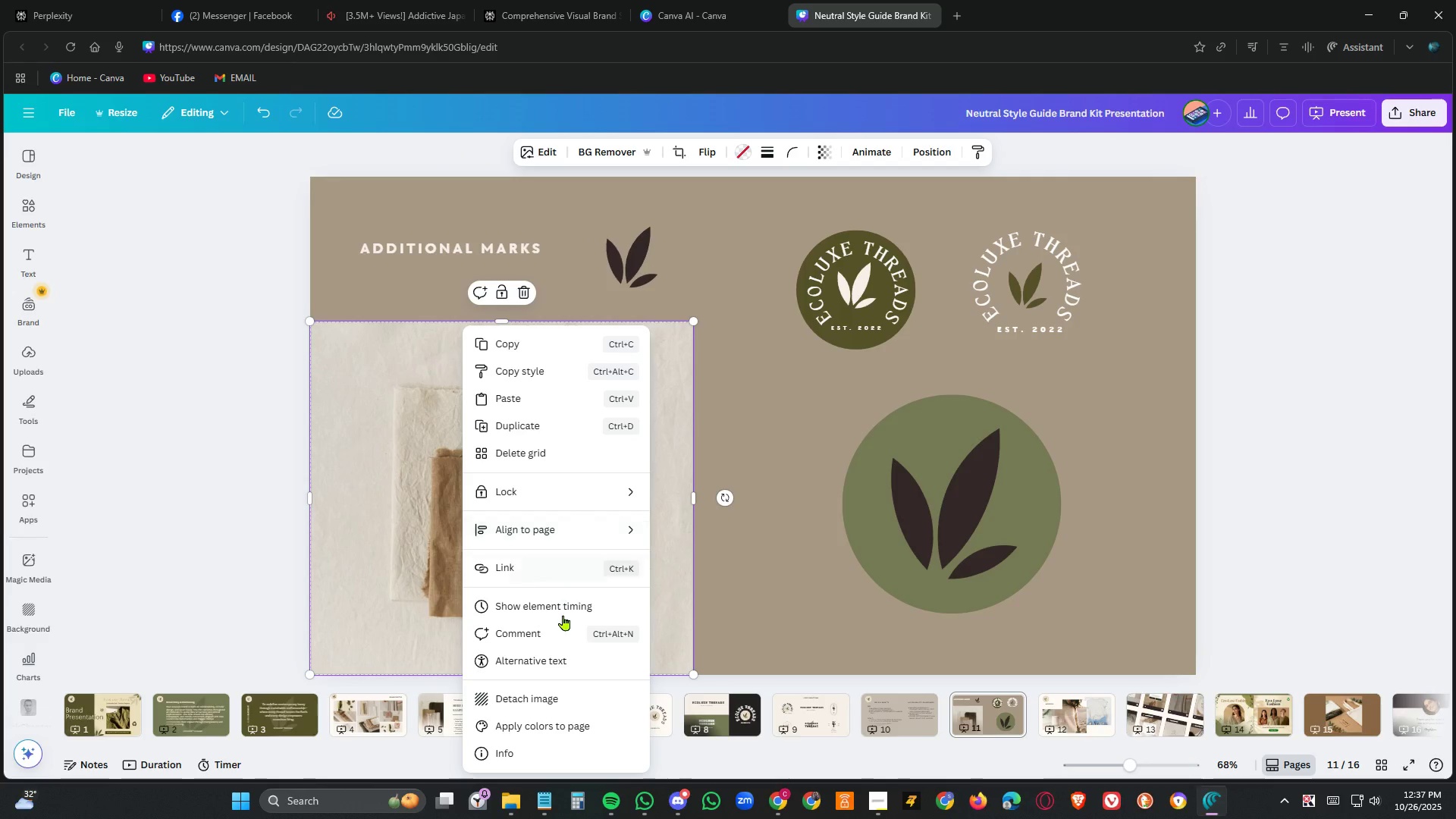 
scroll: coordinate [595, 628], scroll_direction: down, amount: 2.0
 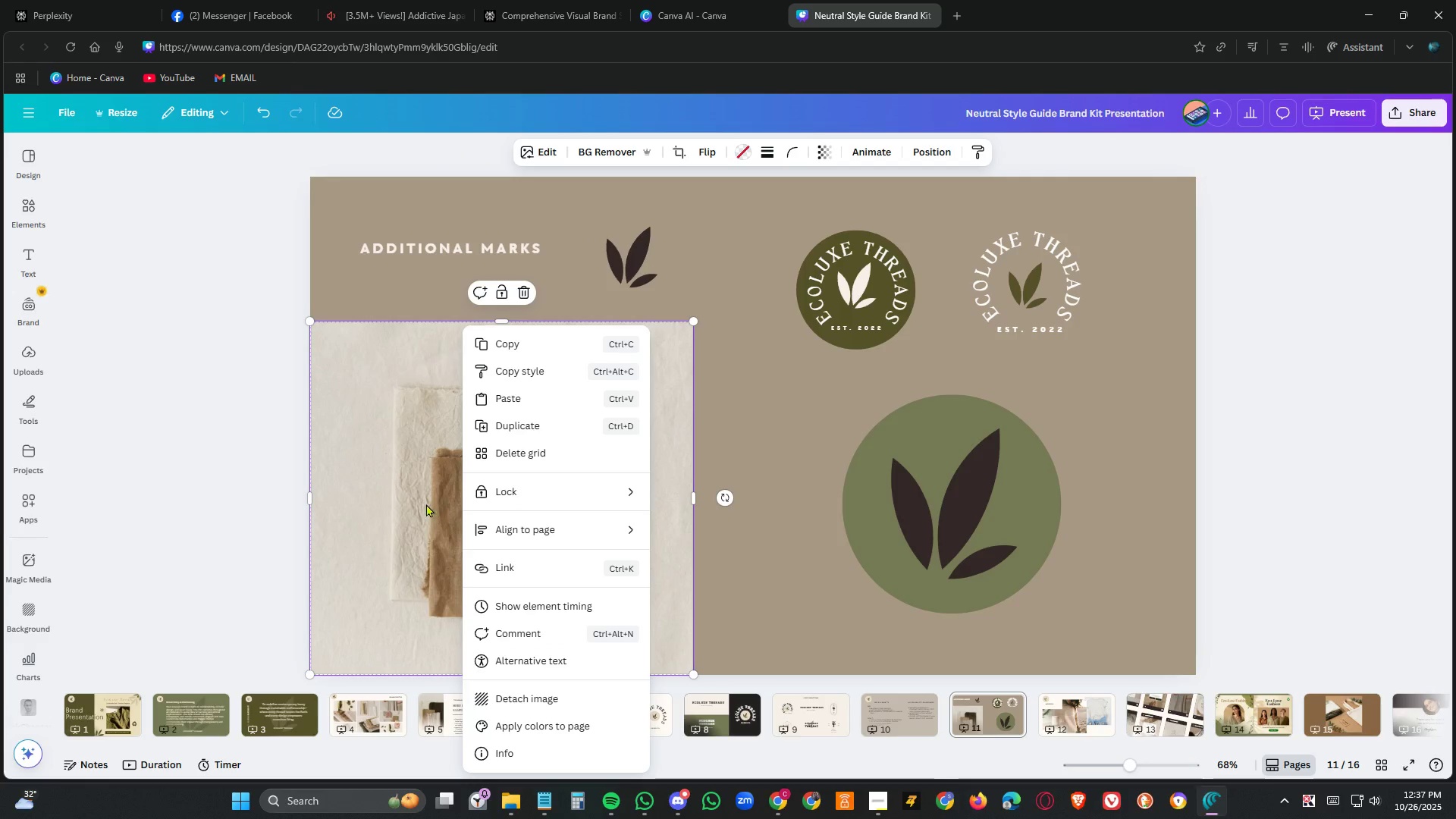 
left_click([422, 501])
 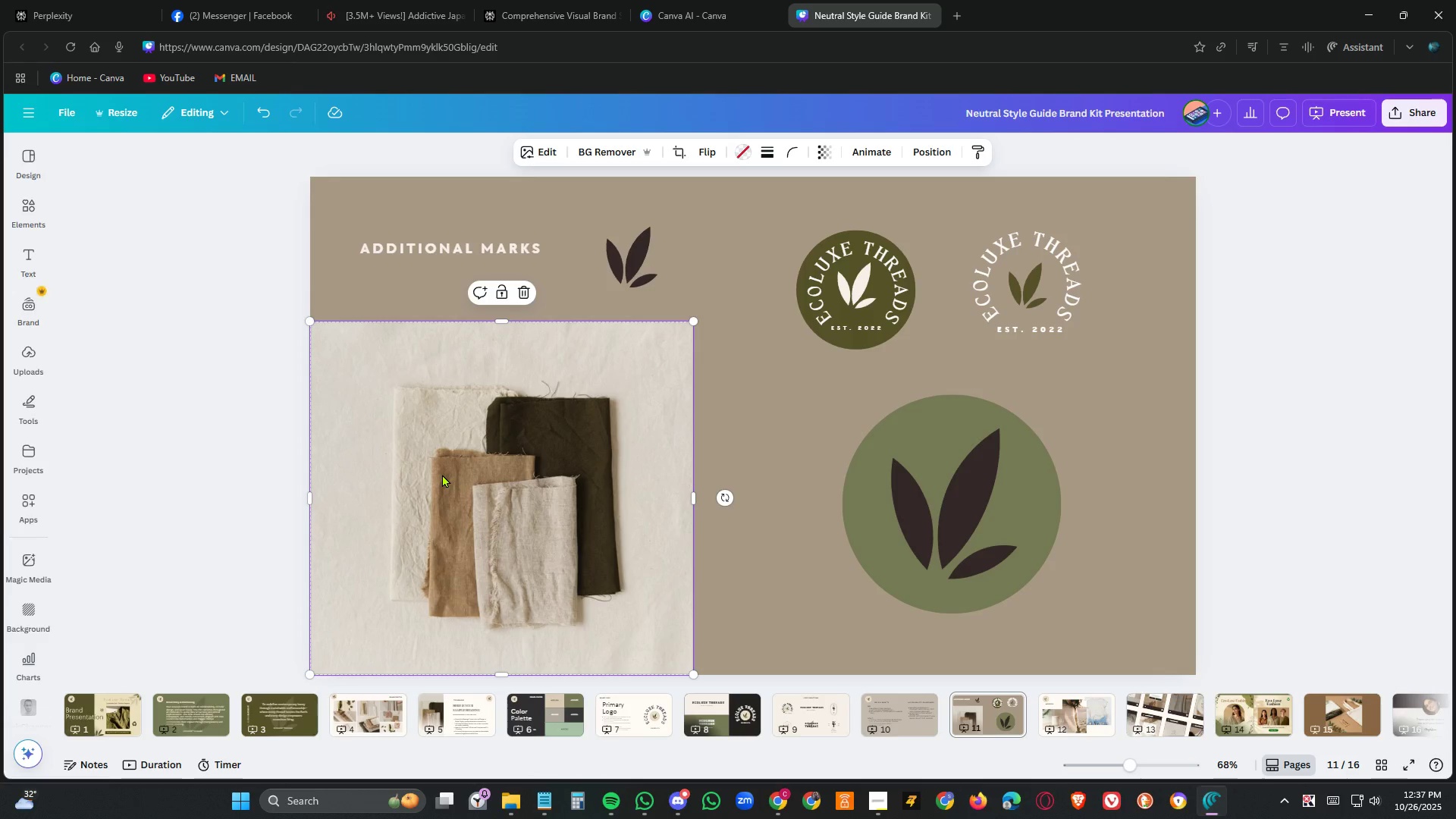 
wait(8.68)
 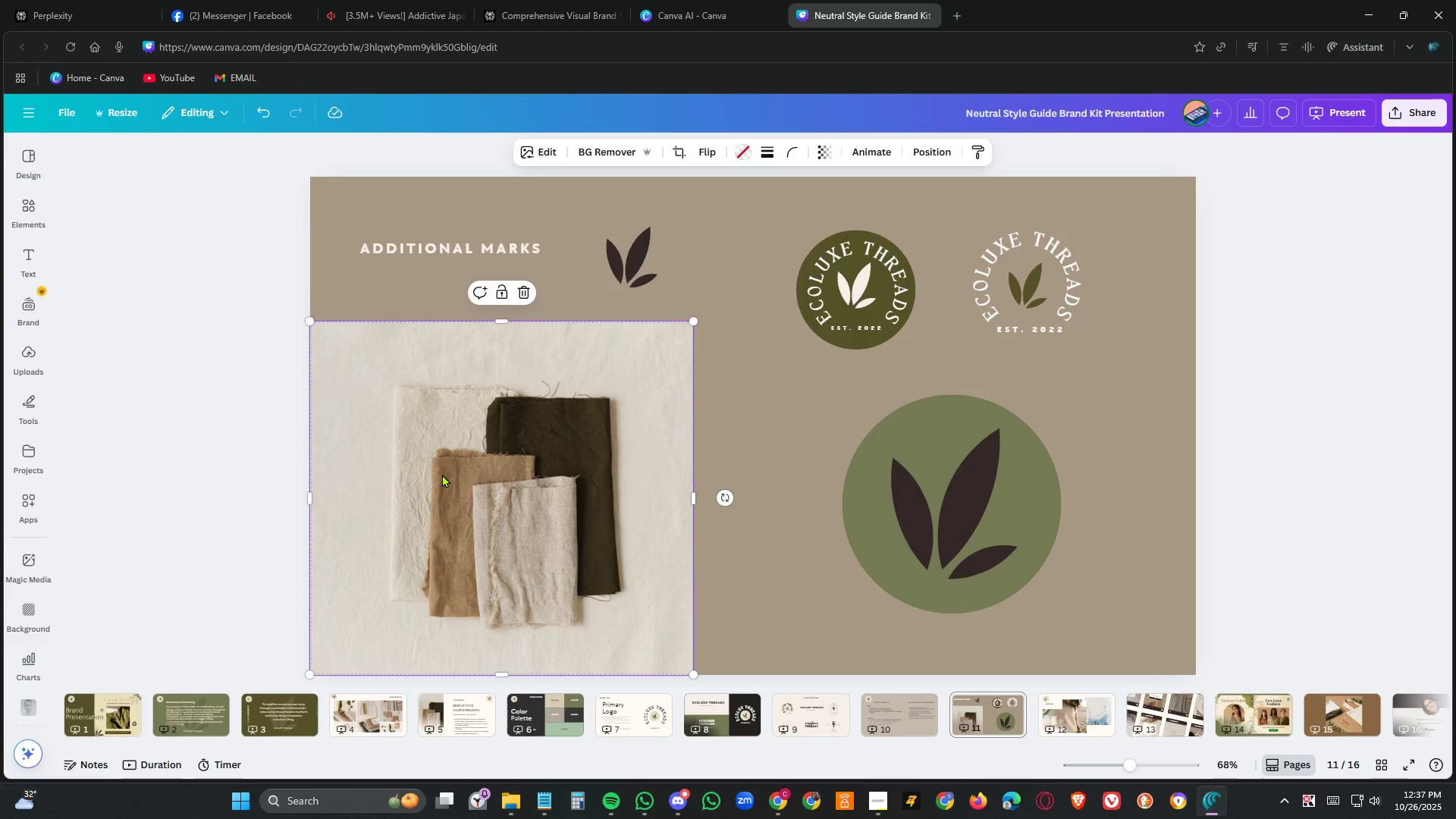 
left_click([123, 702])
 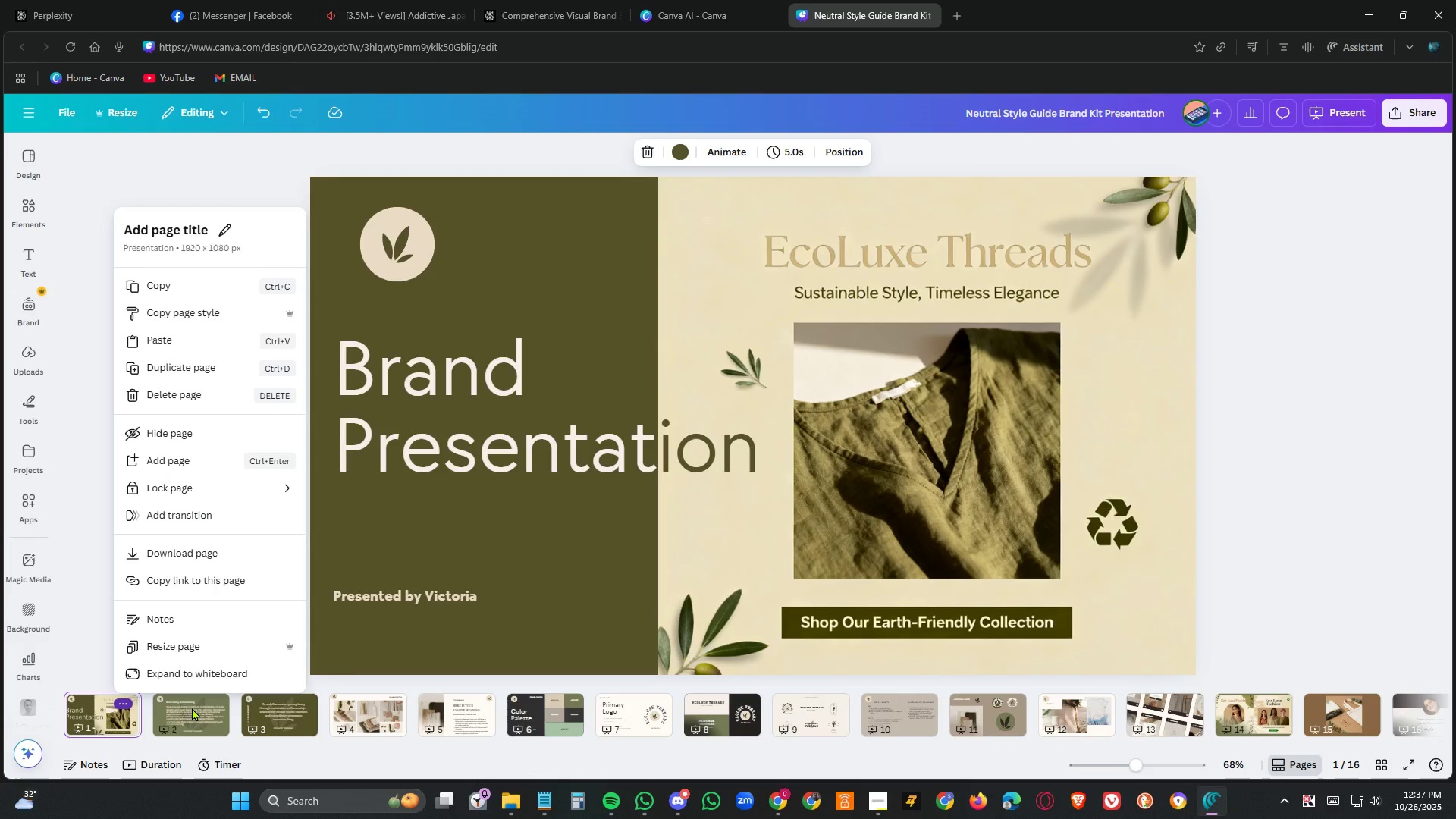 
left_click([192, 708])
 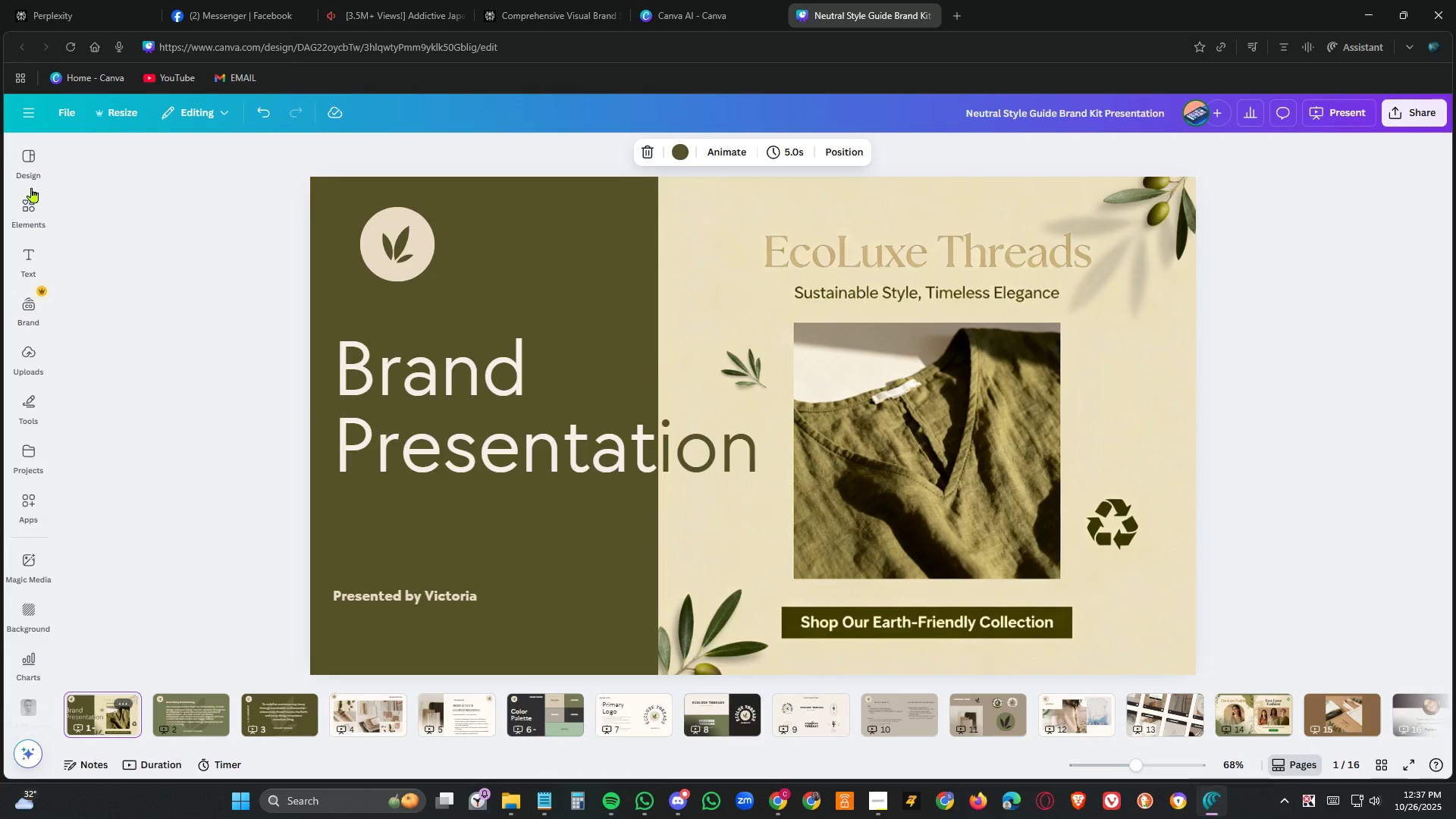 
left_click([22, 208])
 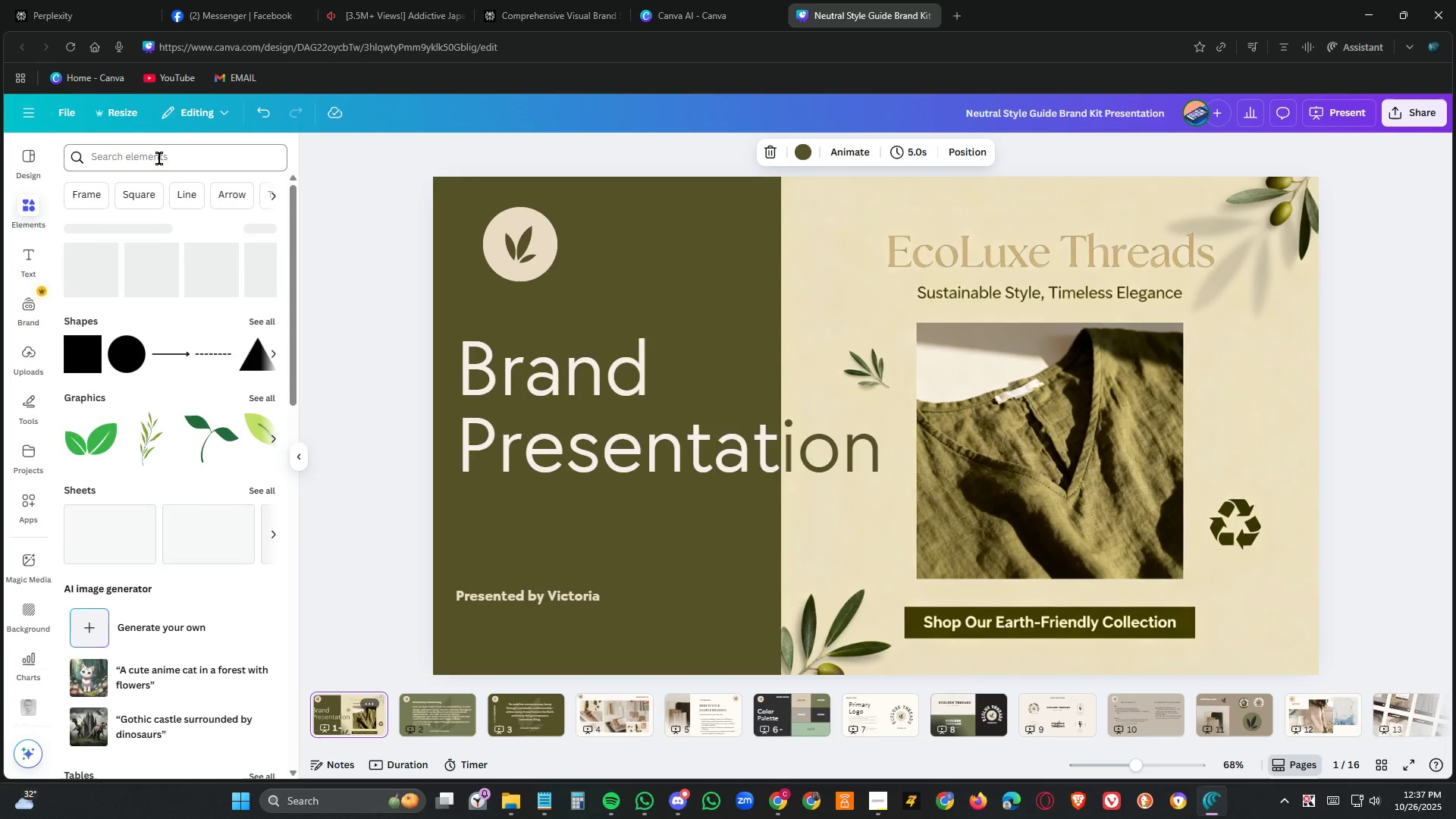 
left_click([162, 157])
 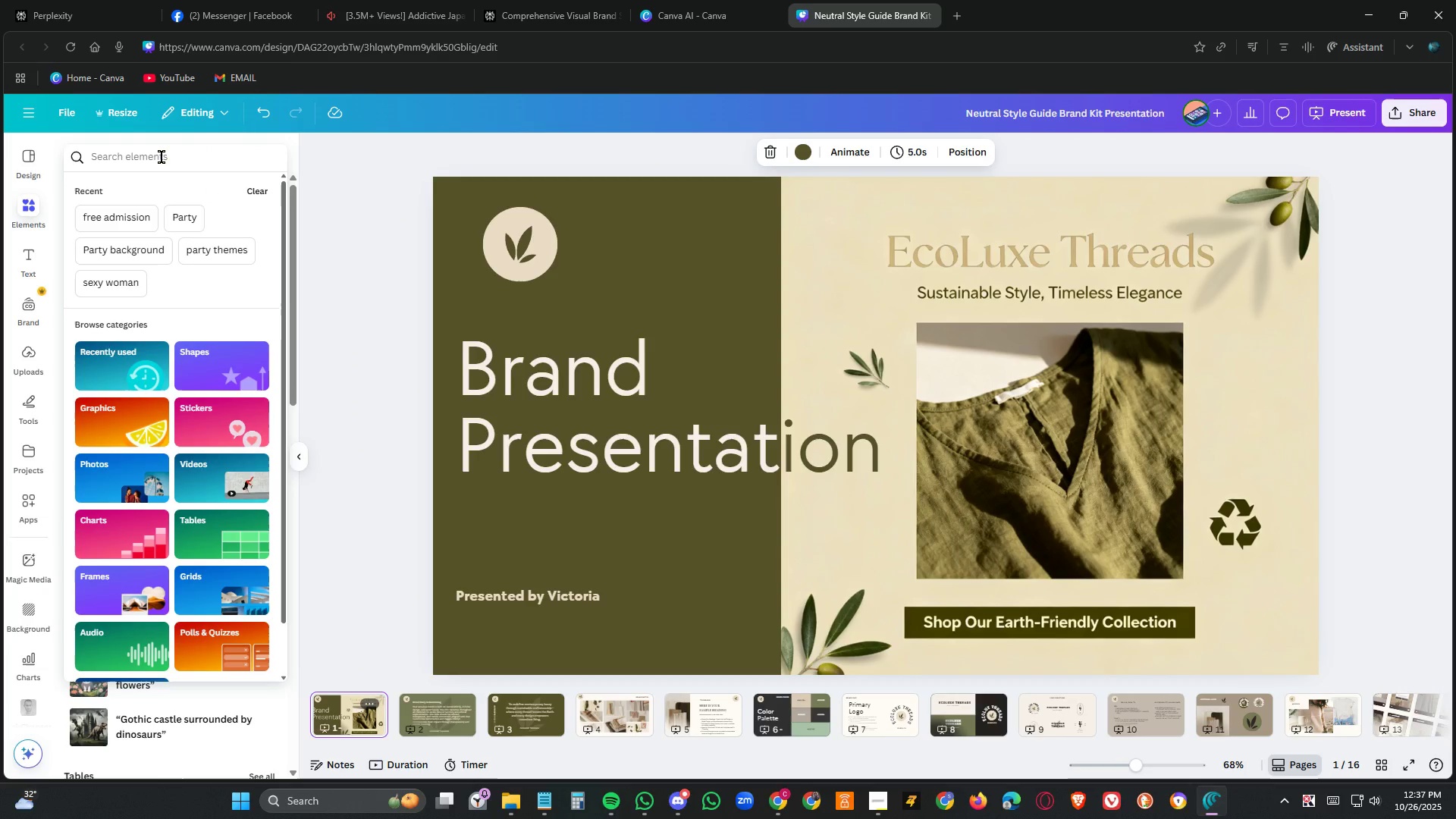 
type(eco frindly )
key(Backspace)
key(Backspace)
key(Backspace)
key(Backspace)
key(Backspace)
type(endly clothes)
 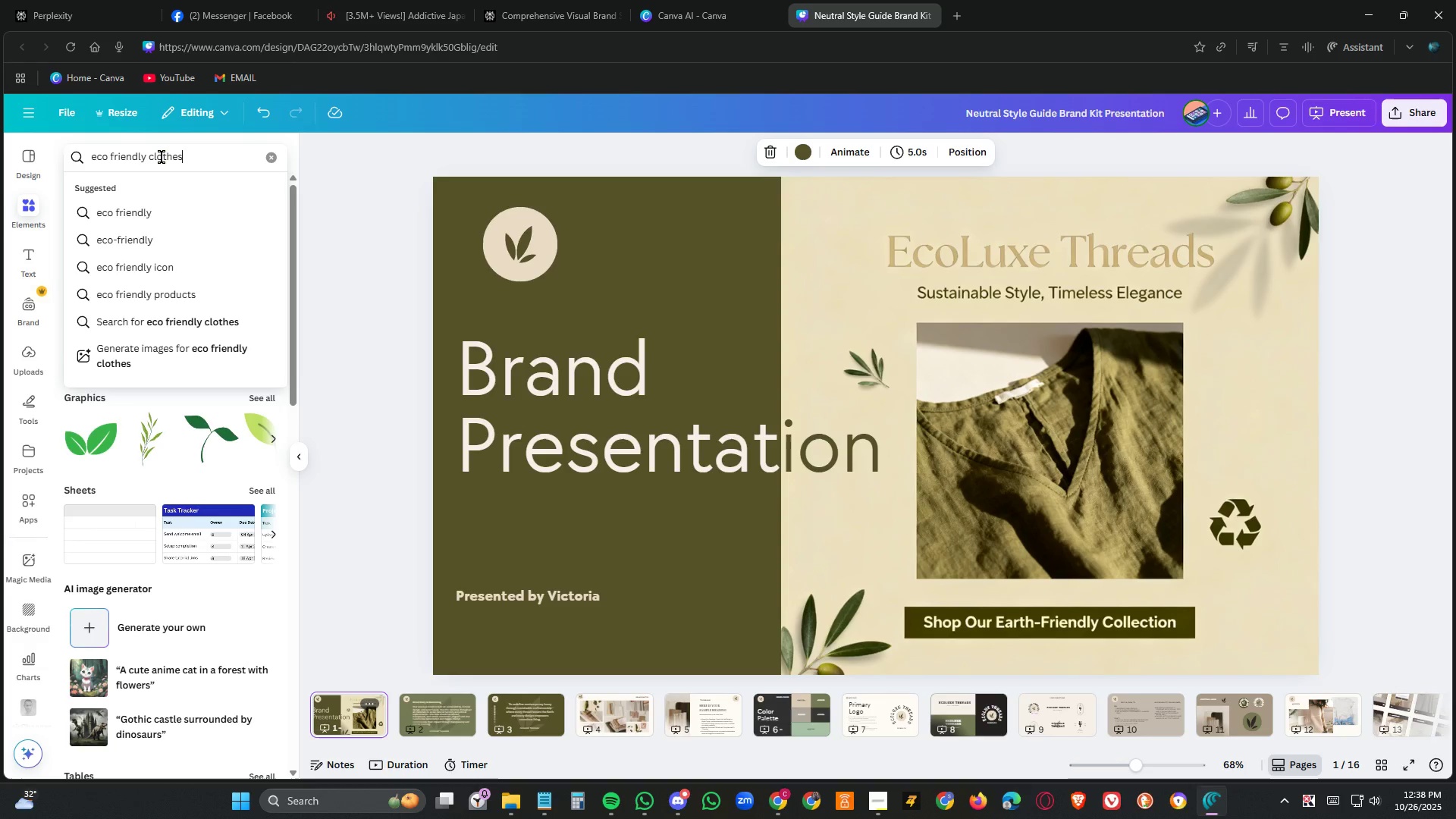 
key(Enter)
 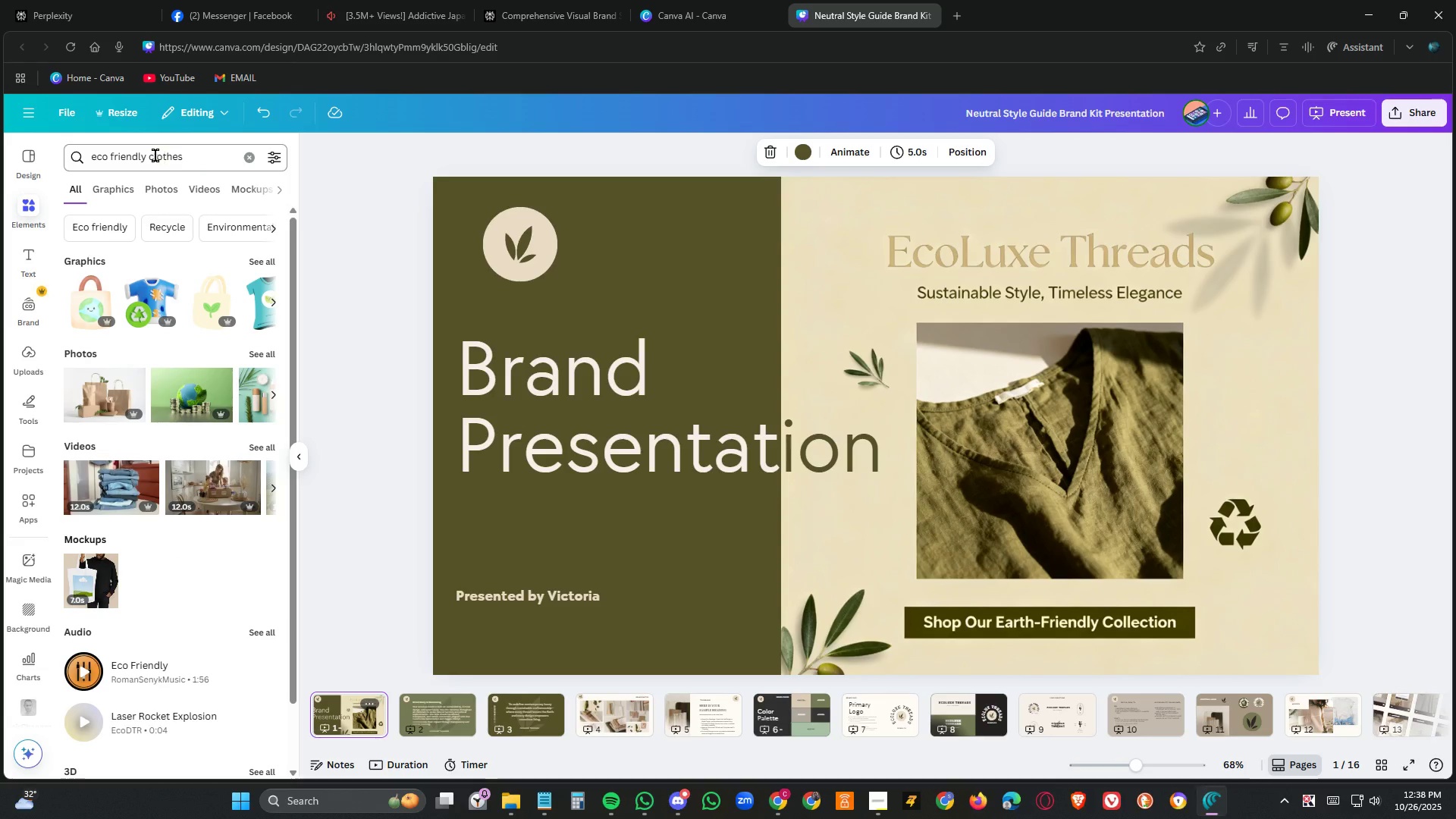 
left_click([166, 190])
 